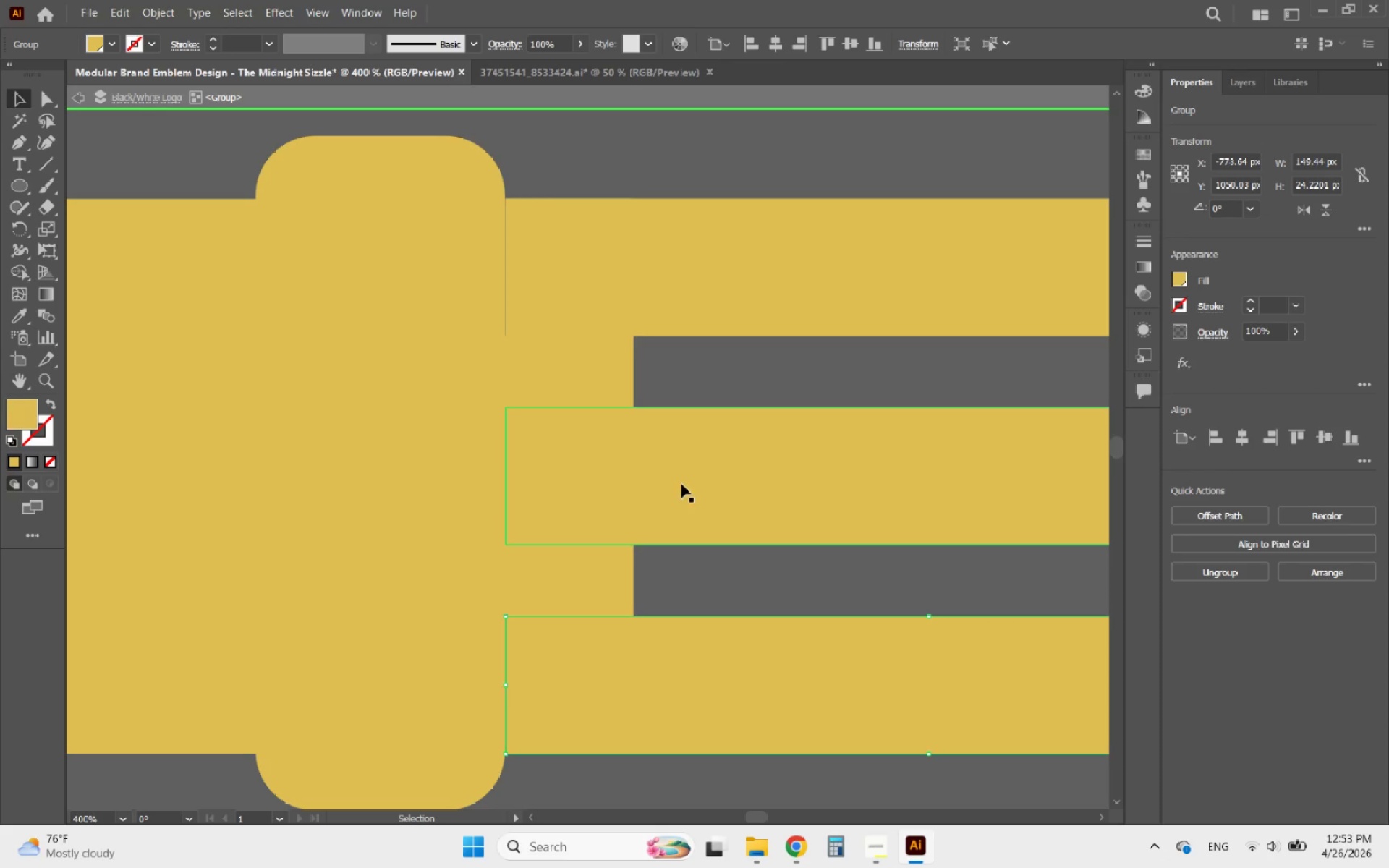 
hold_key(key=AltLeft, duration=1.09)
scroll: coordinate [547, 728], scroll_direction: up, amount: 3.0
 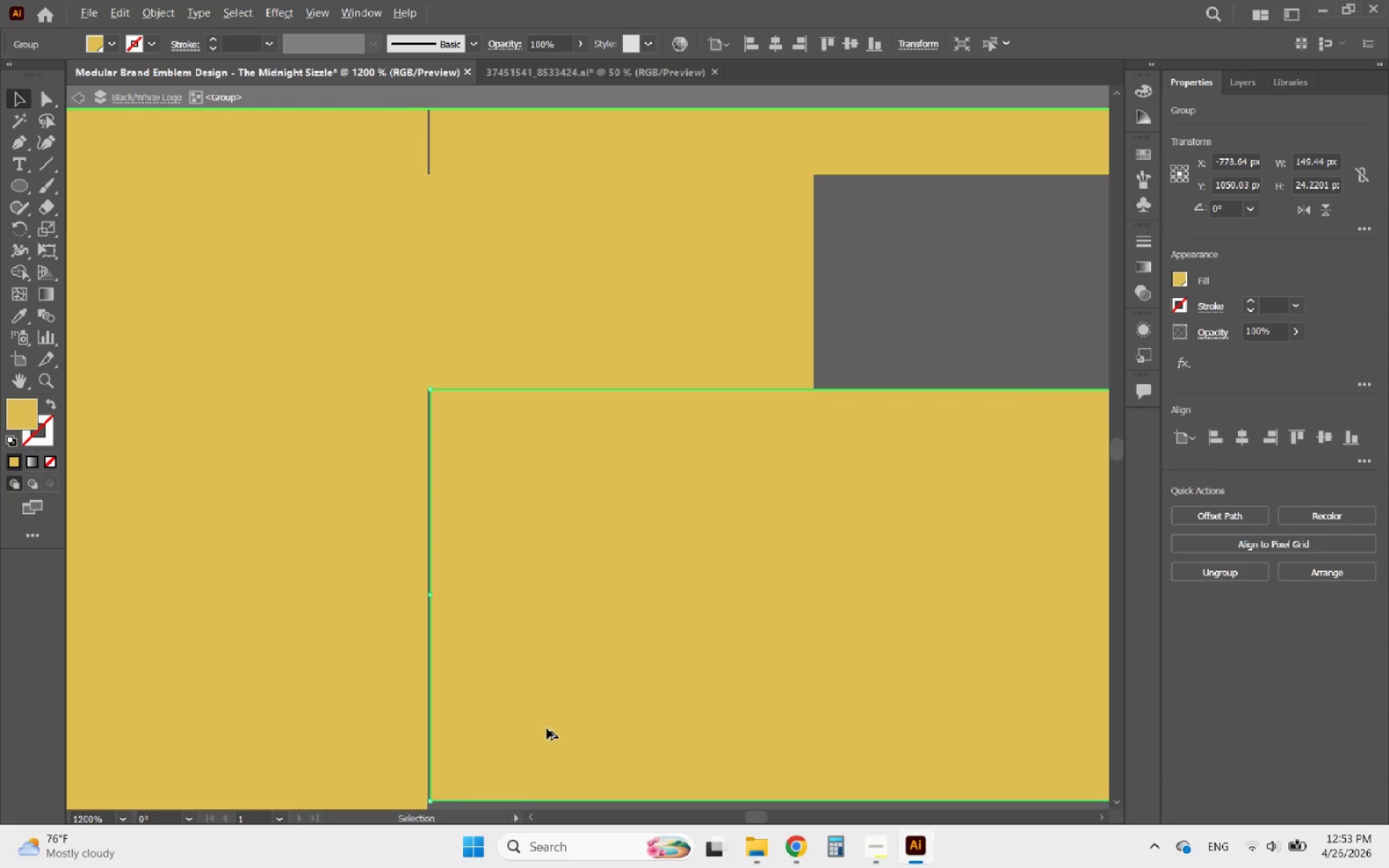 
scroll: coordinate [547, 728], scroll_direction: down, amount: 2.0
 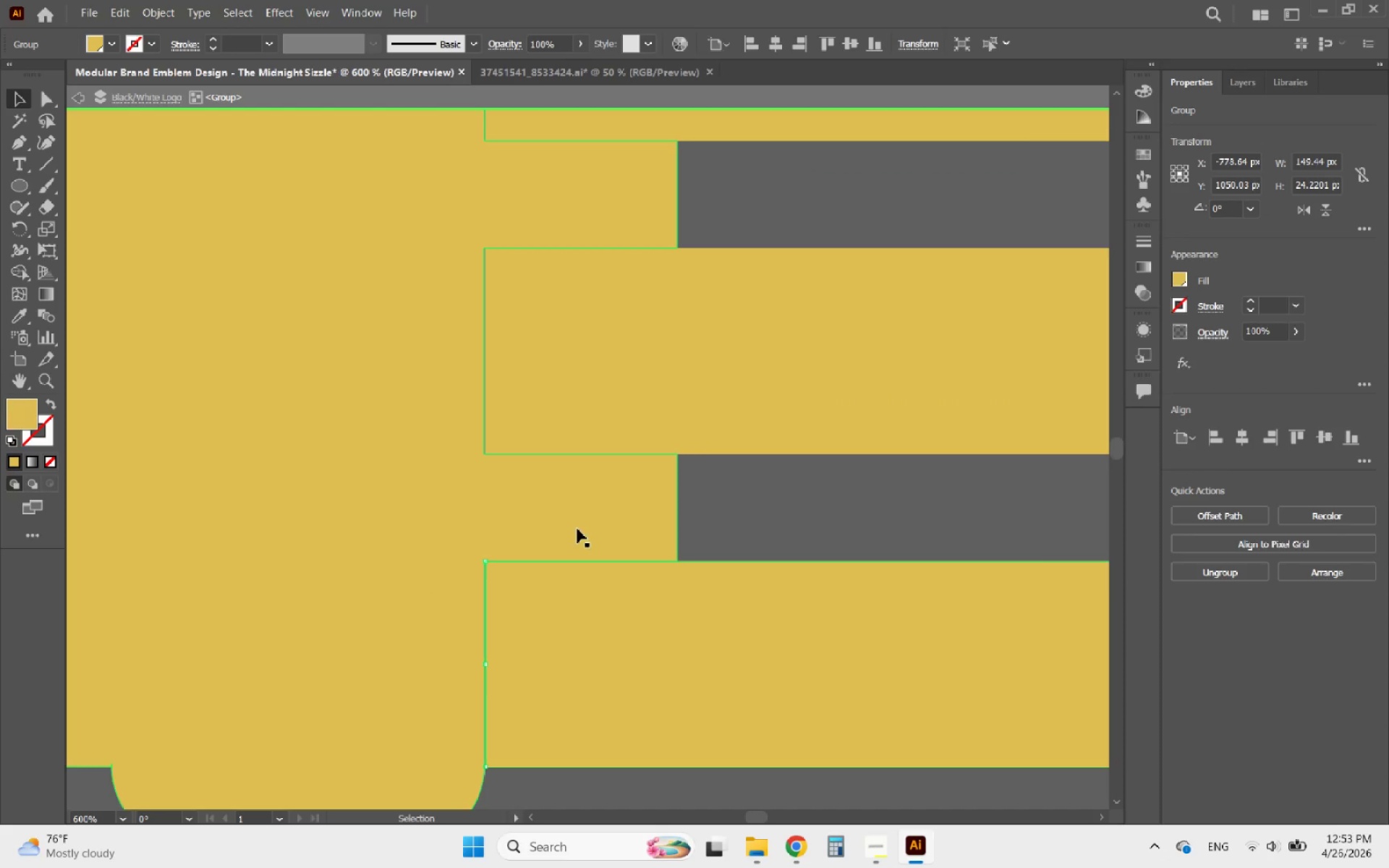 
hold_key(key=ShiftLeft, duration=0.52)
left_click([587, 407])
 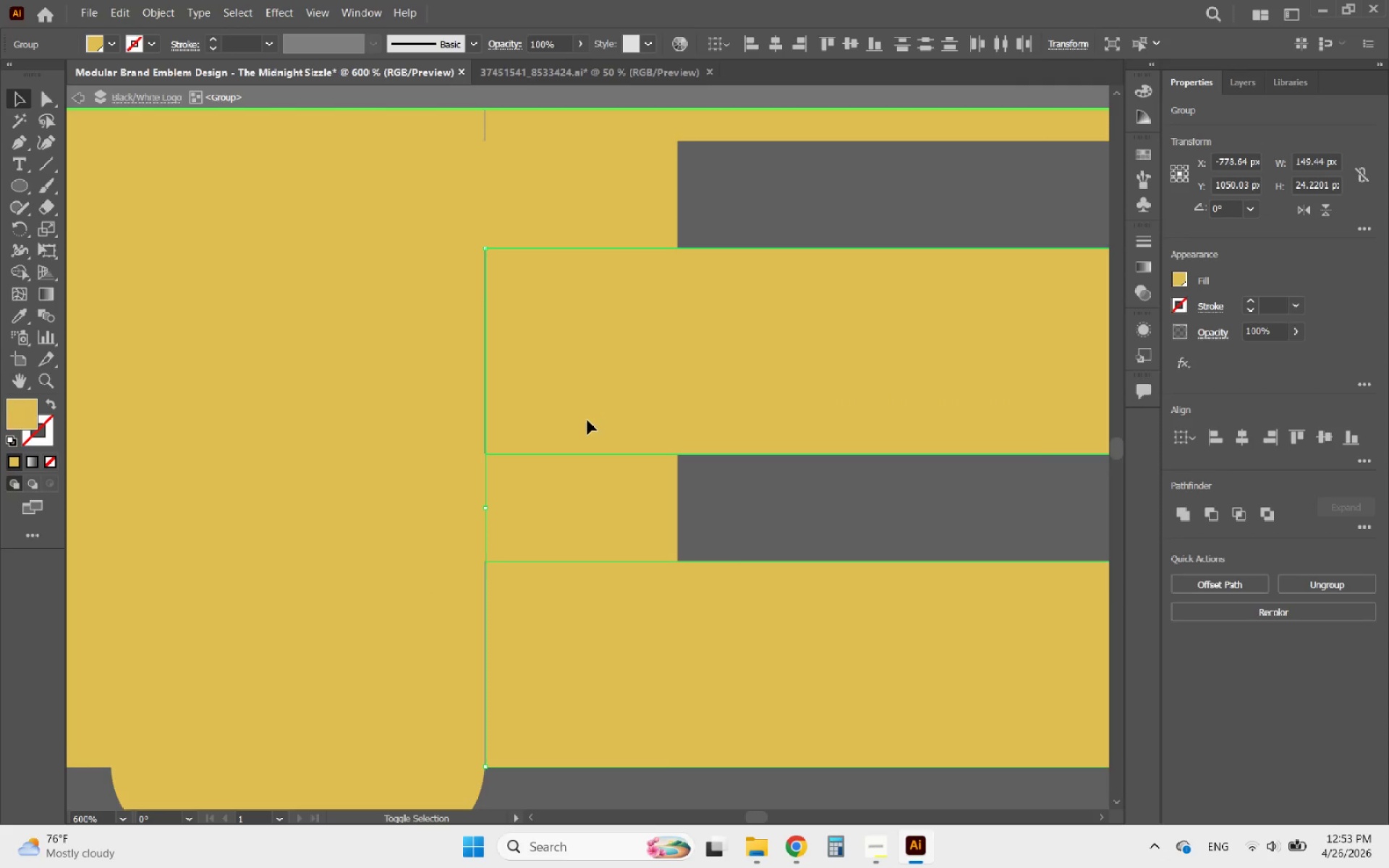 
hold_key(key=AltLeft, duration=0.61)
 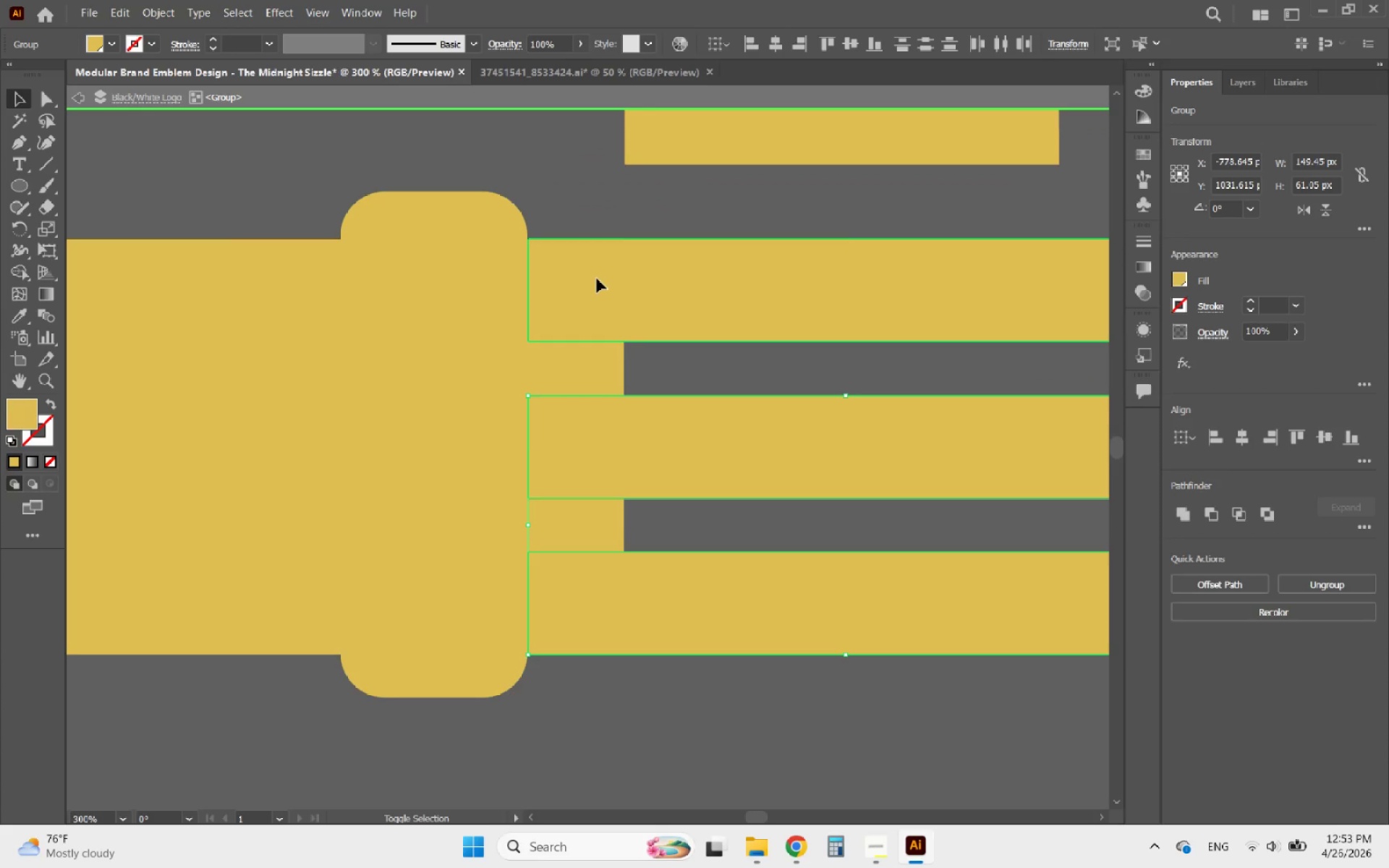 
key(Alt+Shift+ShiftLeft)
 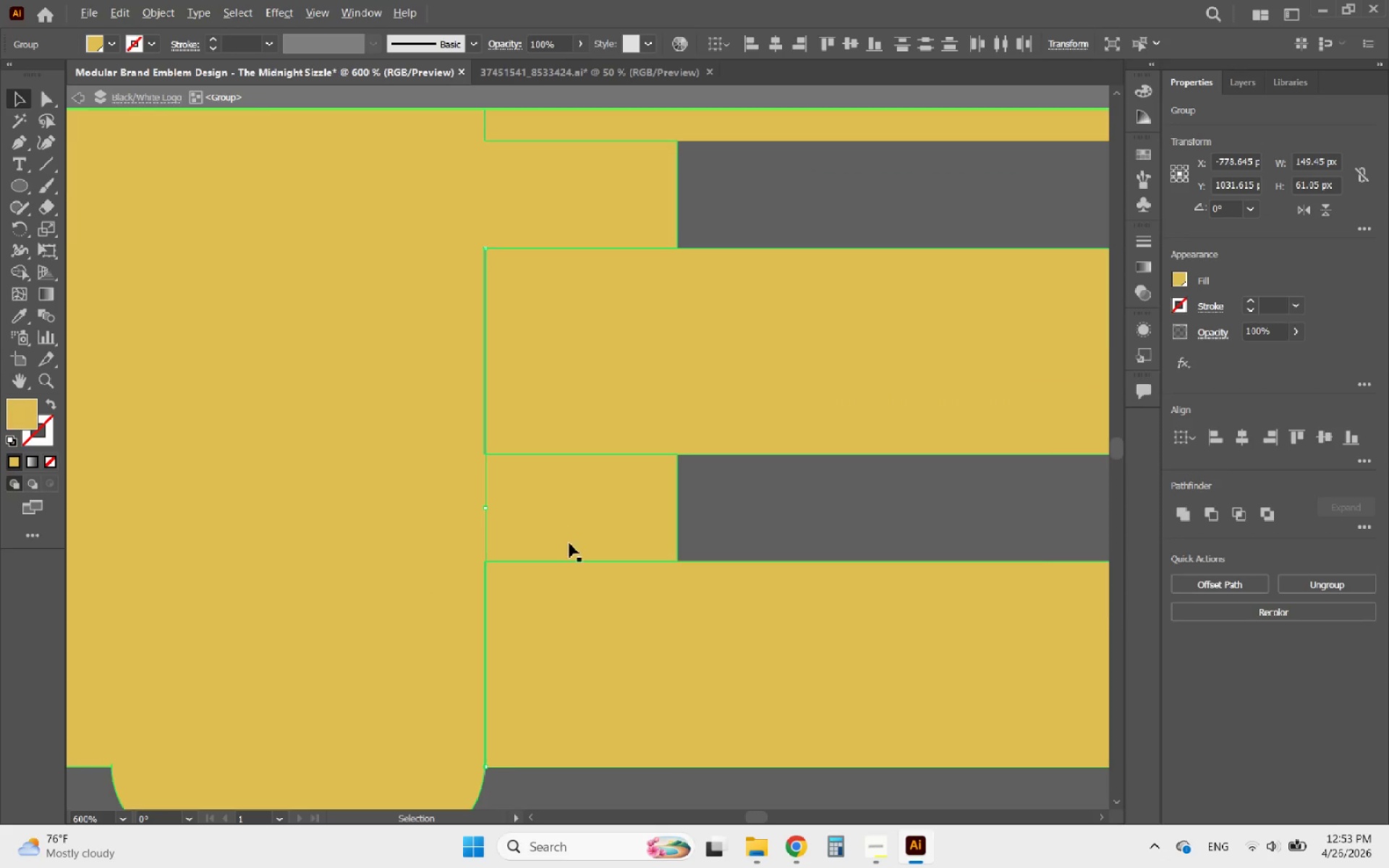 
scroll: coordinate [568, 549], scroll_direction: down, amount: 2.0
 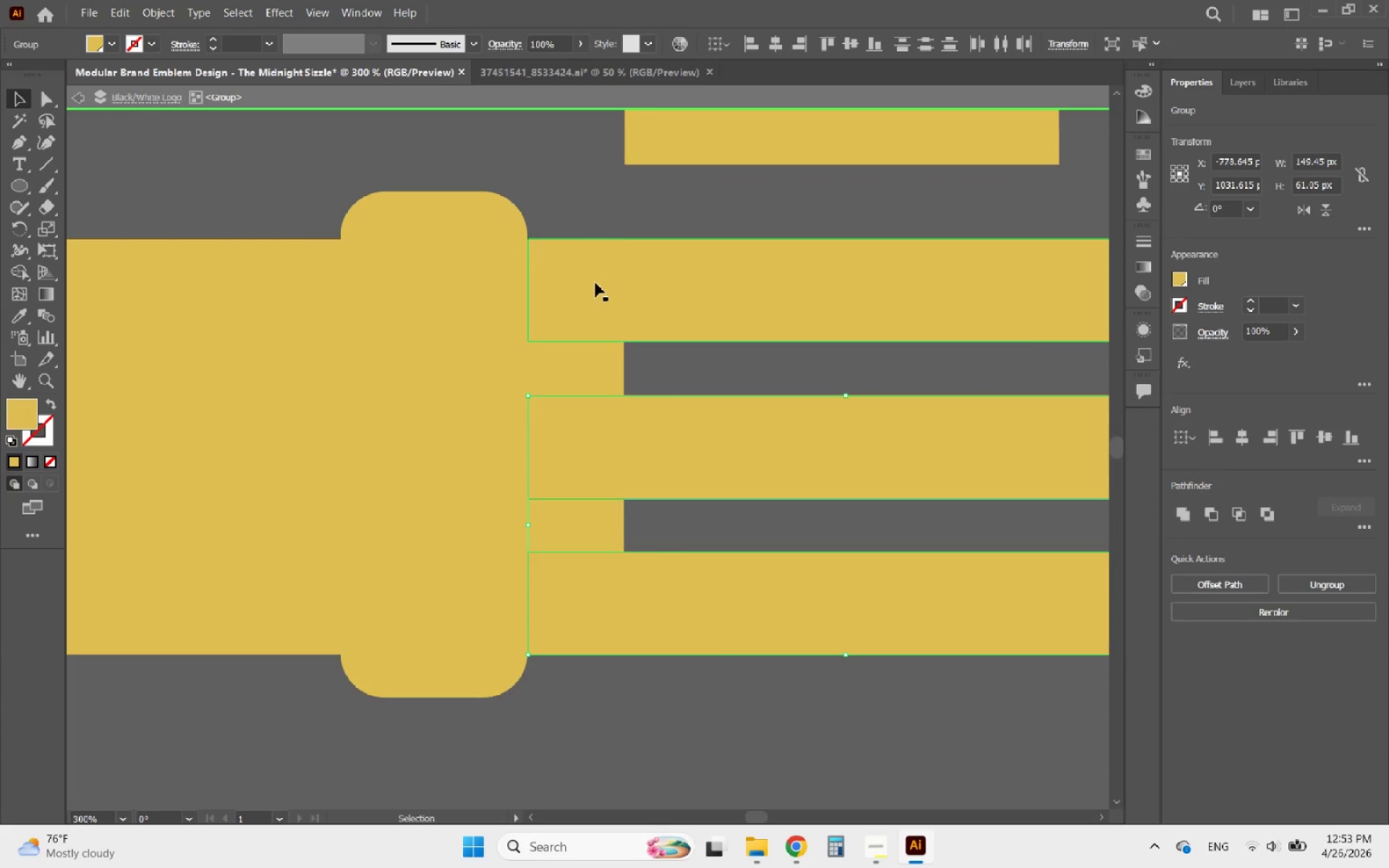 
hold_key(key=ShiftLeft, duration=0.41)
left_click([597, 278])
 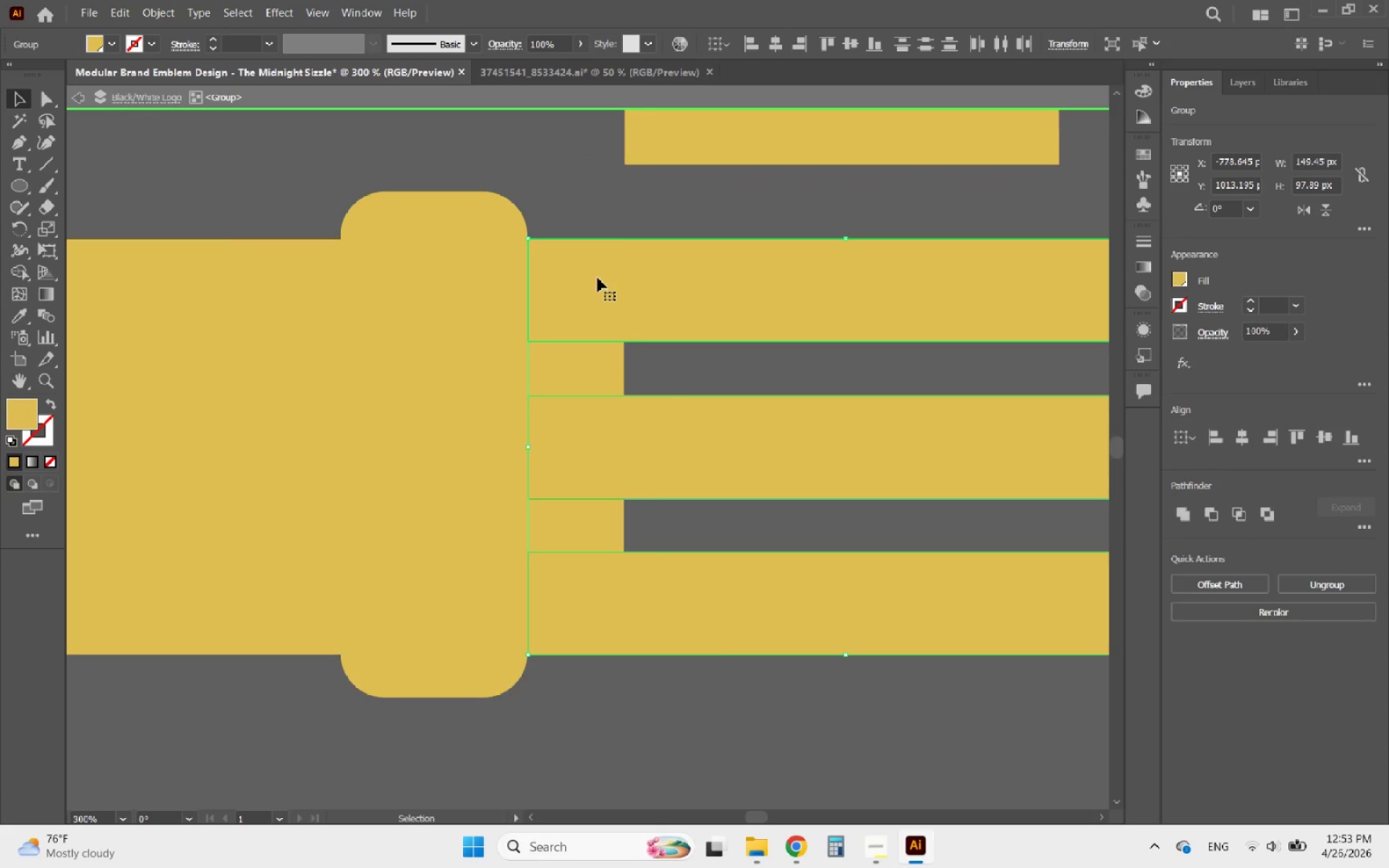 
key(ArrowLeft)
 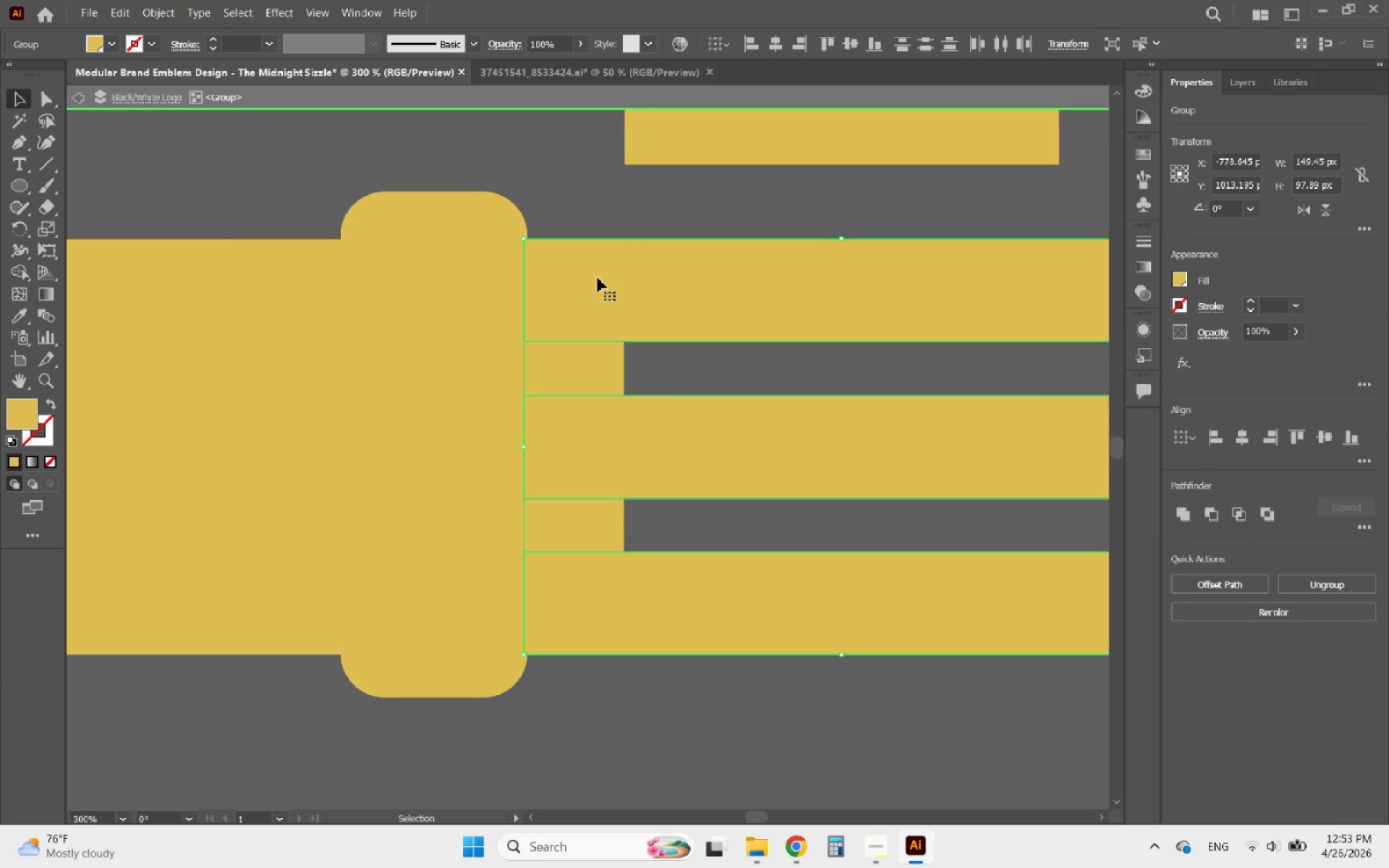 
key(ArrowLeft)
 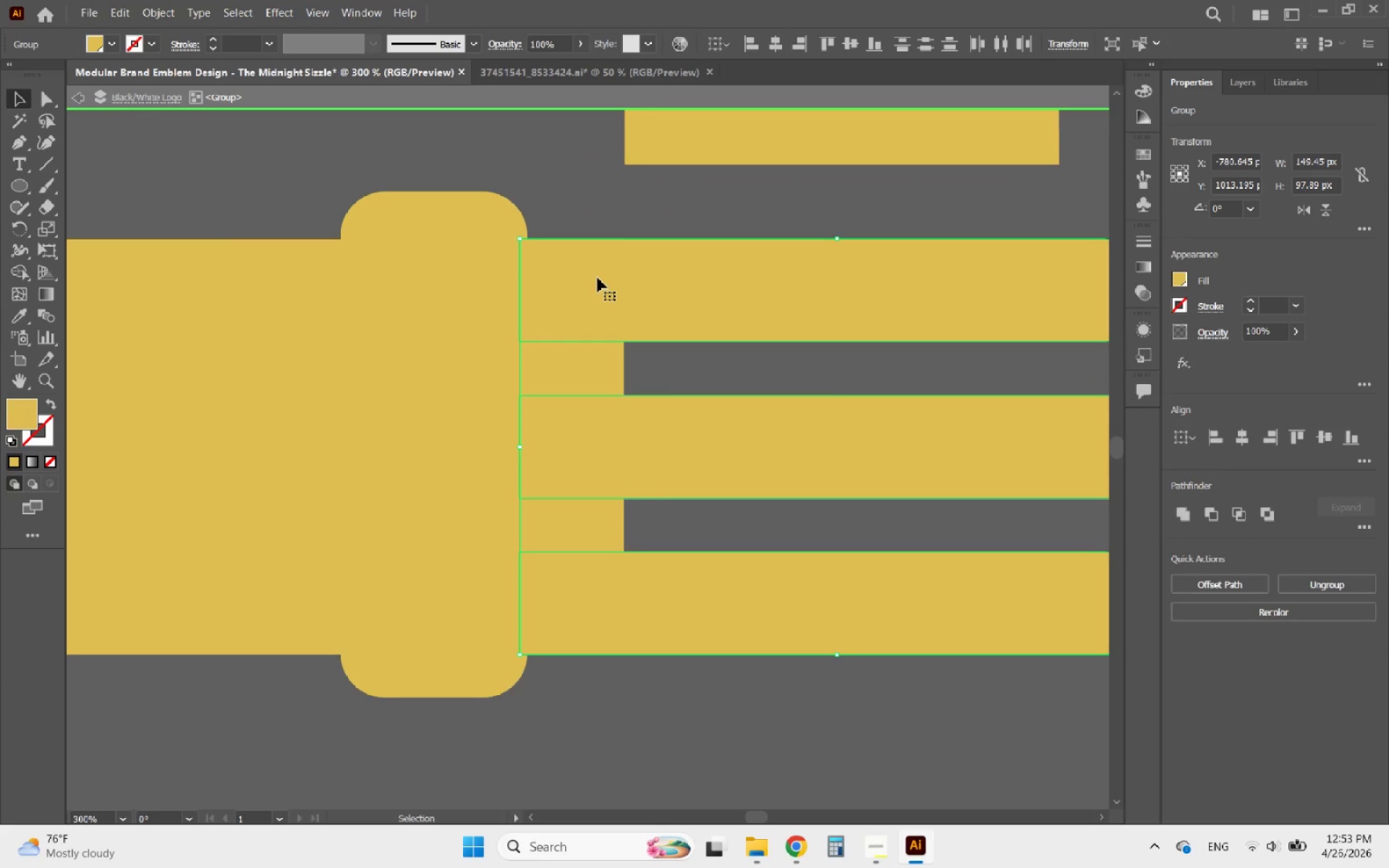 
hold_key(key=AltLeft, duration=0.92)
scroll: coordinate [540, 652], scroll_direction: up, amount: 4.0
 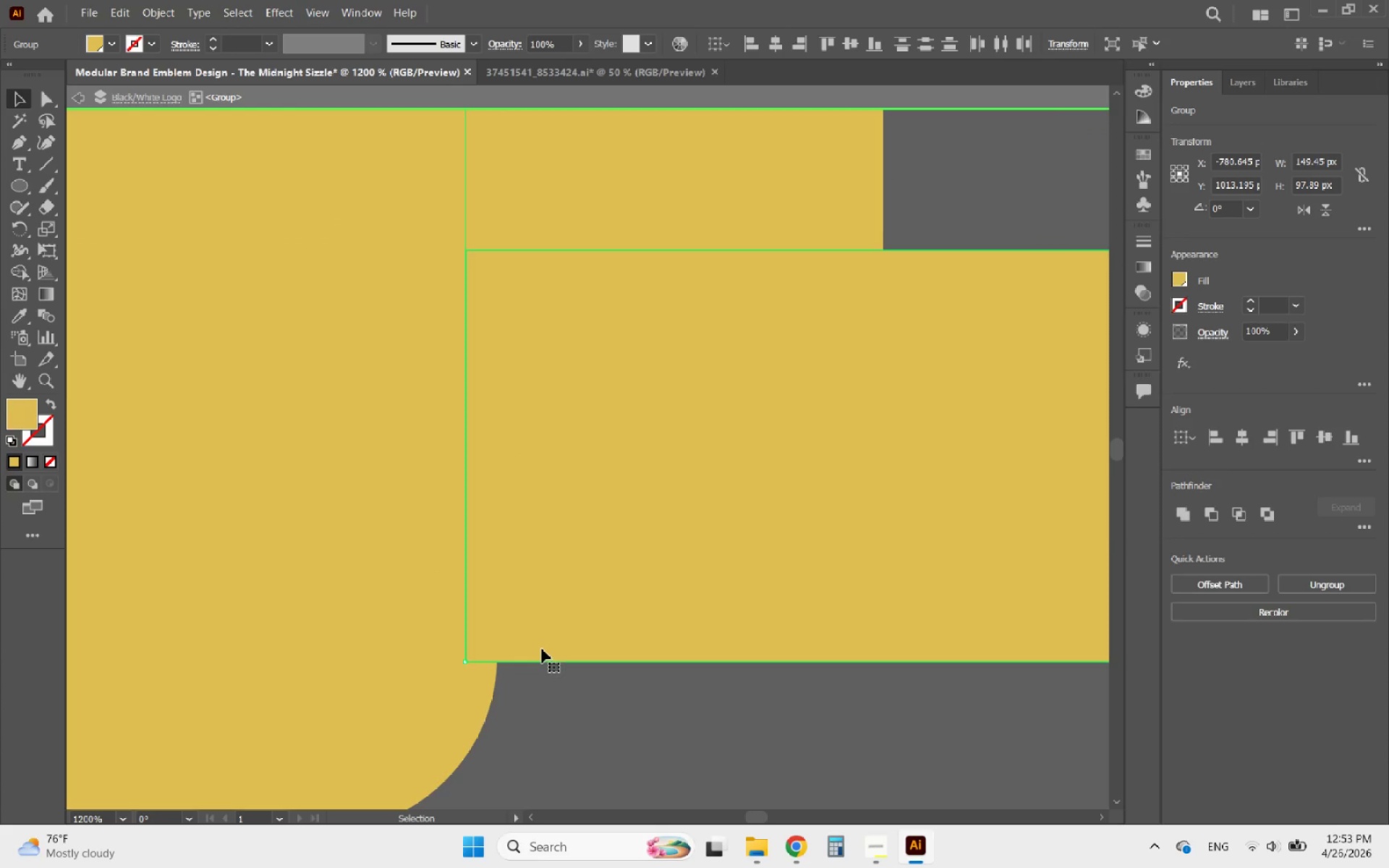 
left_click_drag(start_coordinate=[542, 649], to_coordinate=[561, 647])
 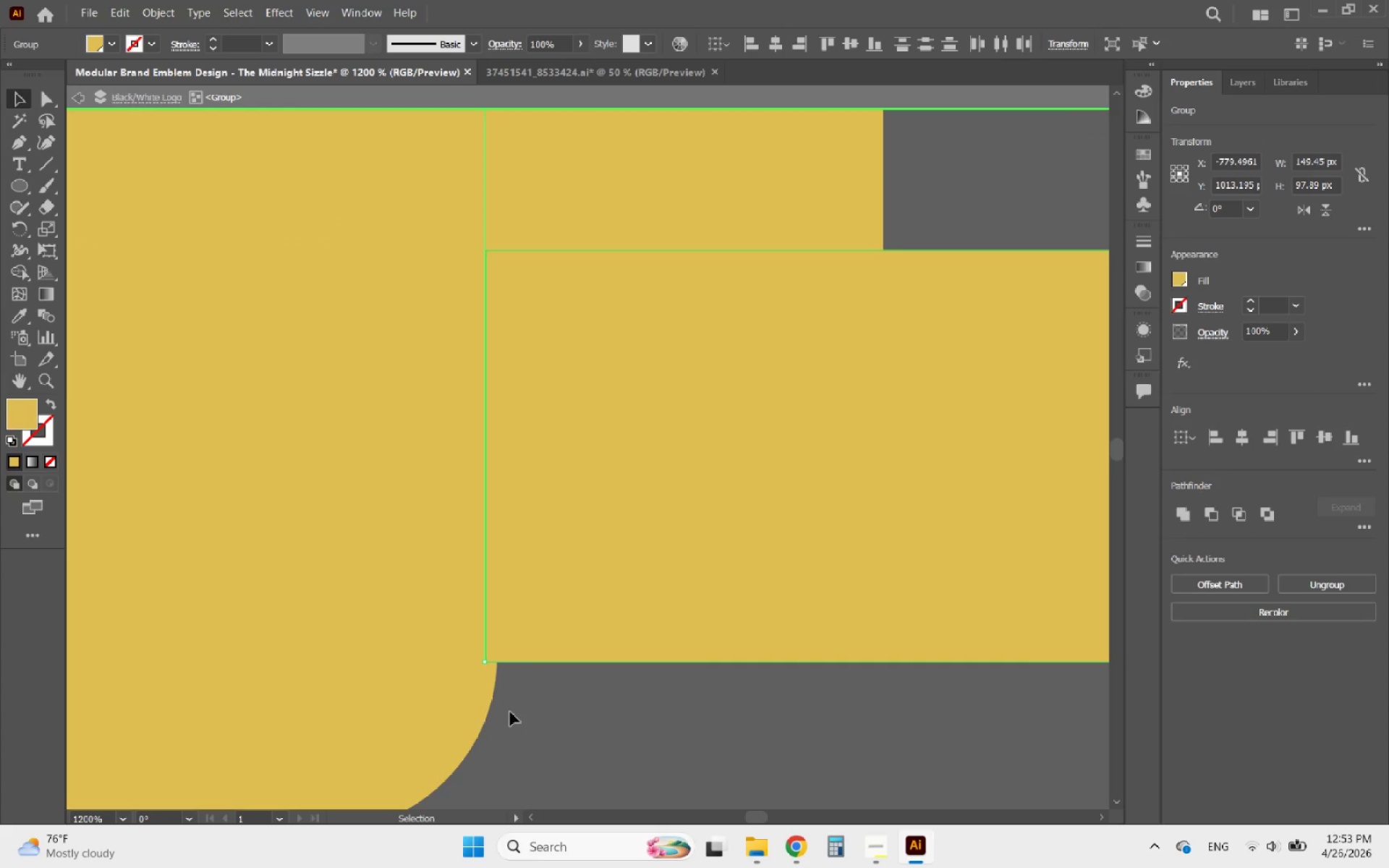 
hold_key(key=ShiftLeft, duration=0.64)
 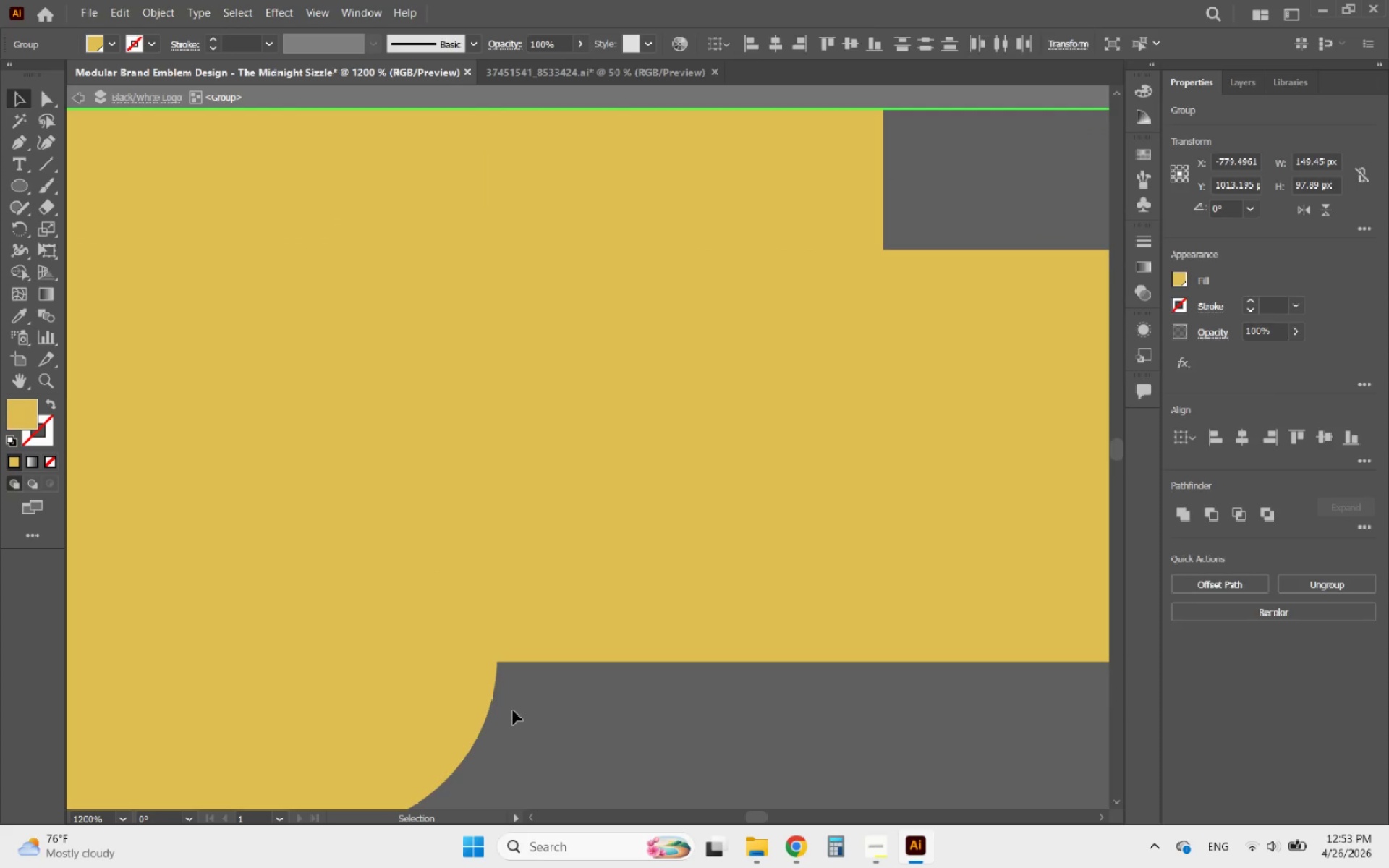 
hold_key(key=AltLeft, duration=1.67)
scroll: coordinate [485, 658], scroll_direction: up, amount: 2.0
 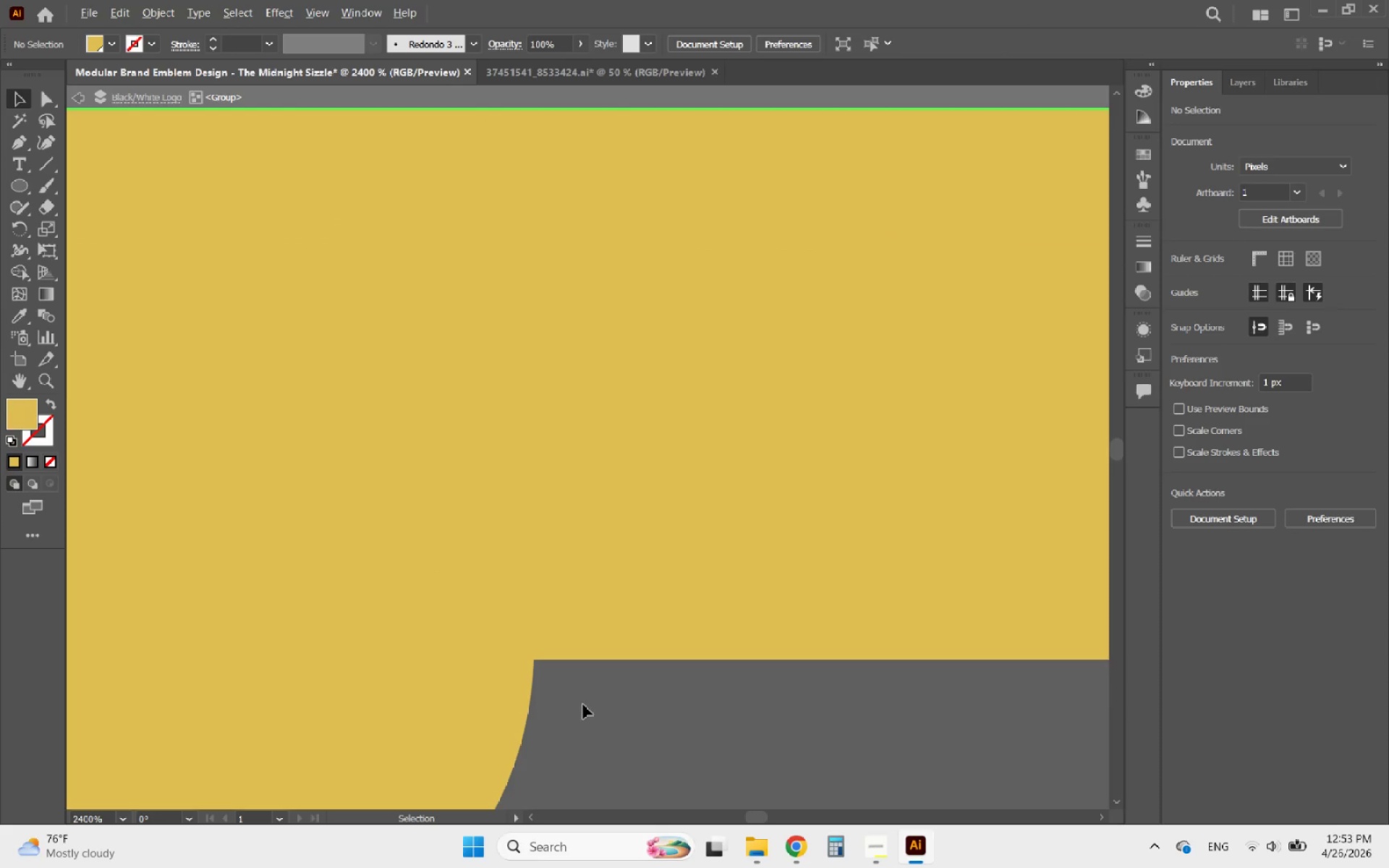 
scroll: coordinate [624, 712], scroll_direction: down, amount: 14.0
 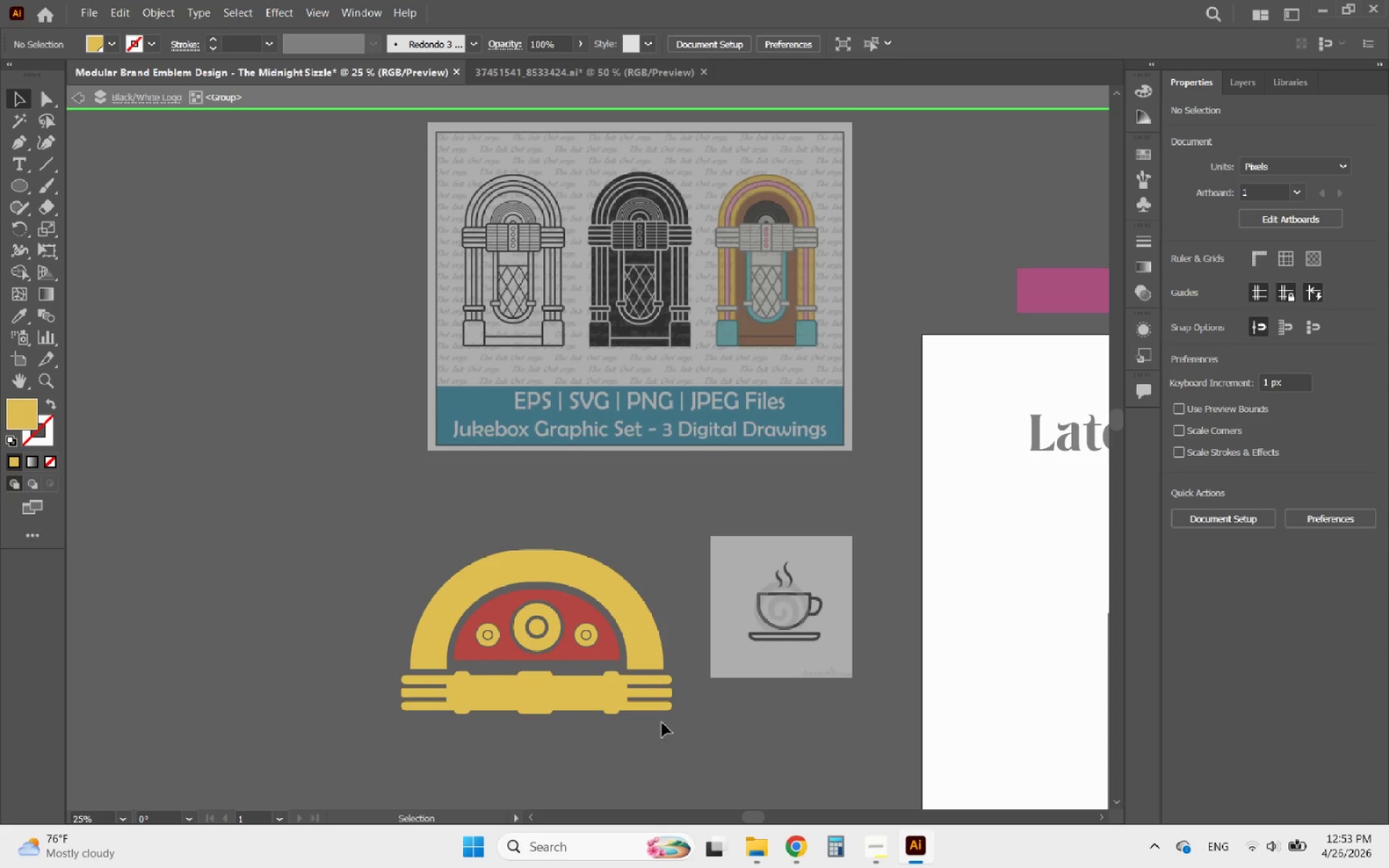 
hold_key(key=AltLeft, duration=0.61)
scroll: coordinate [514, 722], scroll_direction: up, amount: 2.0
 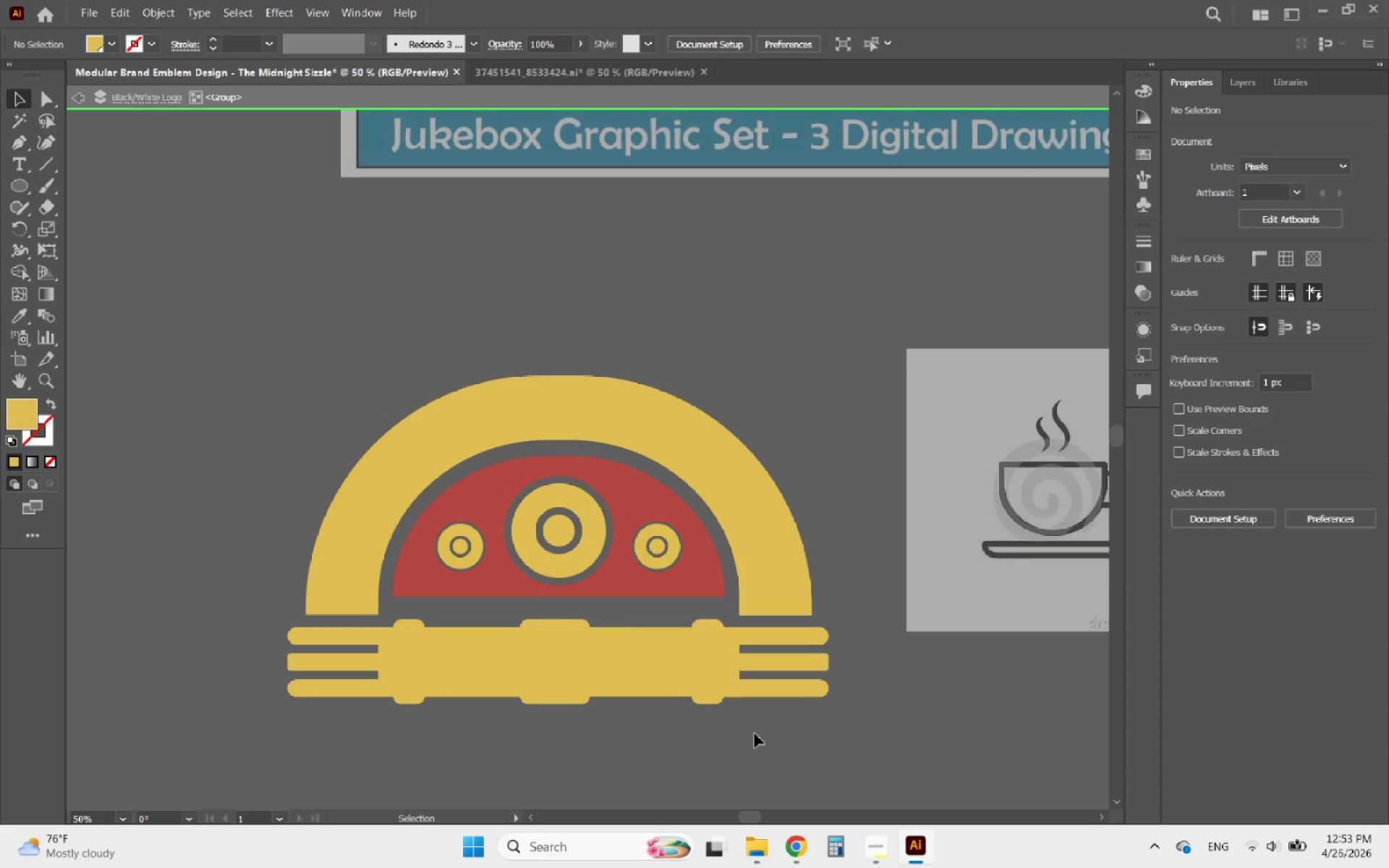 
left_click_drag(start_coordinate=[765, 735], to_coordinate=[595, 626])
 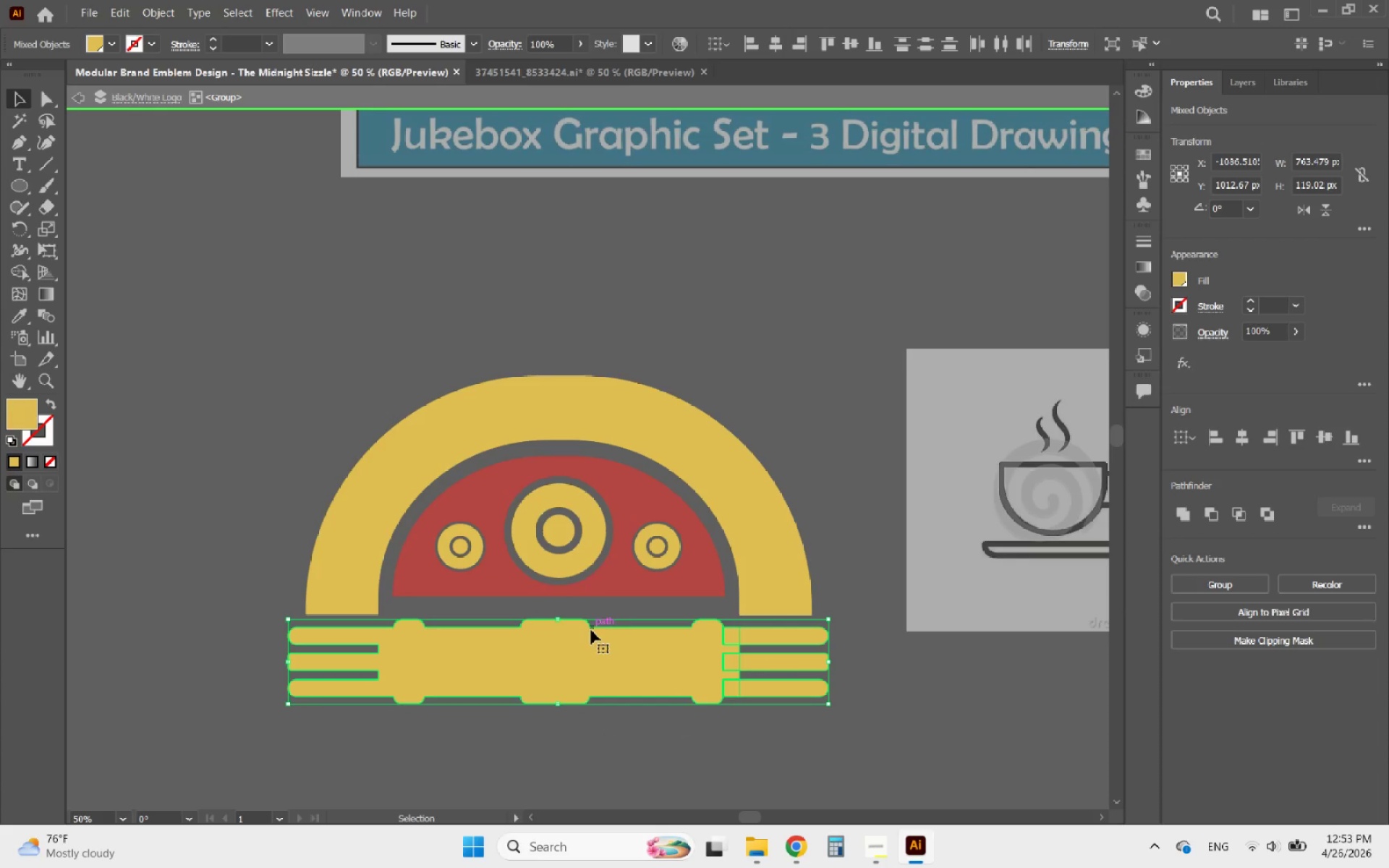 
hold_key(key=AltLeft, duration=1.3)
scroll: coordinate [776, 658], scroll_direction: up, amount: 3.0
 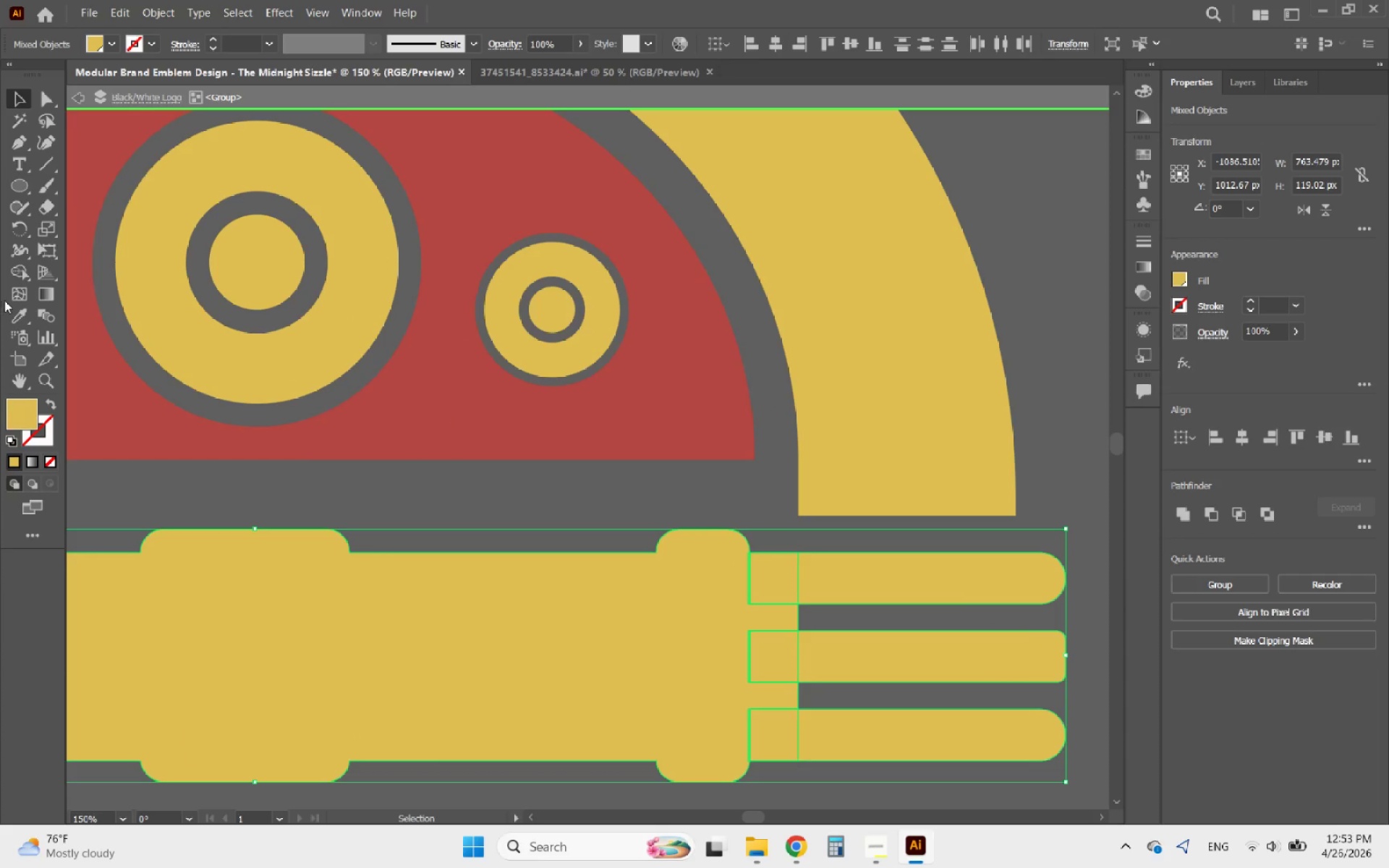 
left_click([16, 268])
 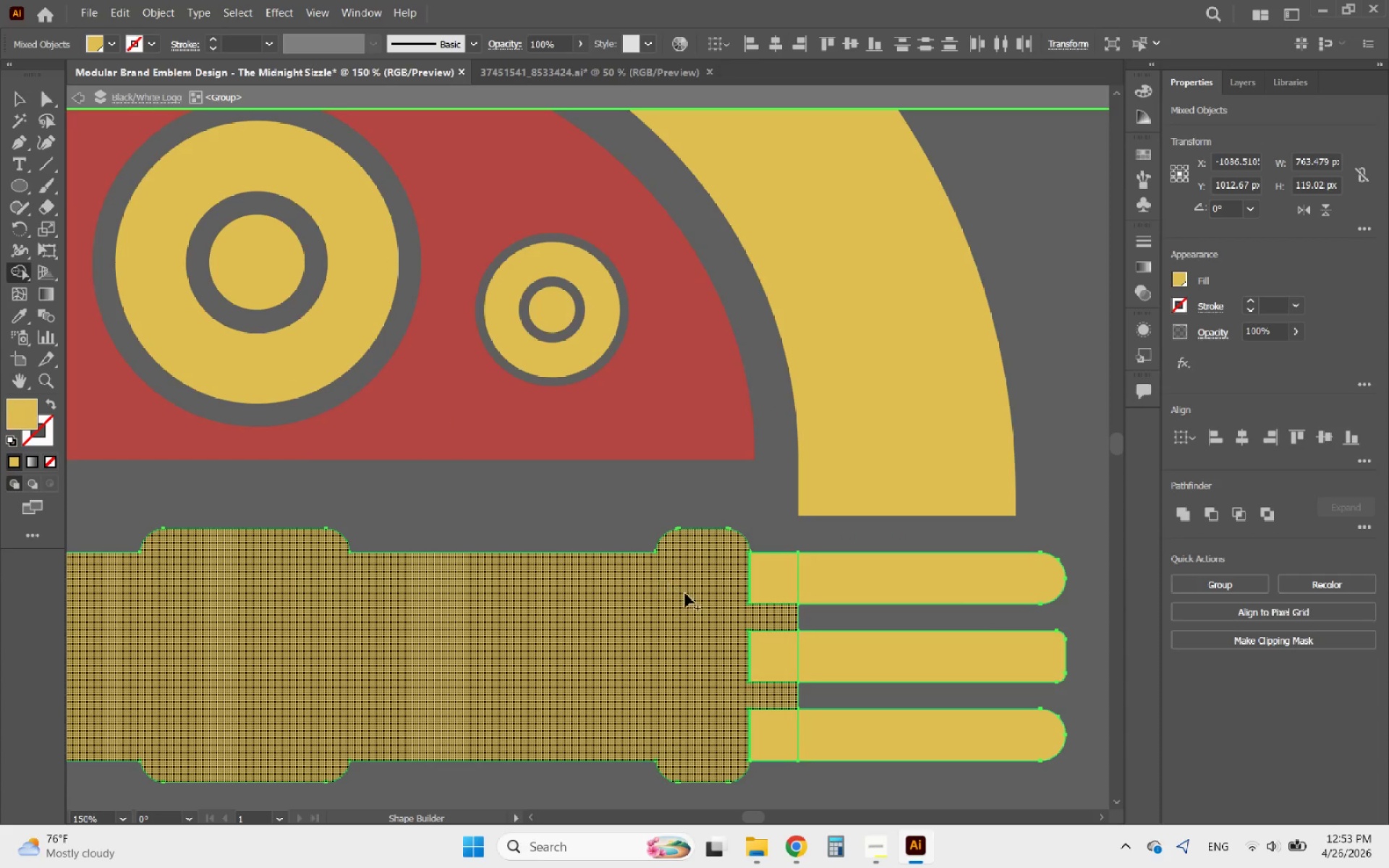 
left_click_drag(start_coordinate=[718, 590], to_coordinate=[762, 576])
 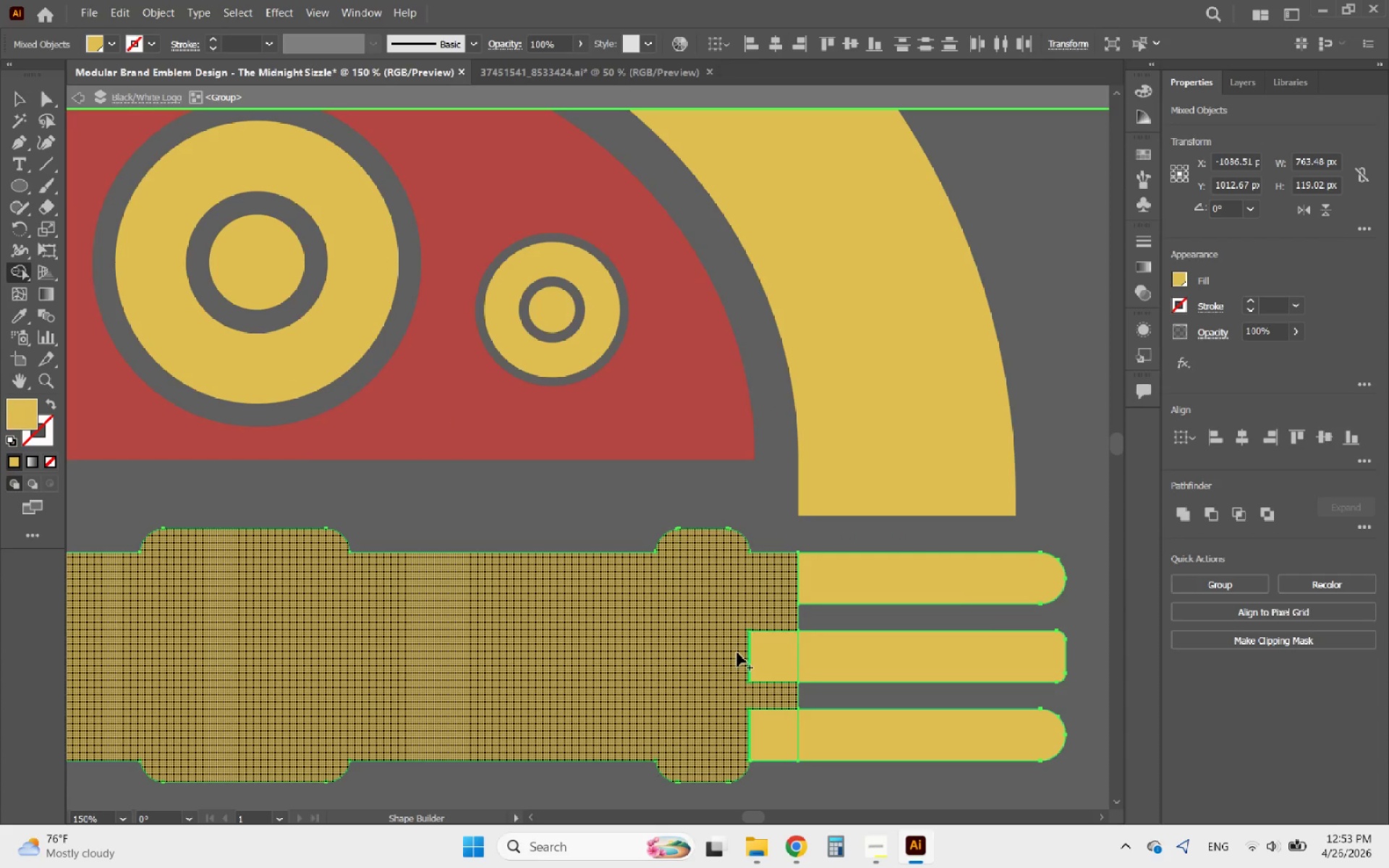 
left_click_drag(start_coordinate=[737, 652], to_coordinate=[813, 724])
 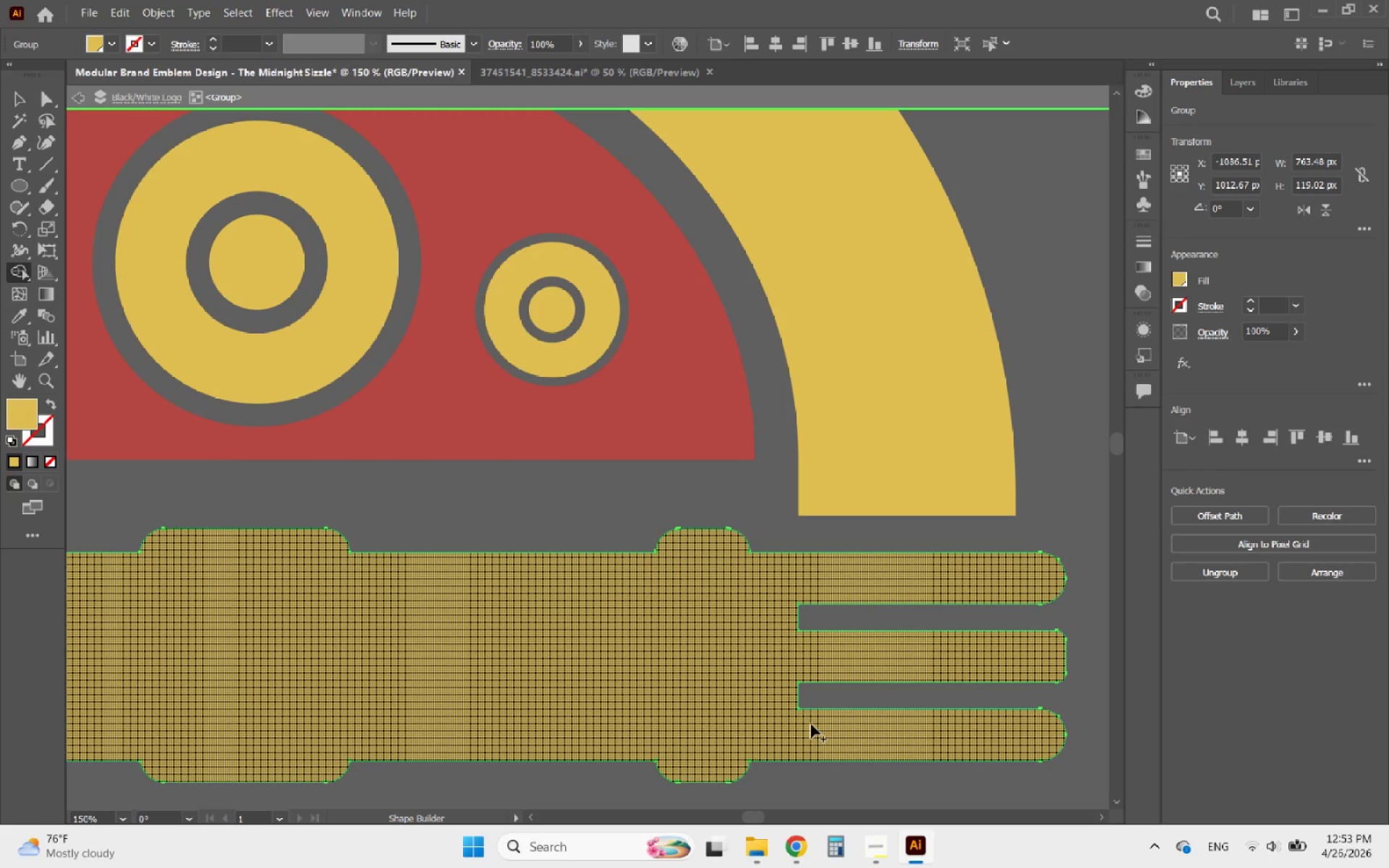 
hold_key(key=AltLeft, duration=1.06)
scroll: coordinate [848, 576], scroll_direction: down, amount: 2.0
 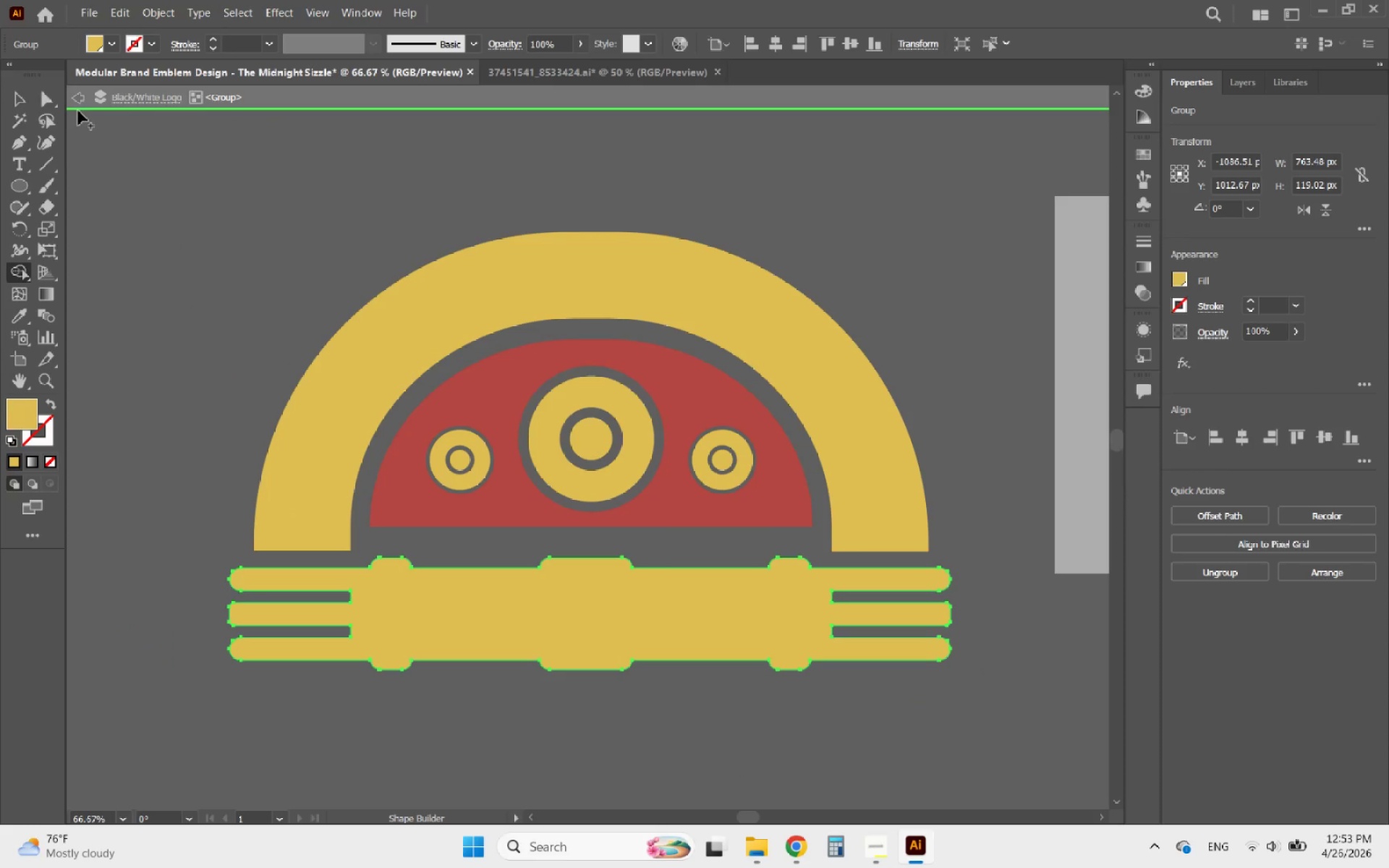 
left_click([15, 101])
 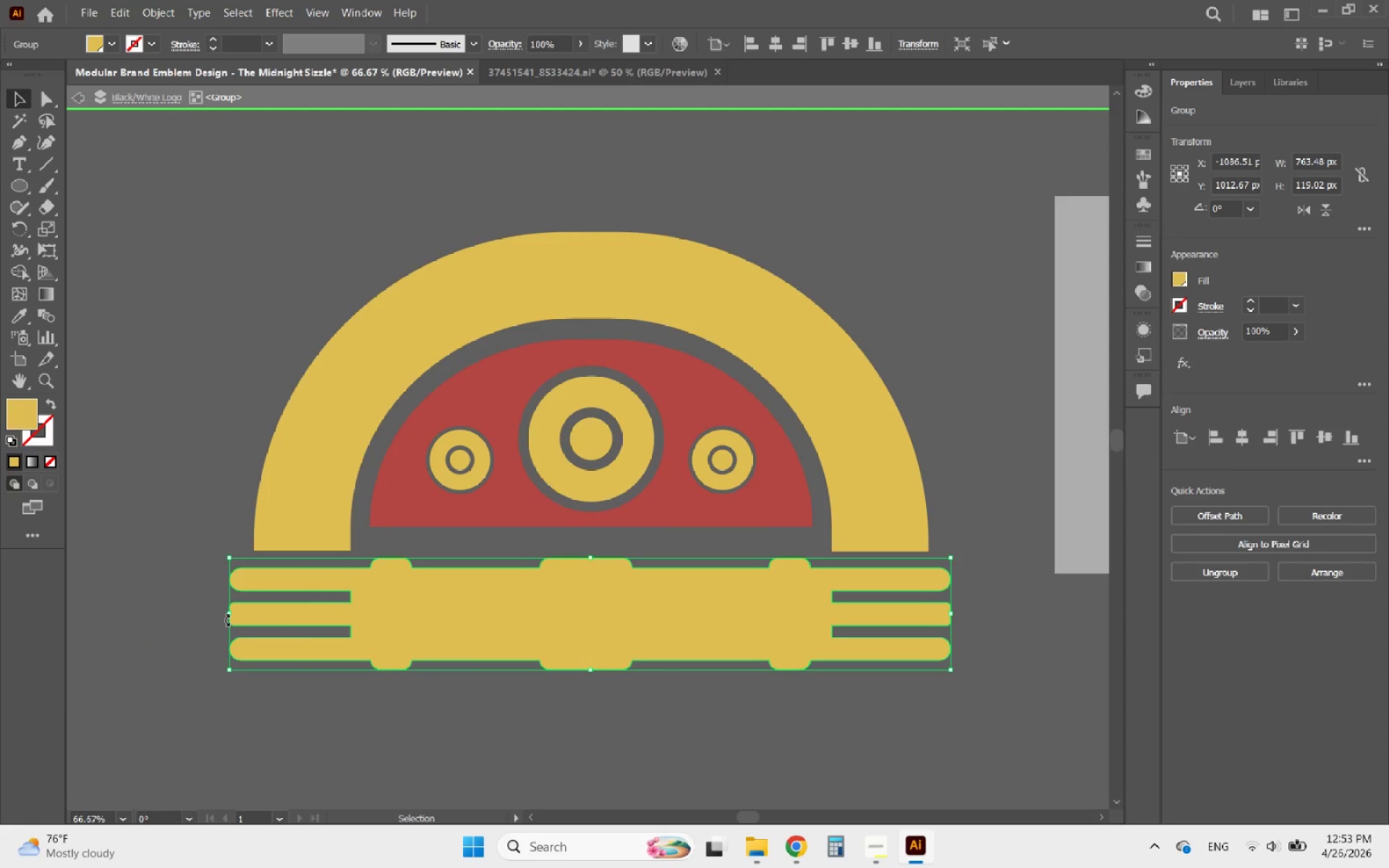 
left_click_drag(start_coordinate=[227, 614], to_coordinate=[254, 608])
 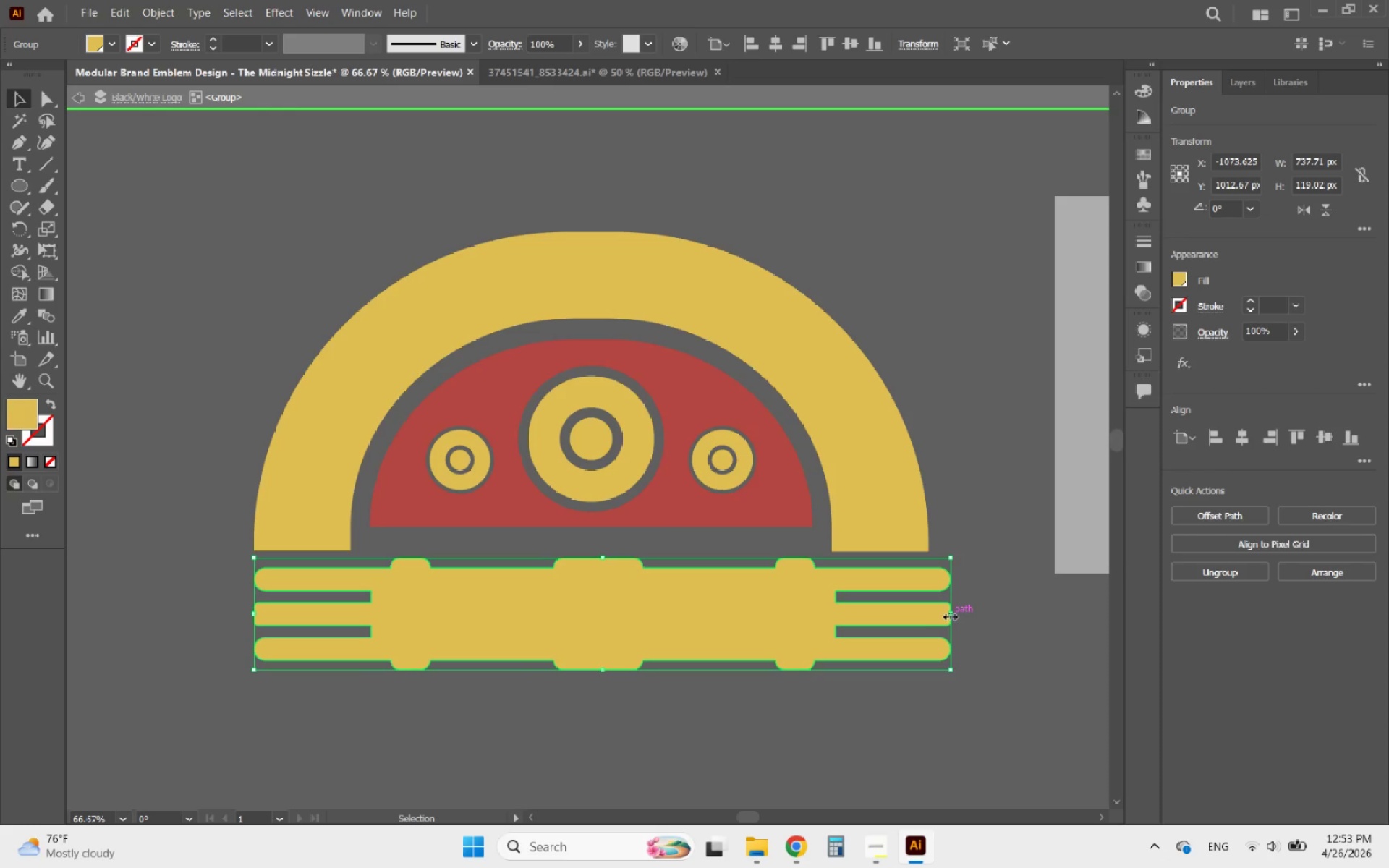 
left_click_drag(start_coordinate=[950, 615], to_coordinate=[929, 618])
 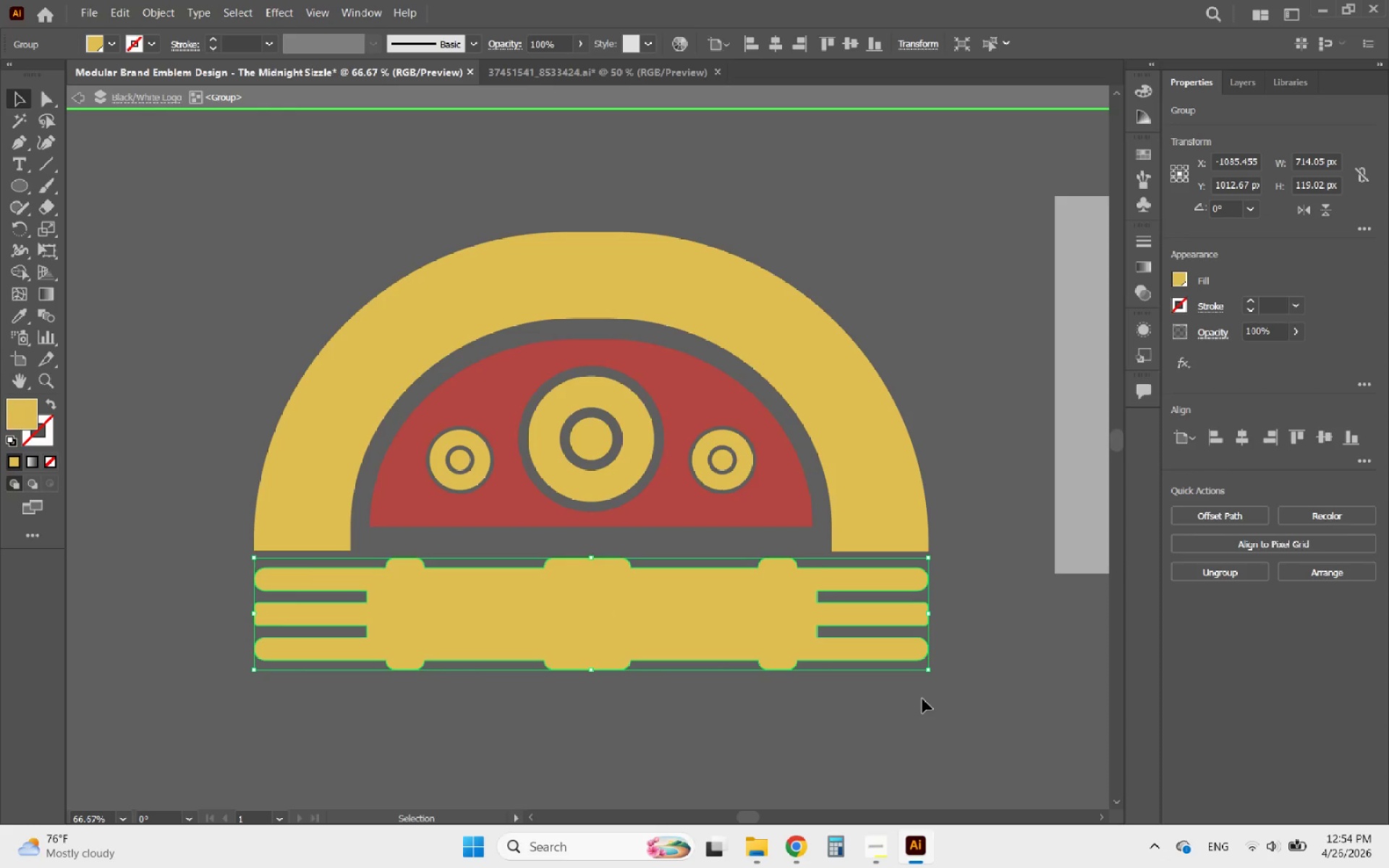 
left_click([922, 699])
 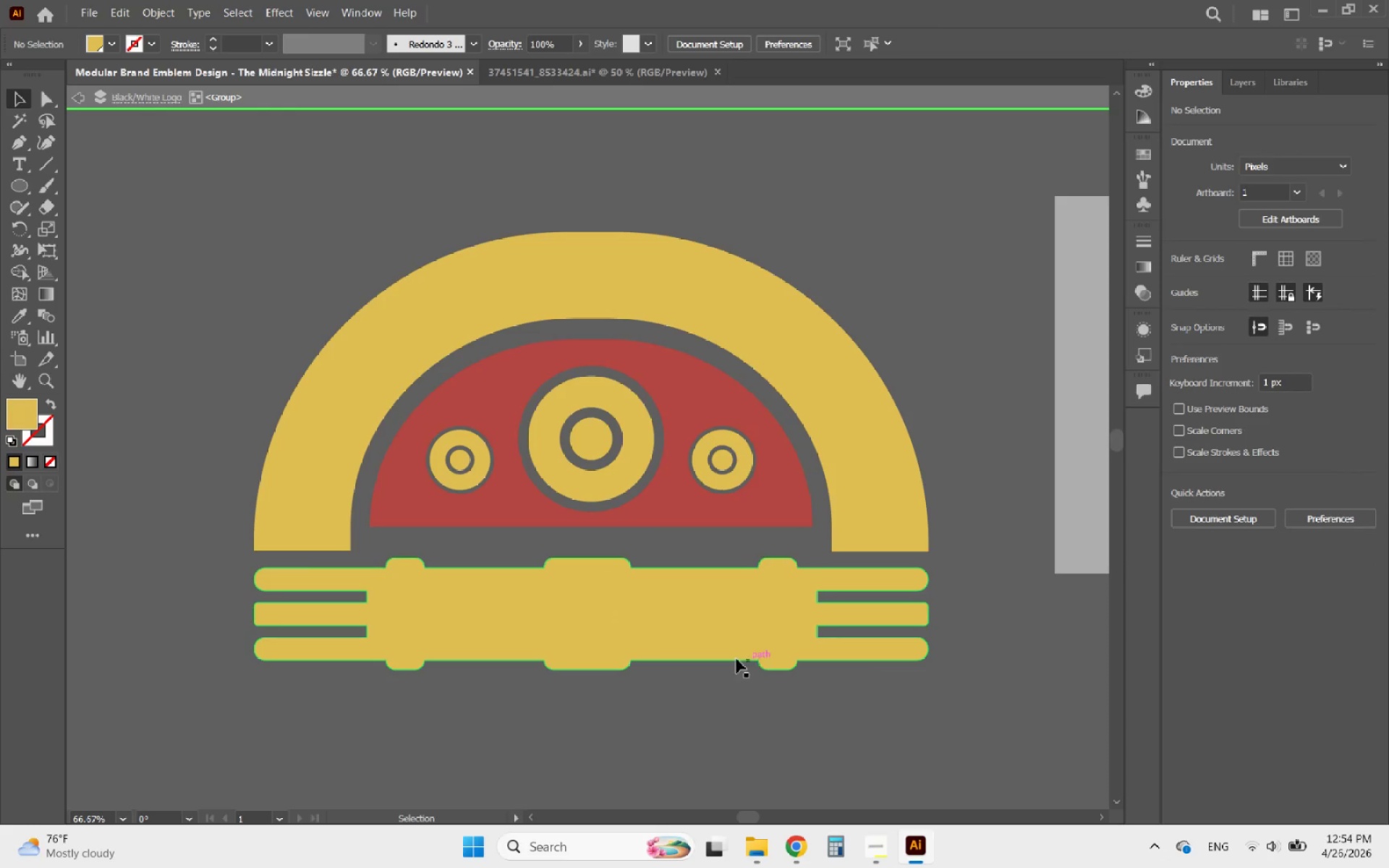 
hold_key(key=AltLeft, duration=1.8)
scroll: coordinate [510, 619], scroll_direction: up, amount: 2.0
 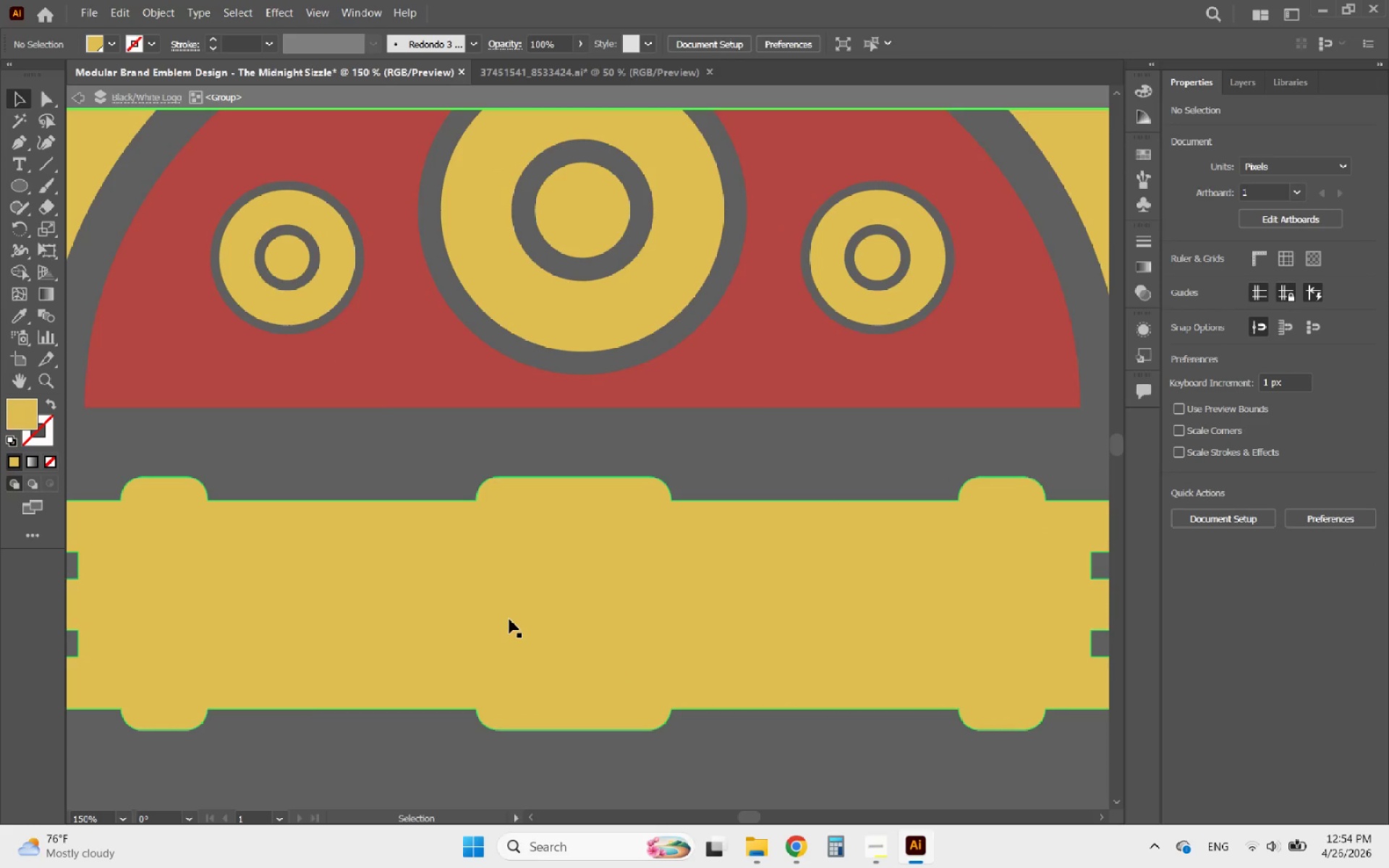 
hold_key(key=AltLeft, duration=1.19)
scroll: coordinate [650, 650], scroll_direction: down, amount: 1.0
 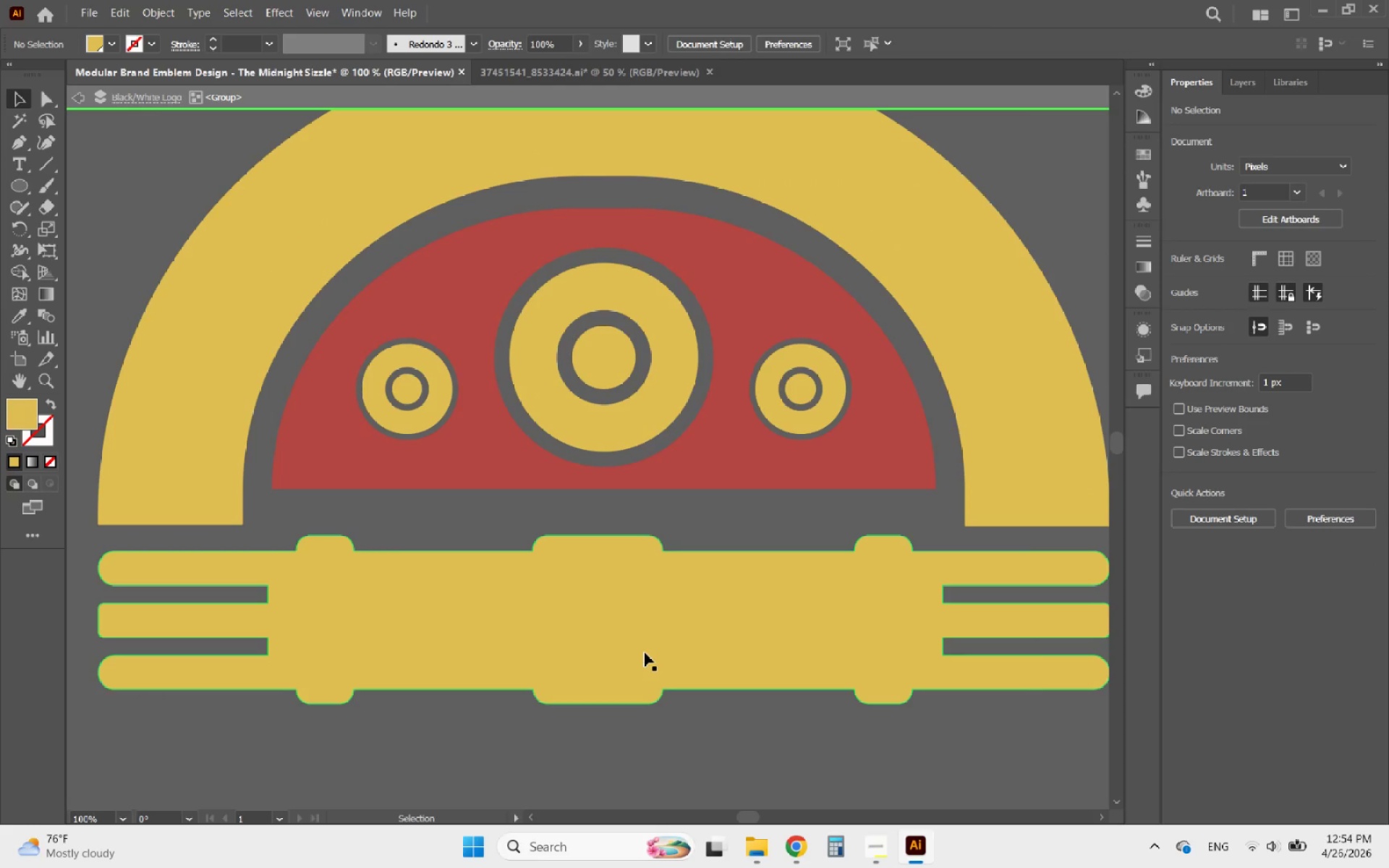 
left_click([625, 644])
 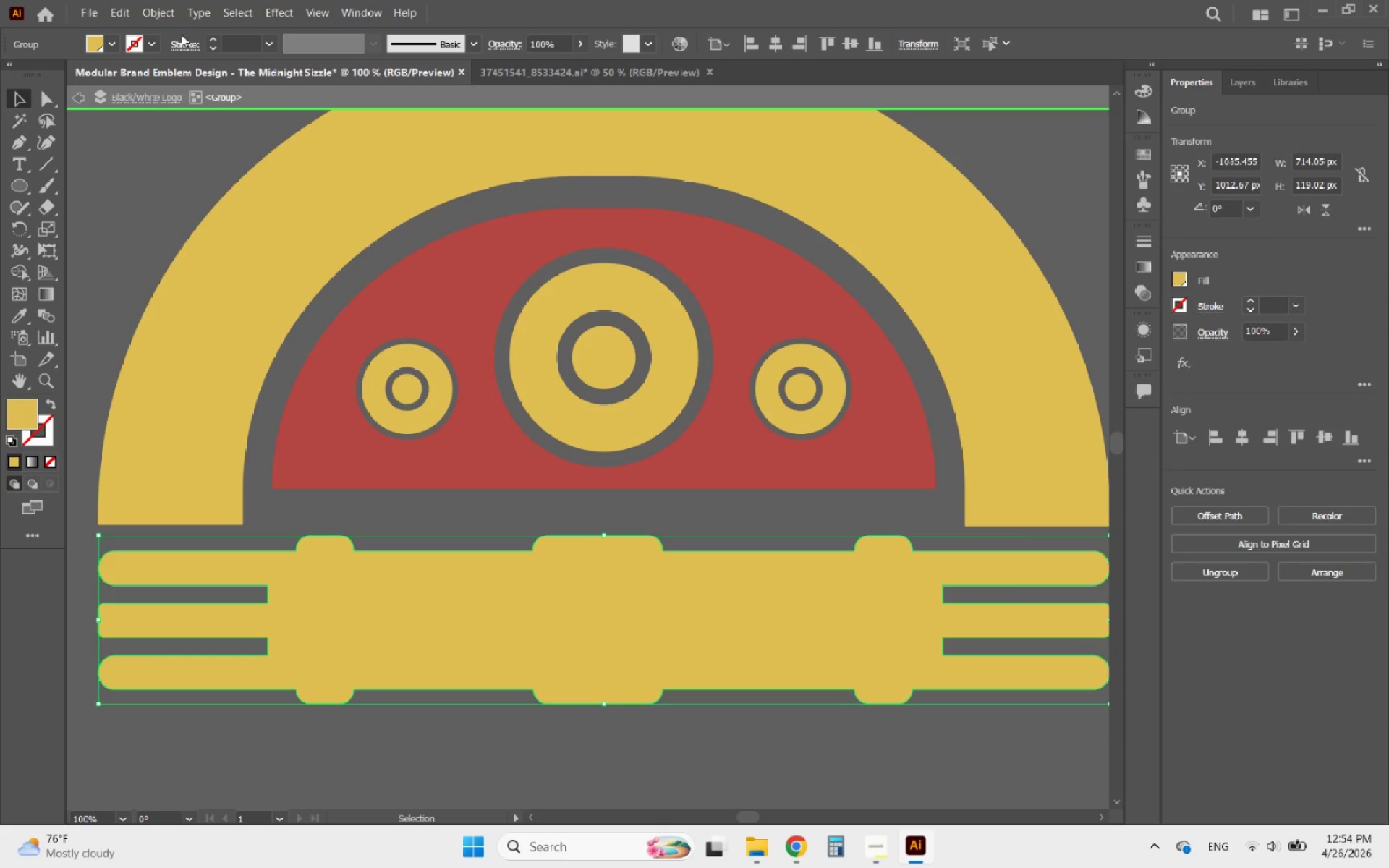 
left_click([157, 12])
 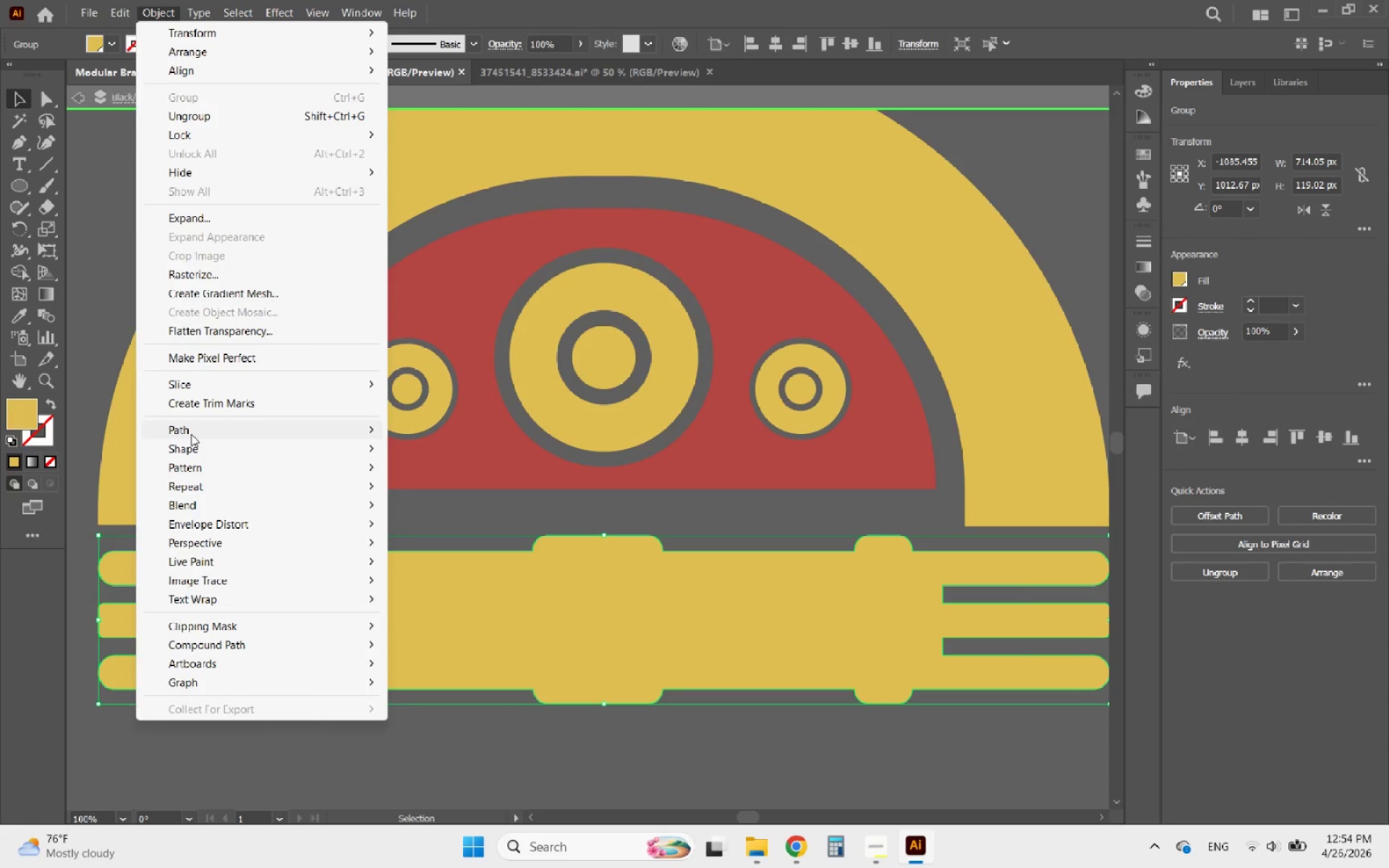 
left_click([191, 430])
 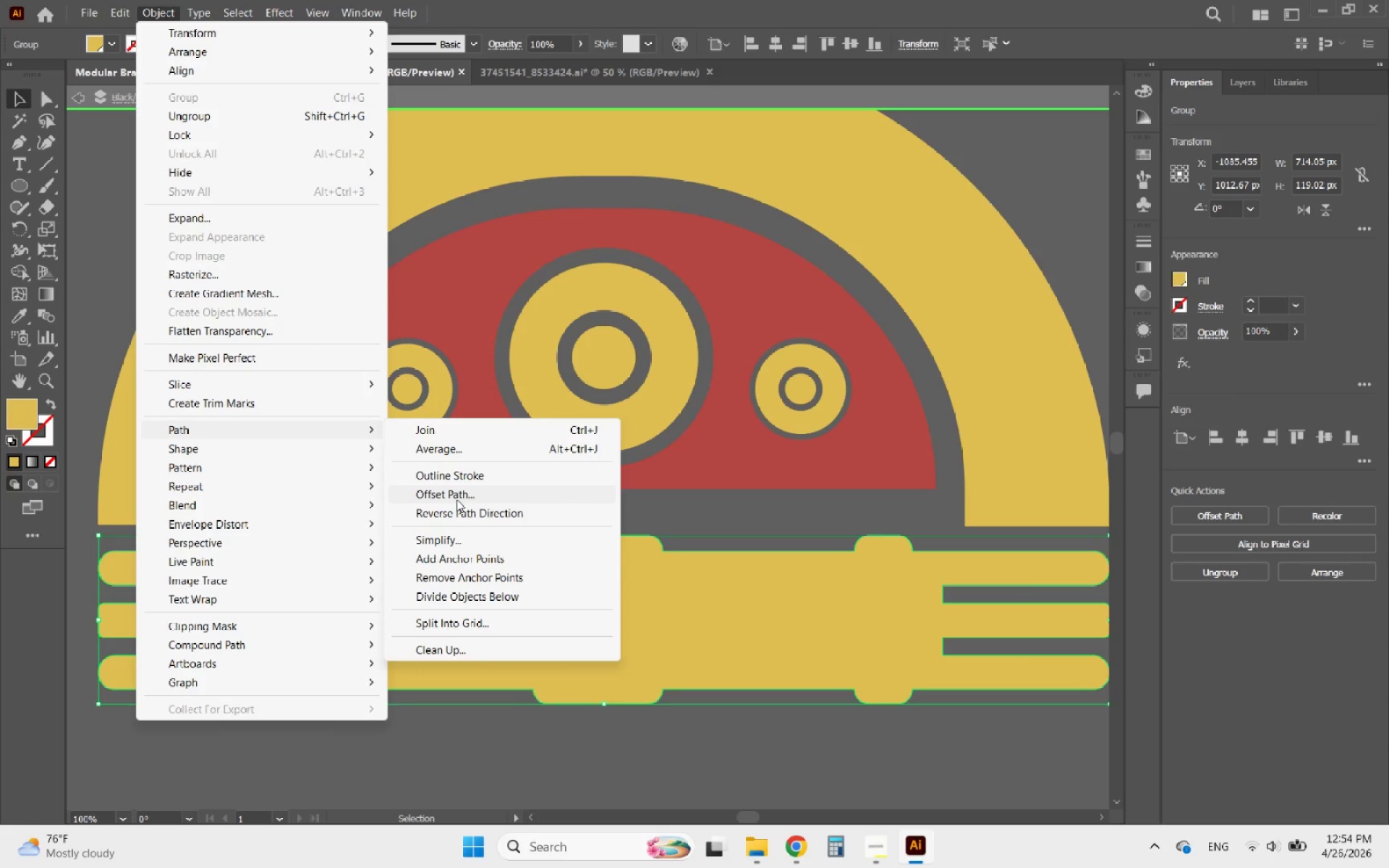 
left_click([455, 496])
 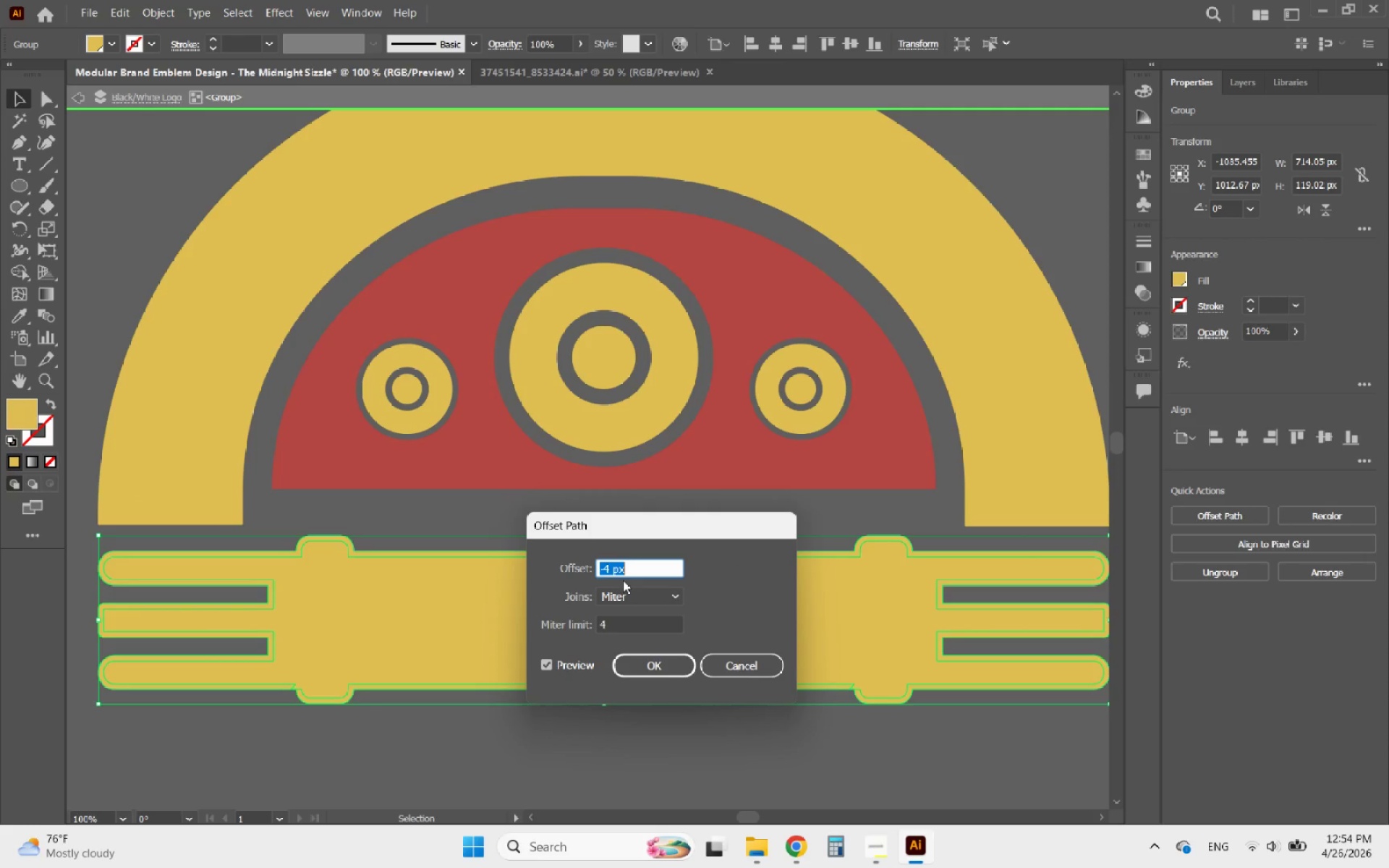 
scroll: coordinate [629, 570], scroll_direction: down, amount: 4.0
 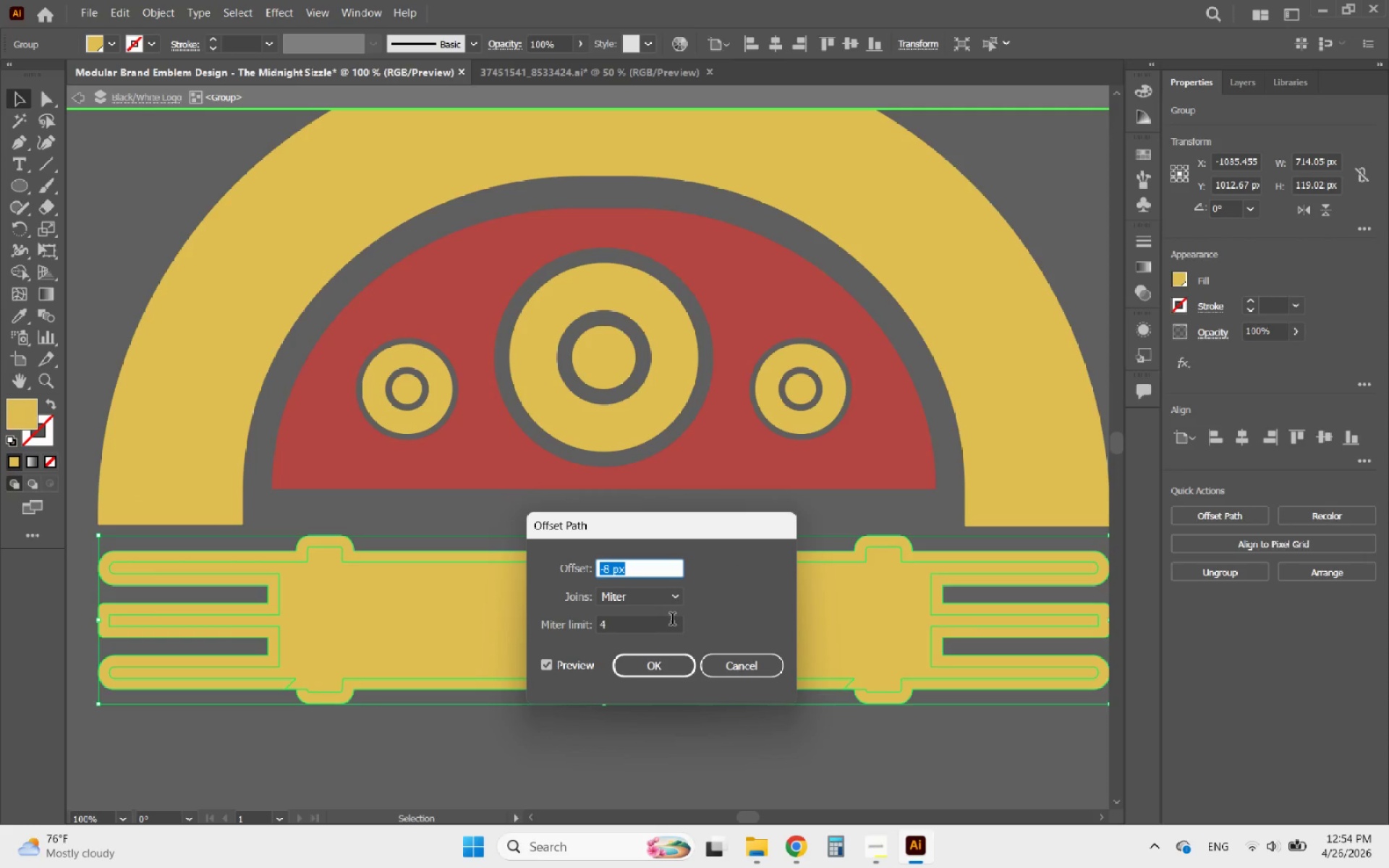 
left_click([665, 666])
 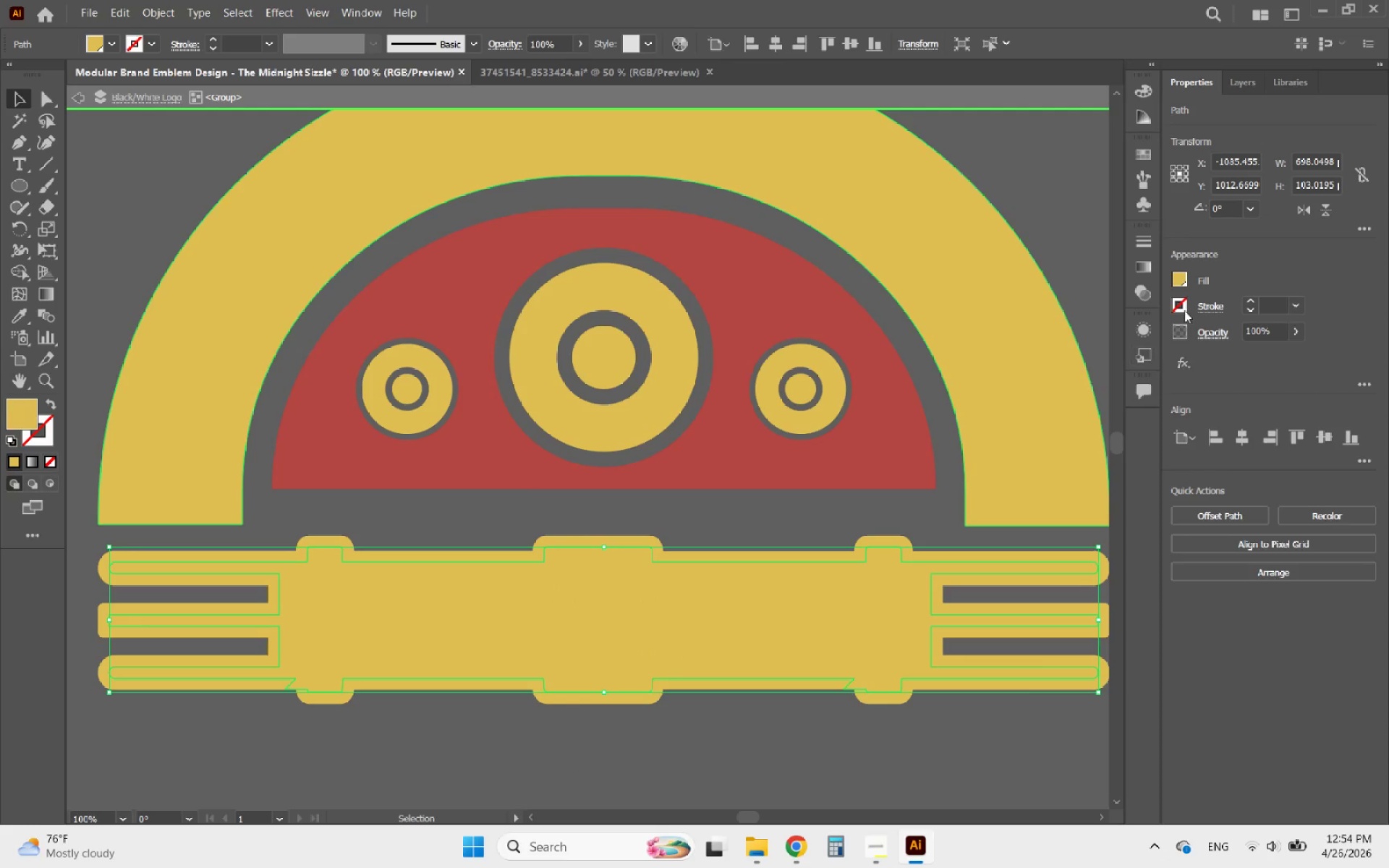 
left_click([1178, 278])
 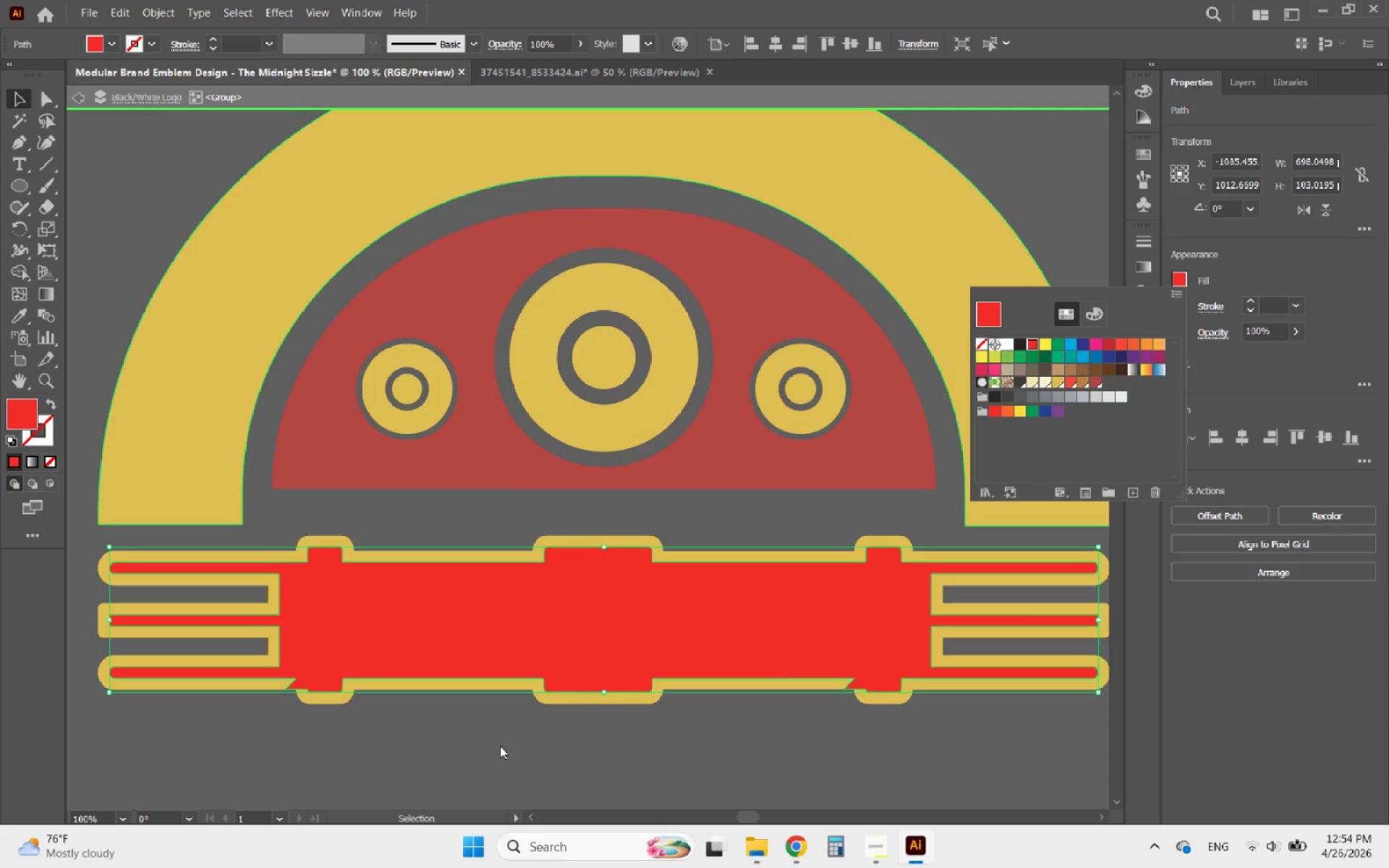 
wait(7.5)
 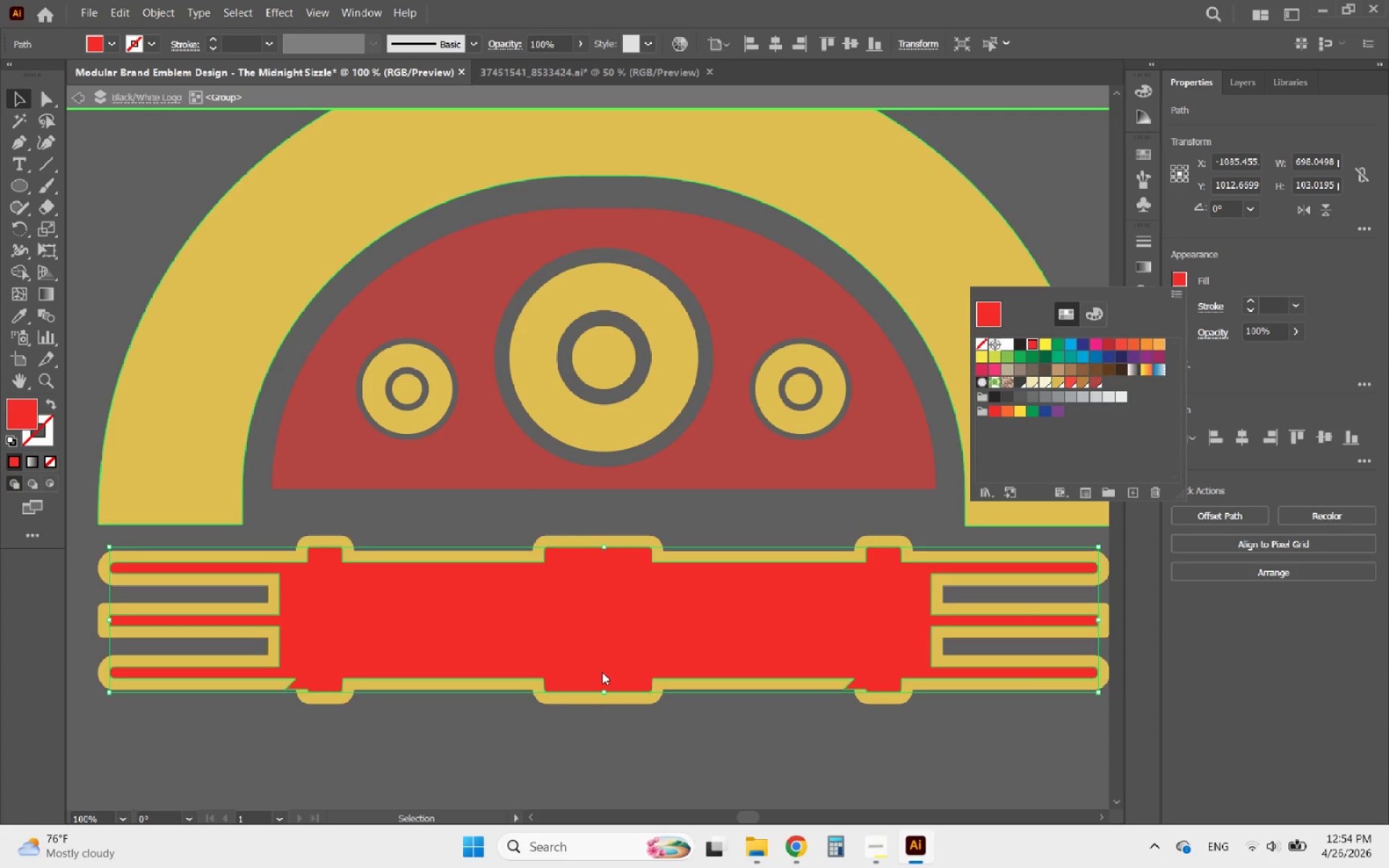 
left_click([978, 347])
 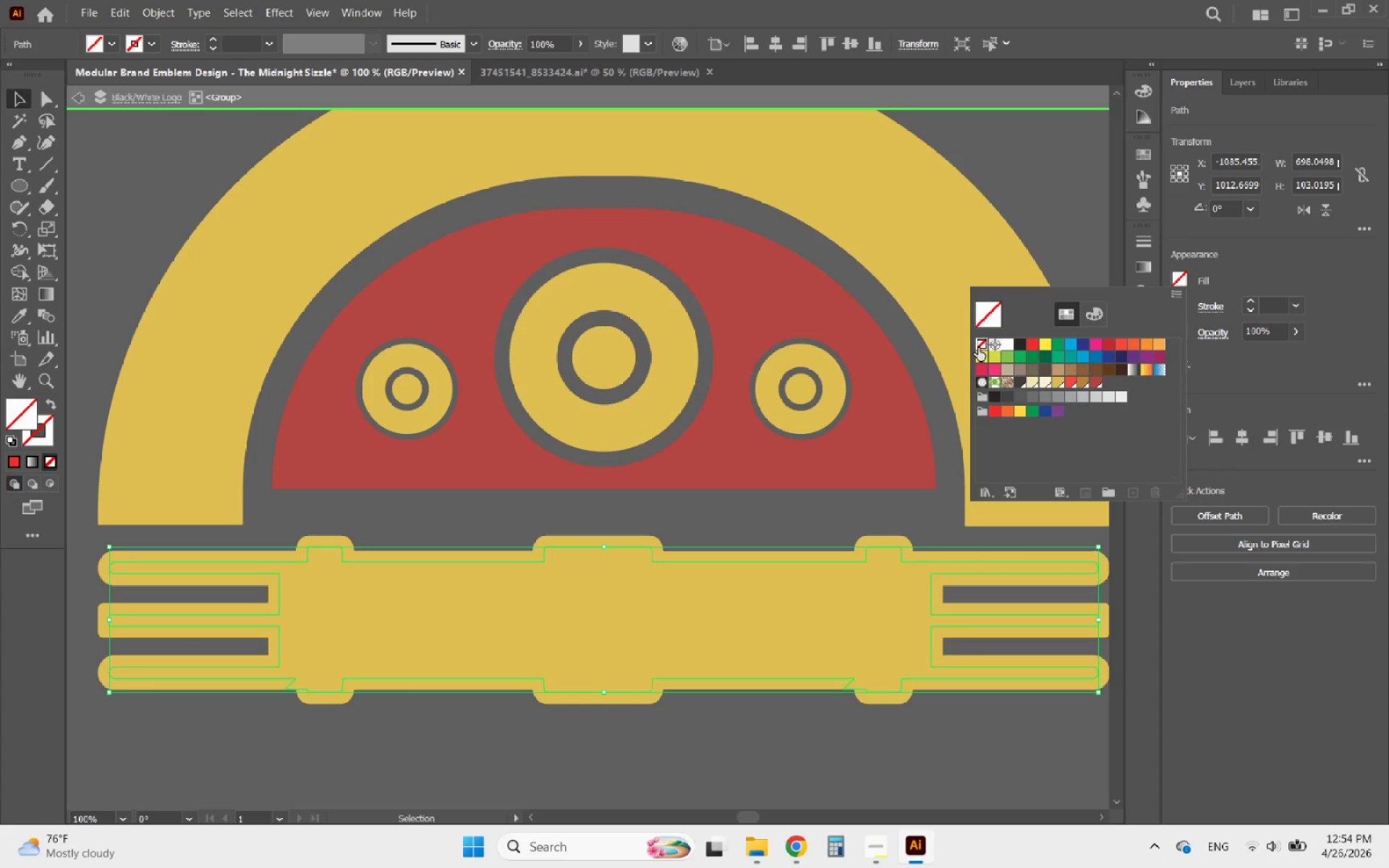 
wait(7.44)
 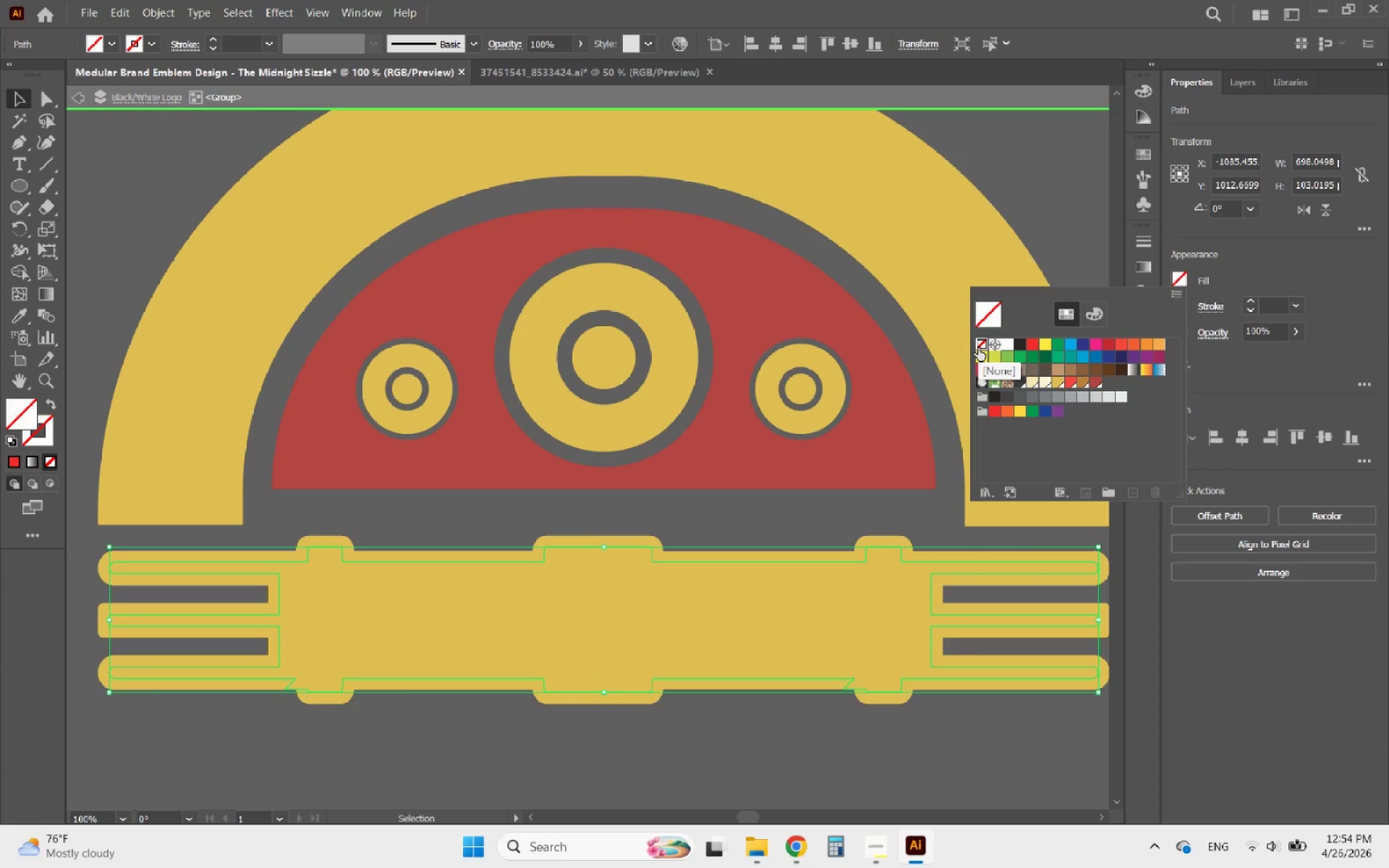 
left_click([793, 513])
 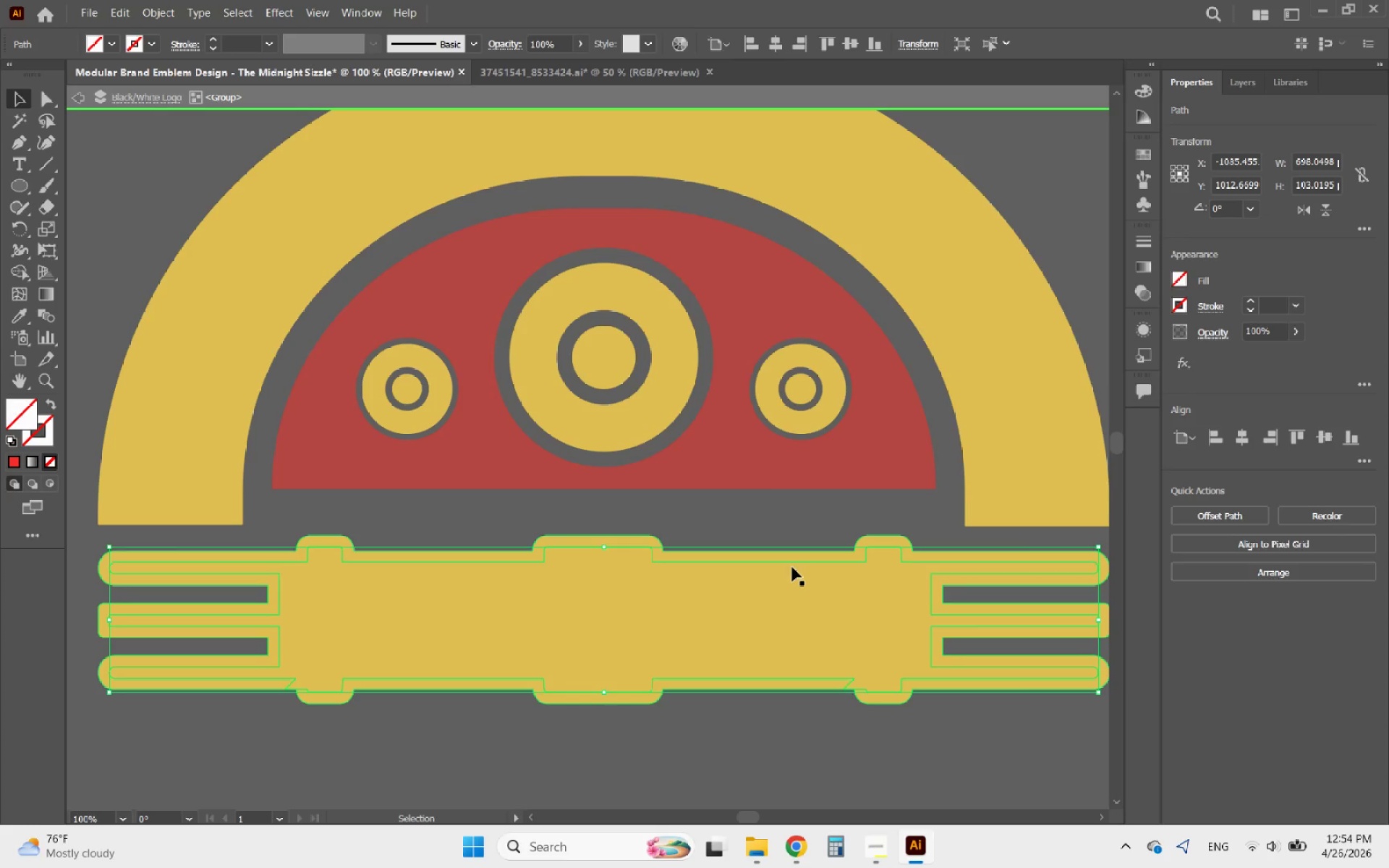 
key(Delete)
 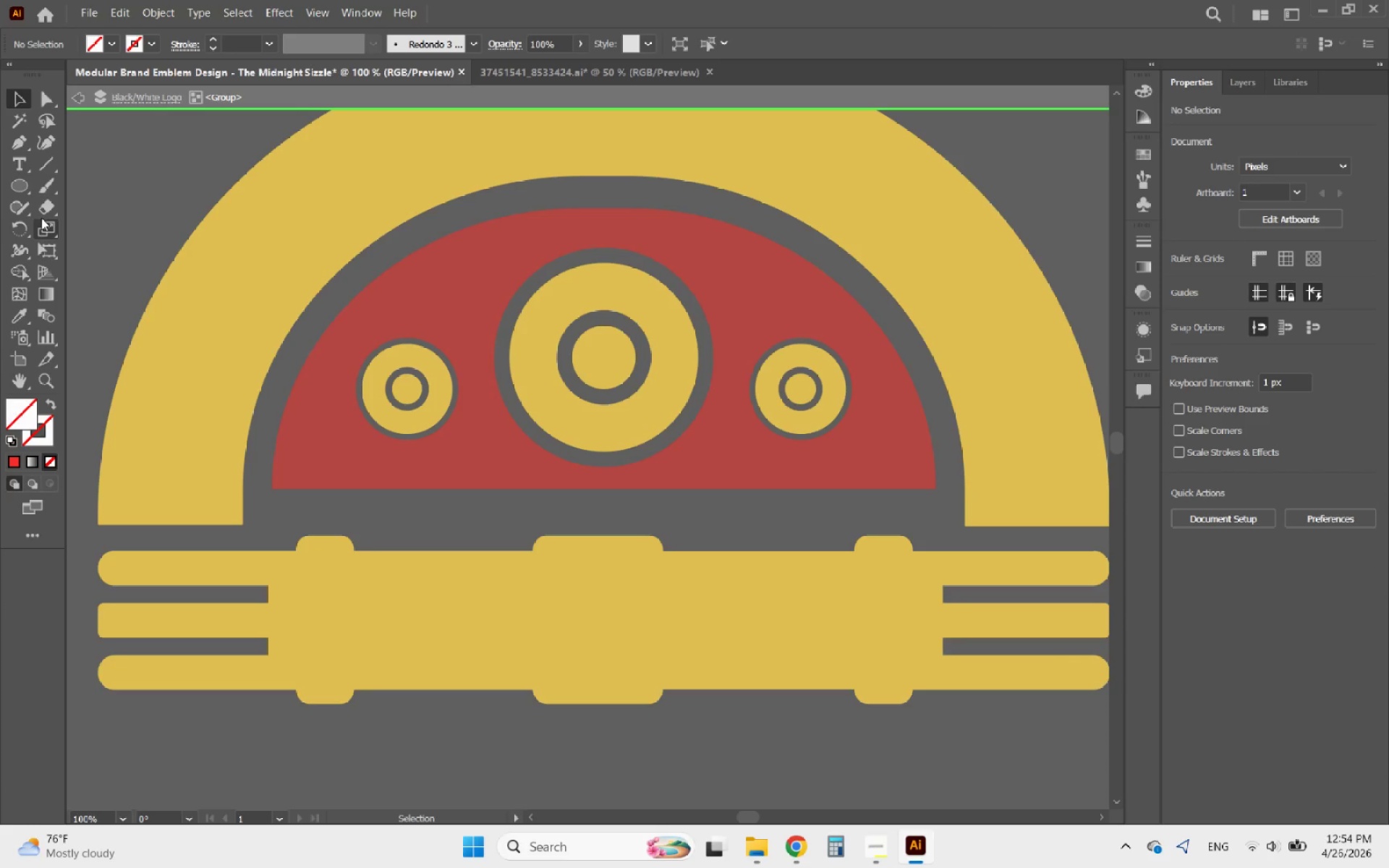 
right_click([17, 191])
 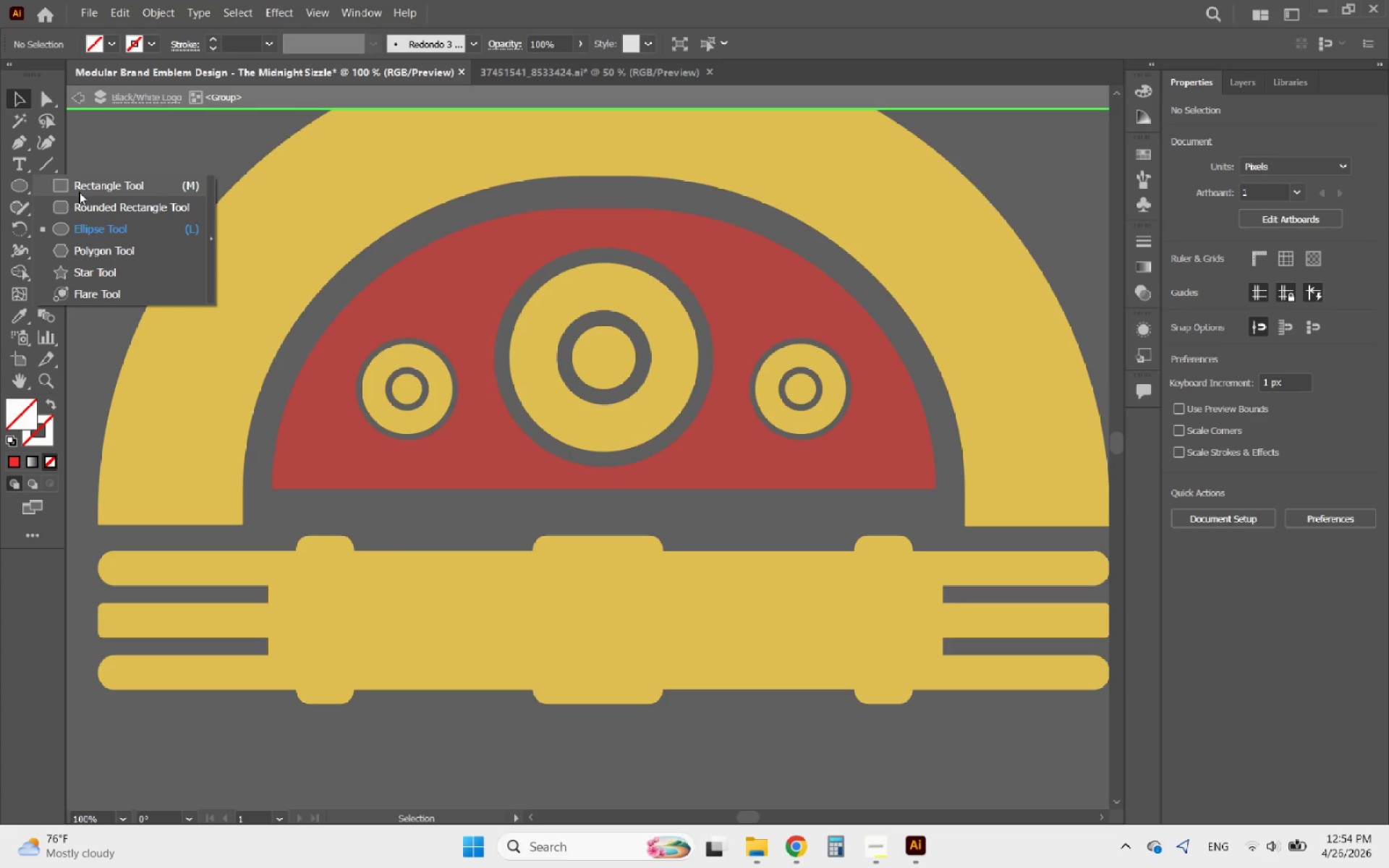 
left_click([79, 192])
 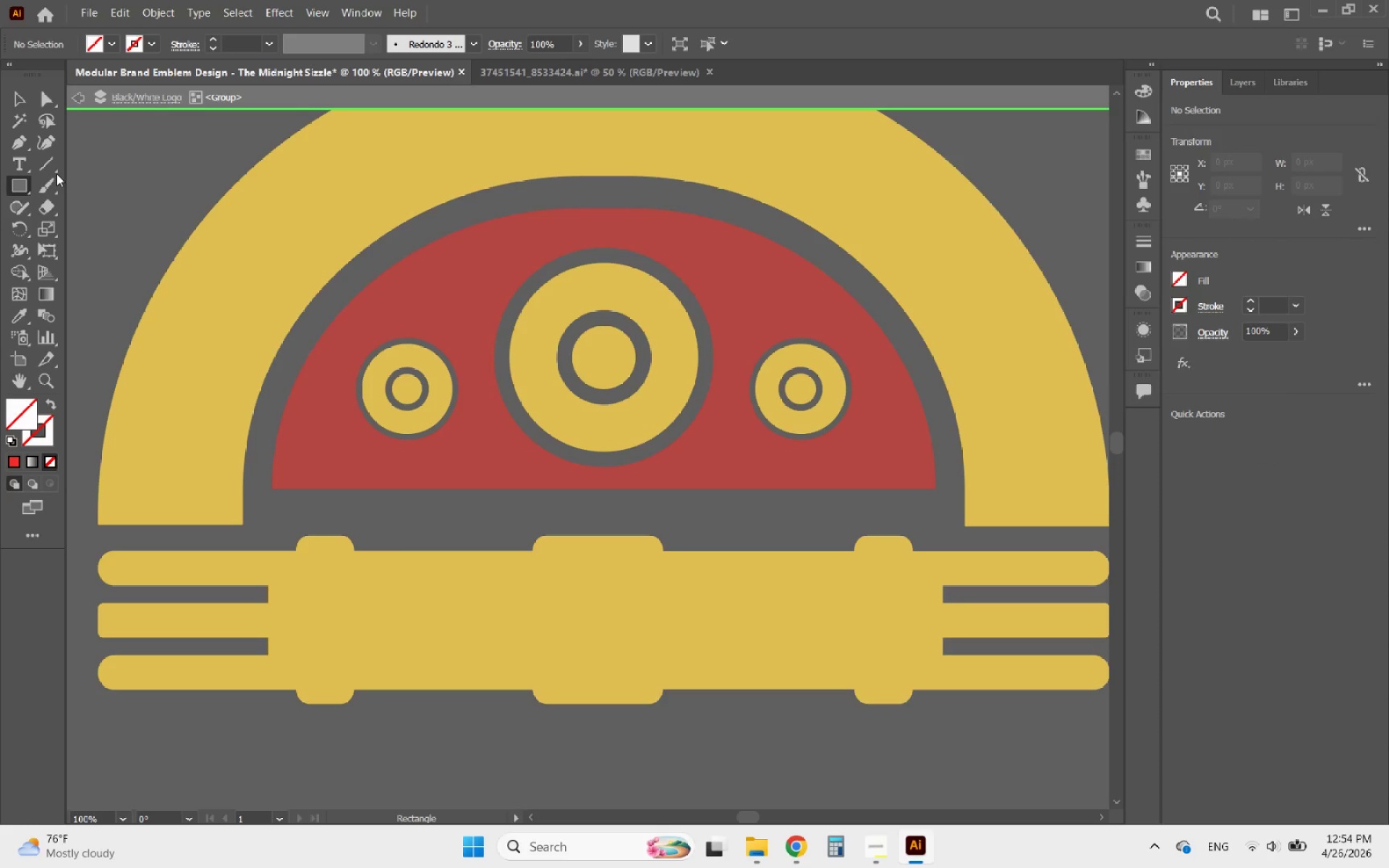 
right_click([18, 179])
 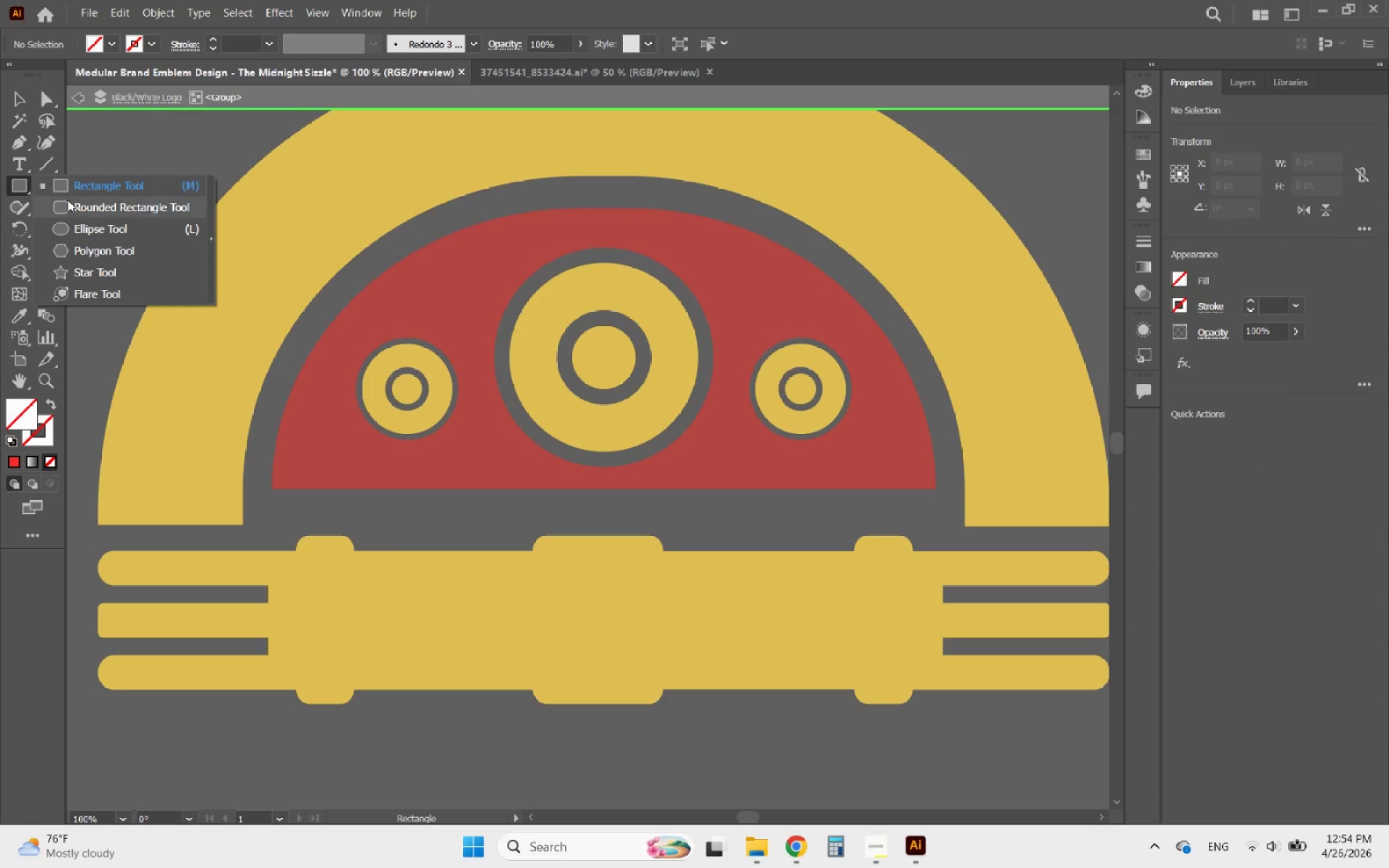 
left_click([72, 203])
 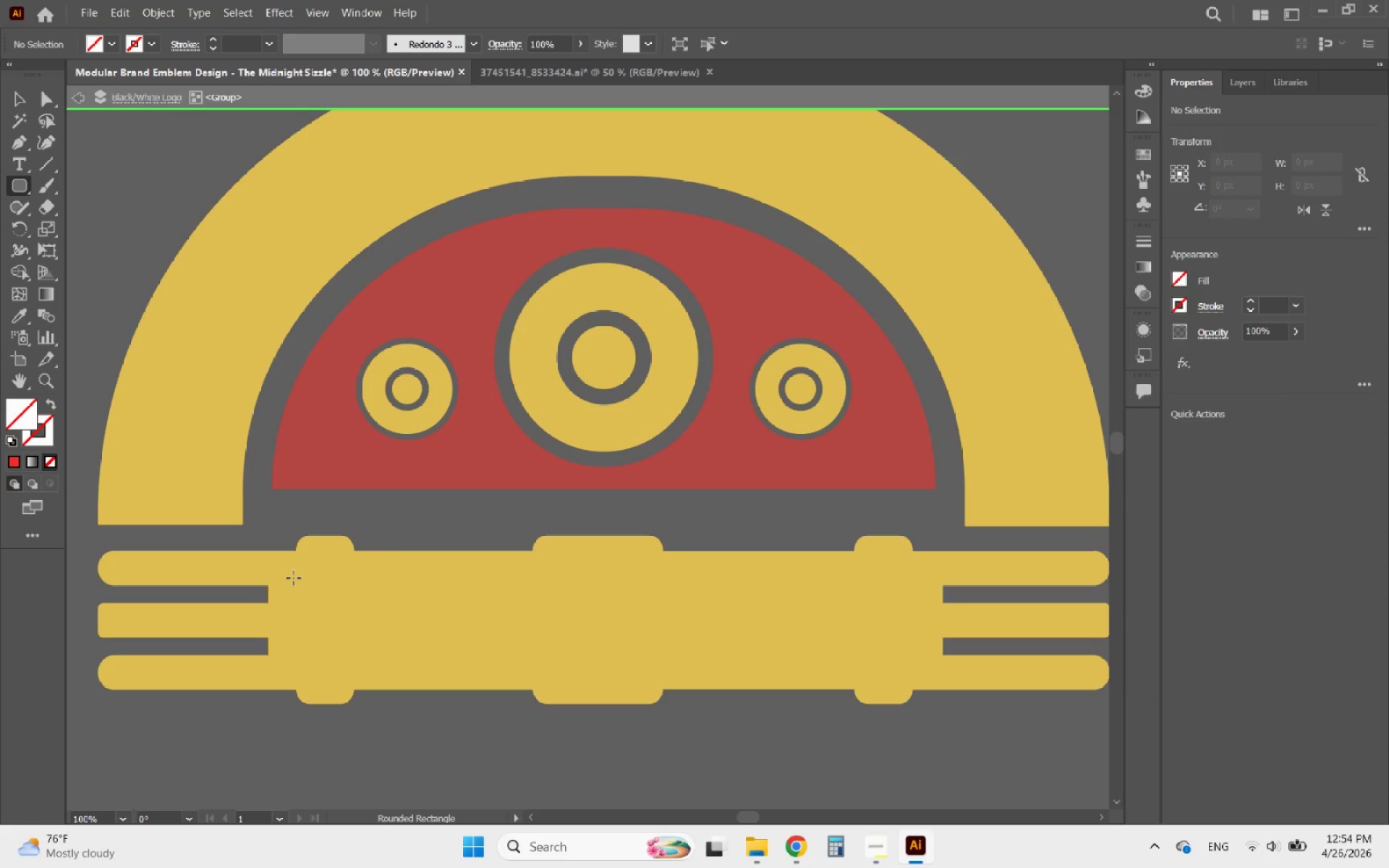 
left_click_drag(start_coordinate=[294, 576], to_coordinate=[346, 670])
 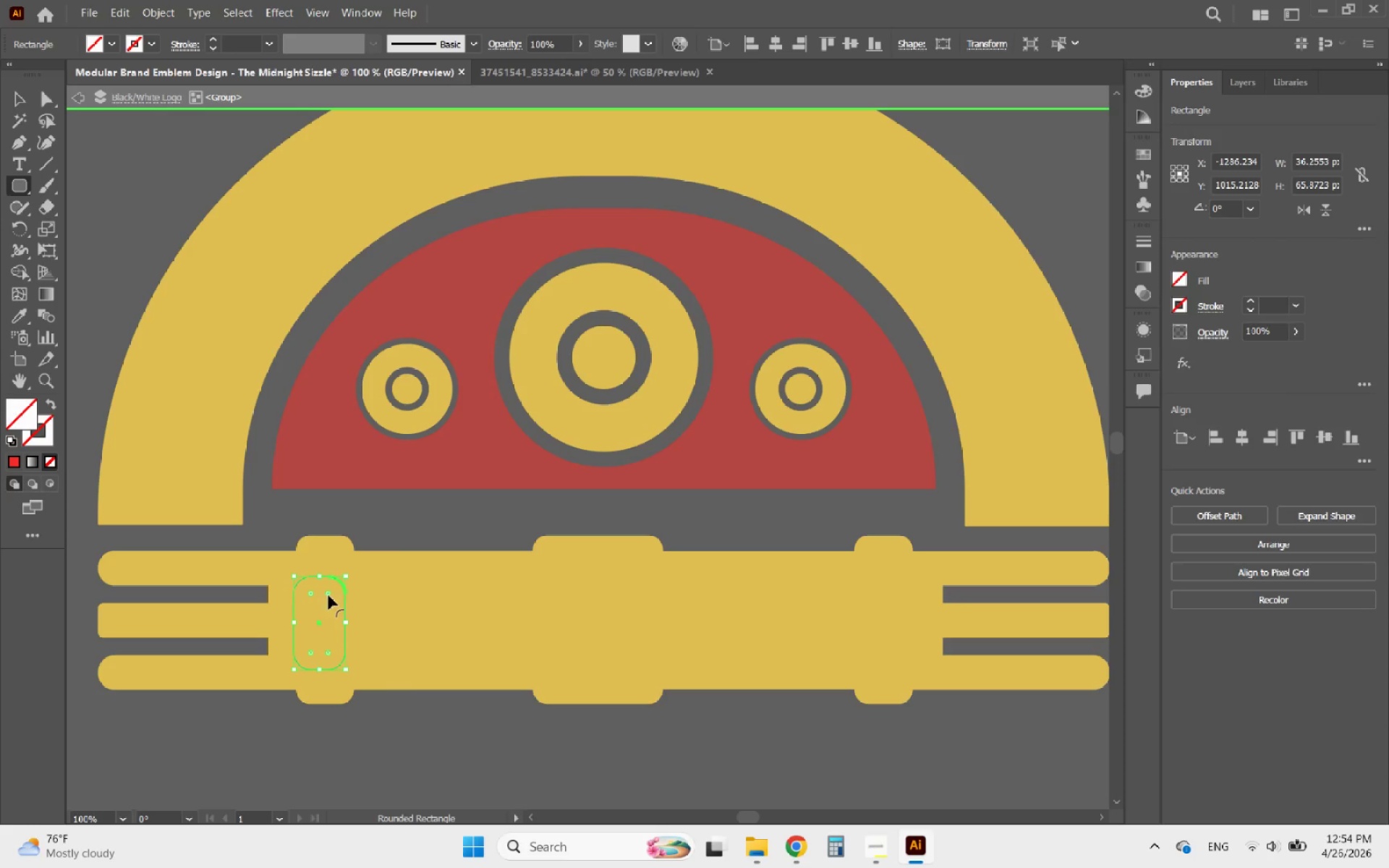 
left_click_drag(start_coordinate=[328, 595], to_coordinate=[337, 593])
 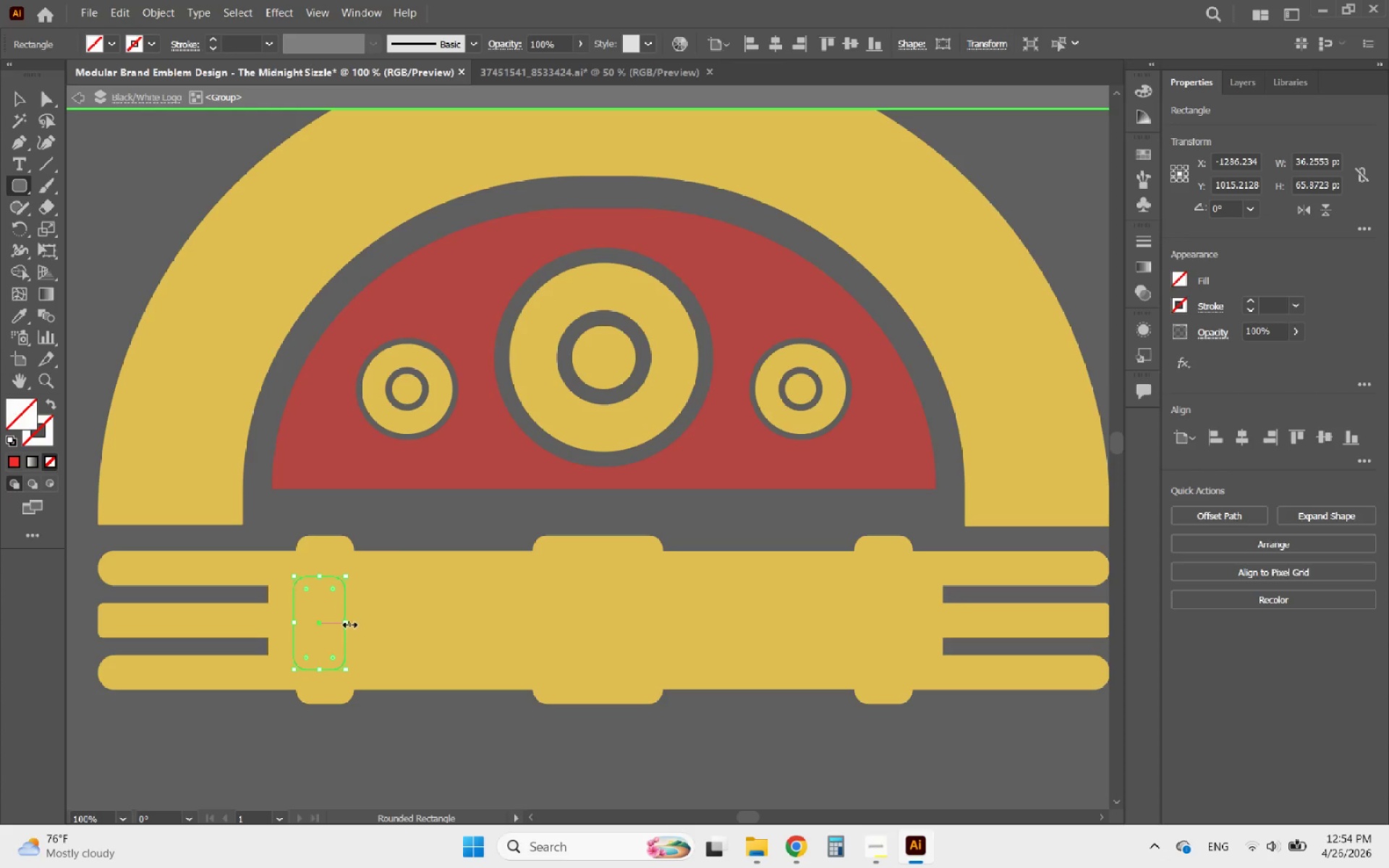 
left_click_drag(start_coordinate=[348, 623], to_coordinate=[329, 626])
 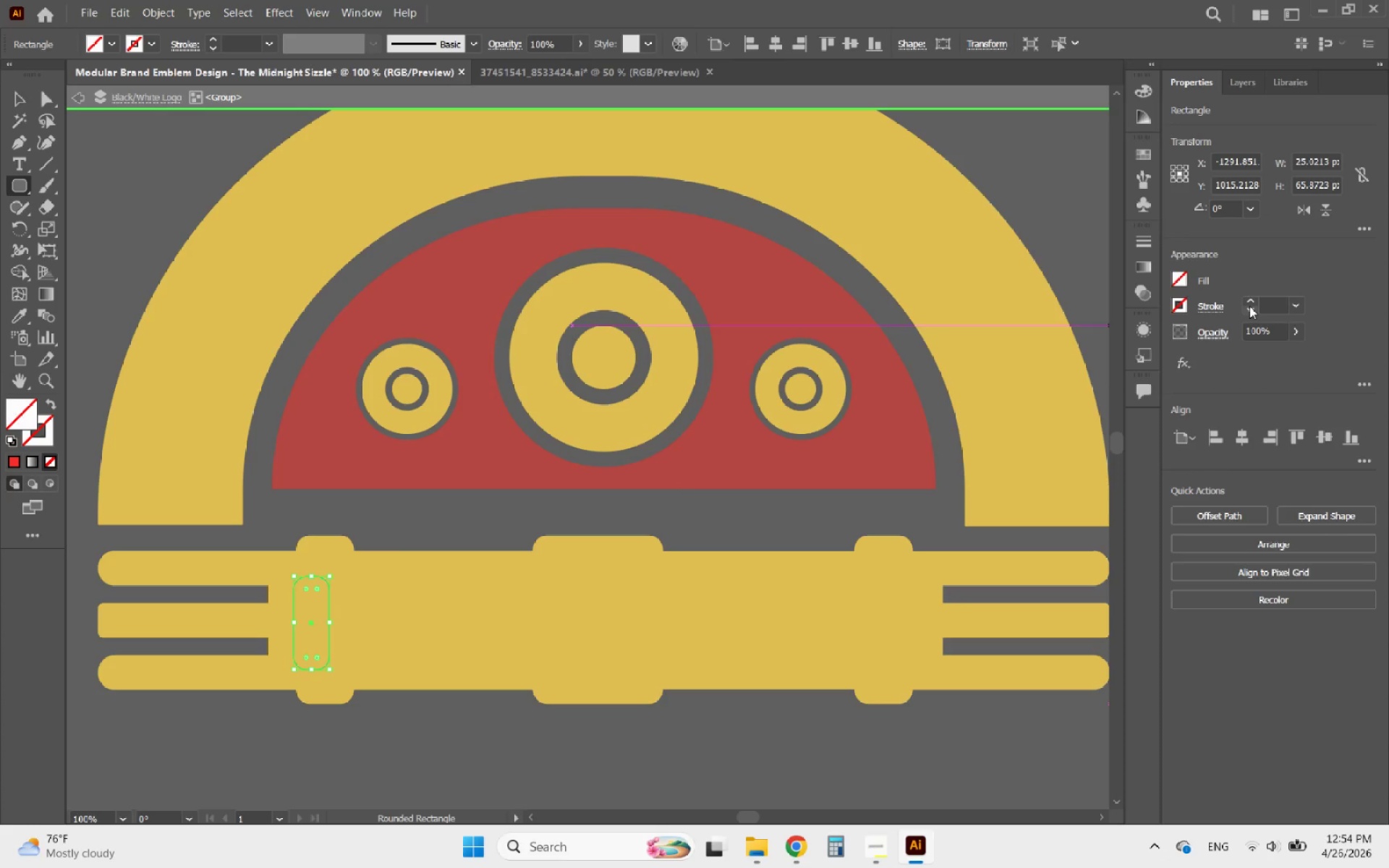 
left_click([1252, 298])
 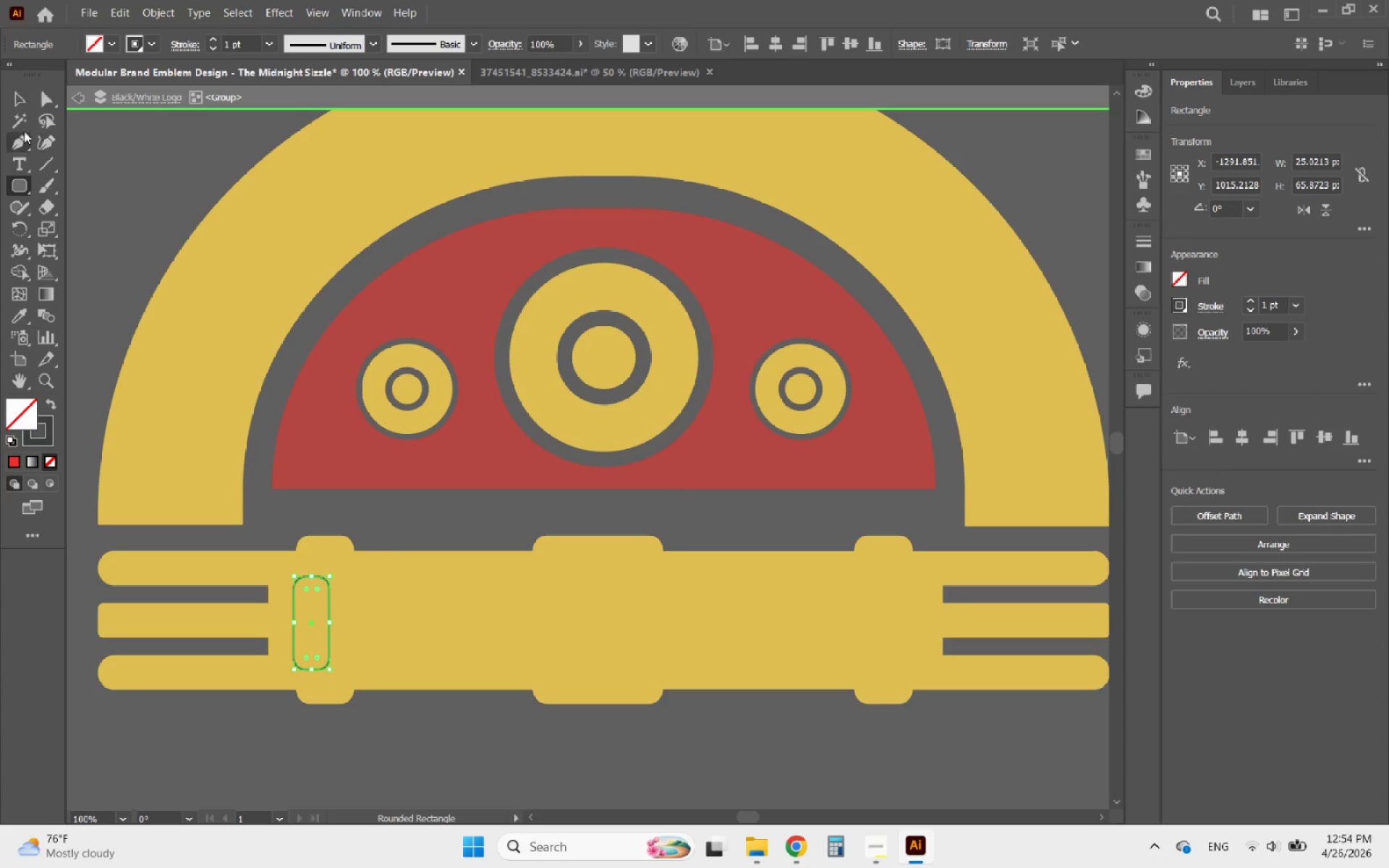 
left_click([21, 102])
 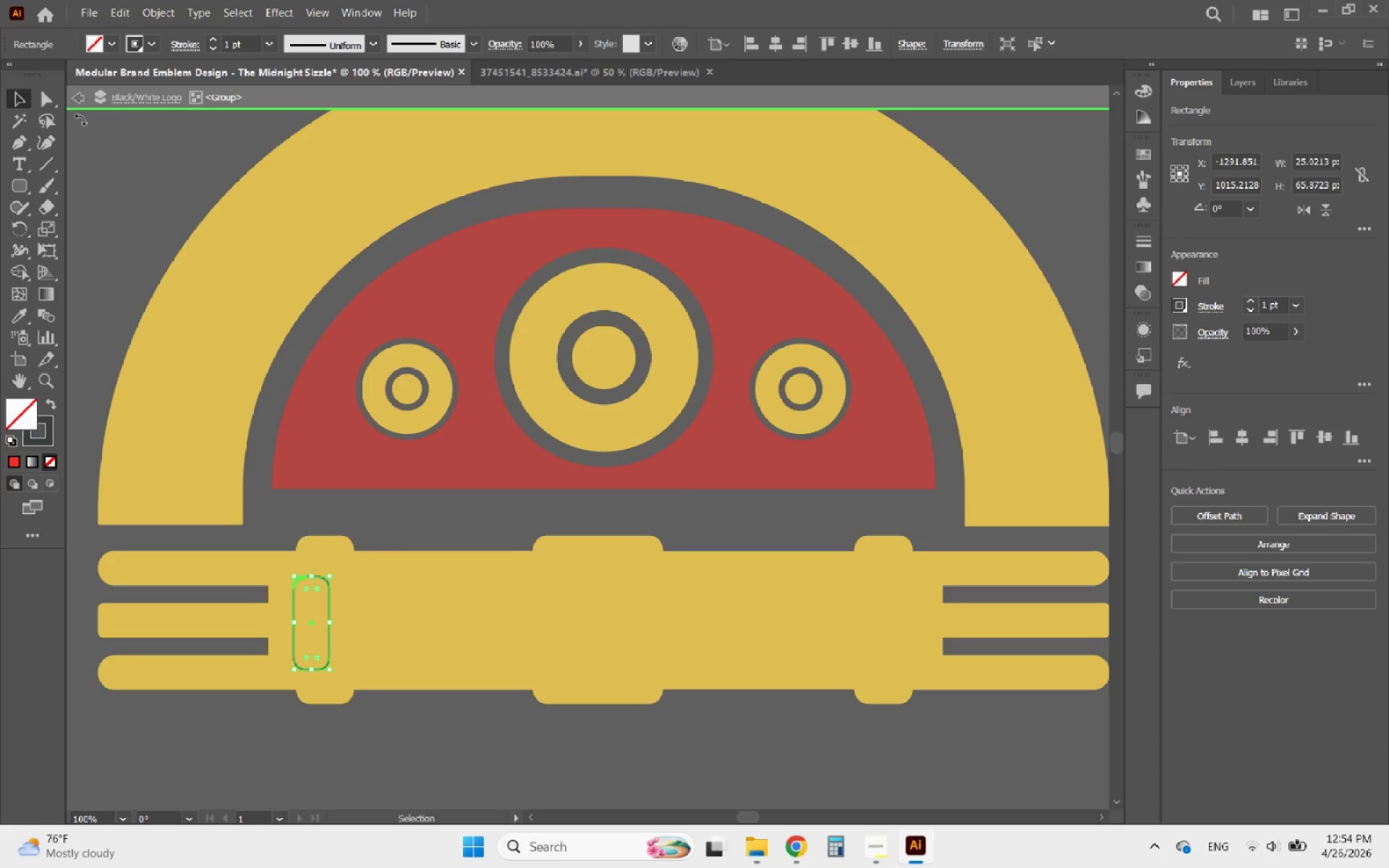 
left_click([21, 98])
 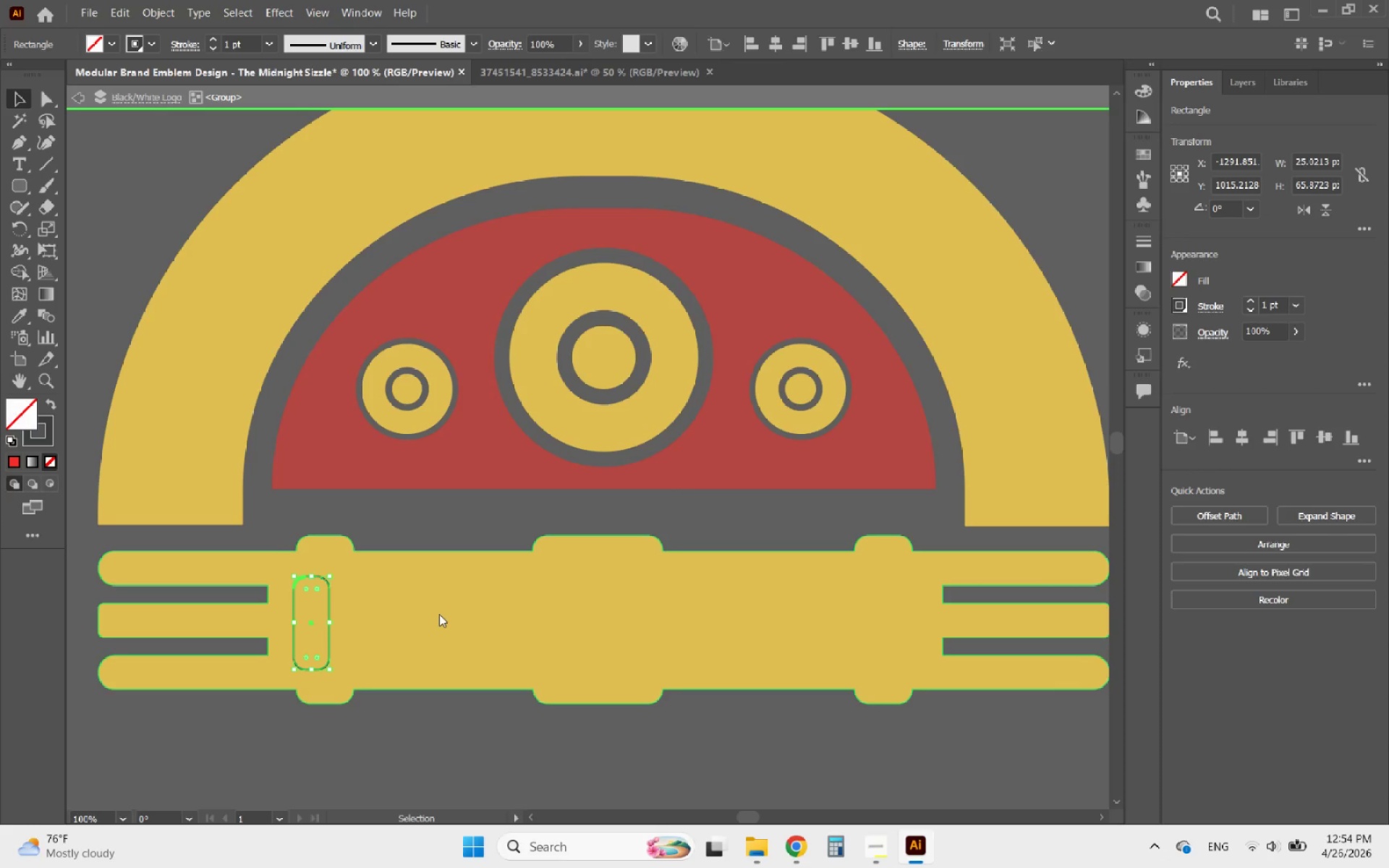 
left_click([439, 613])
 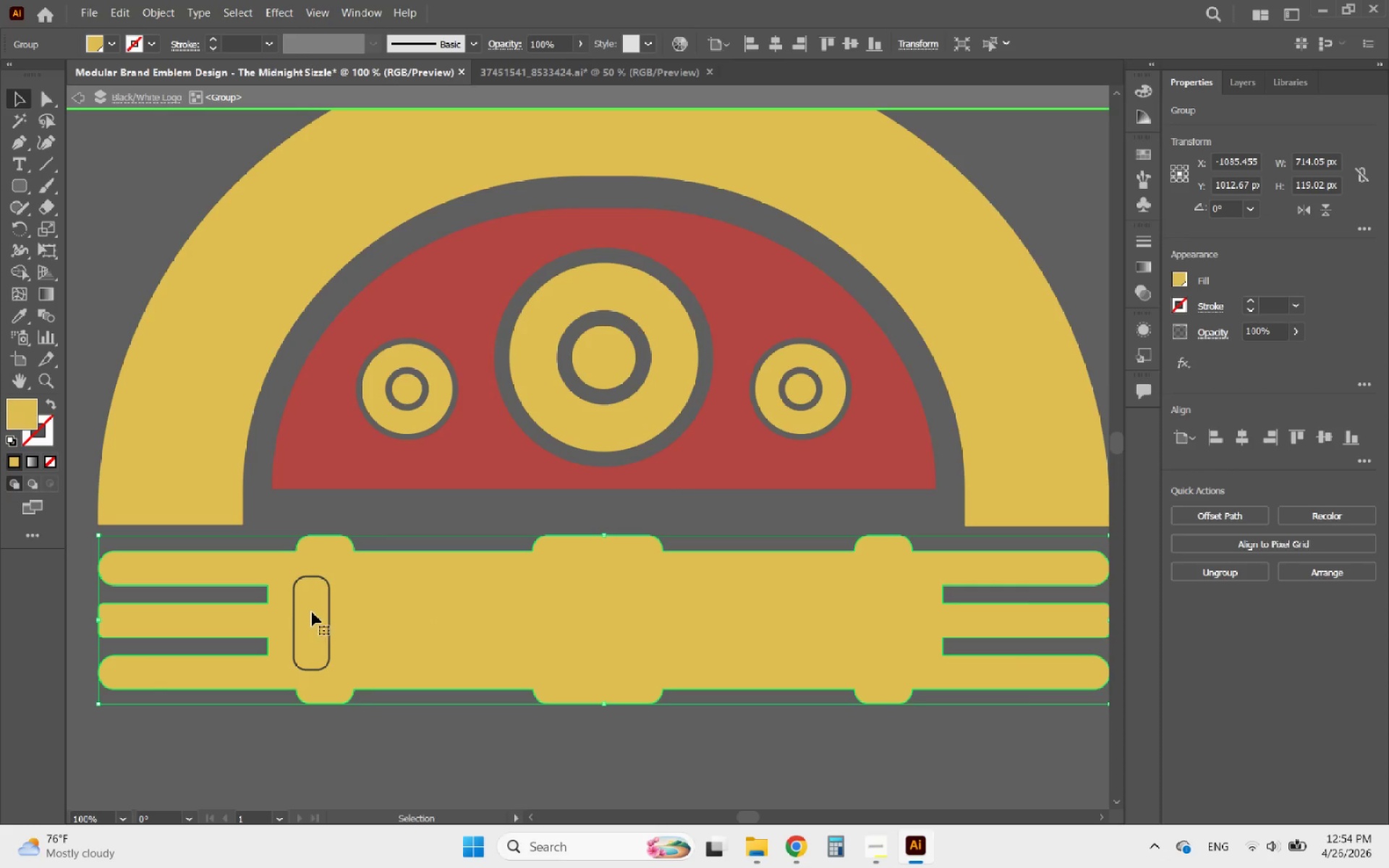 
hold_key(key=ShiftLeft, duration=1.38)
left_click([296, 619])
 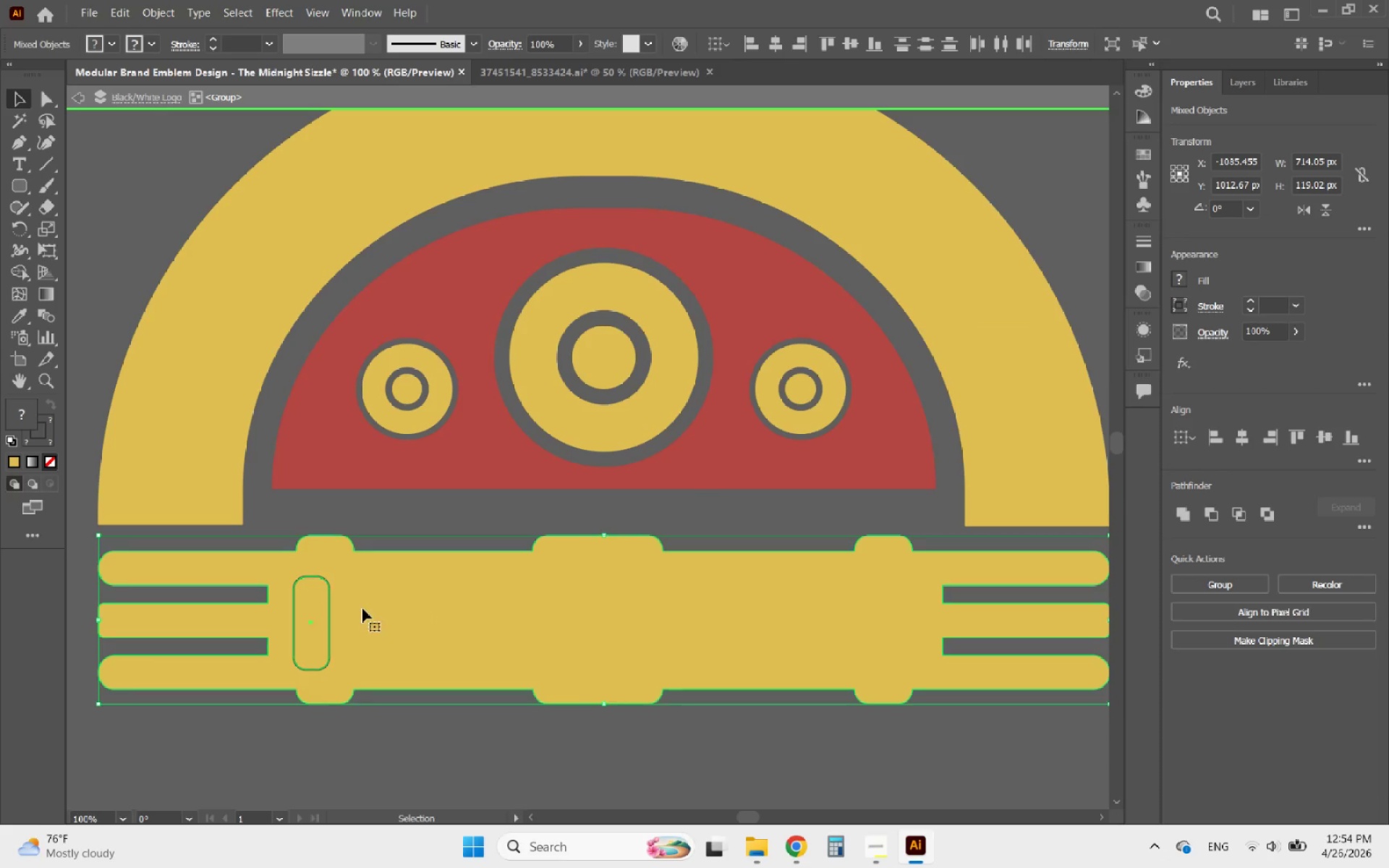 
left_click([379, 606])
 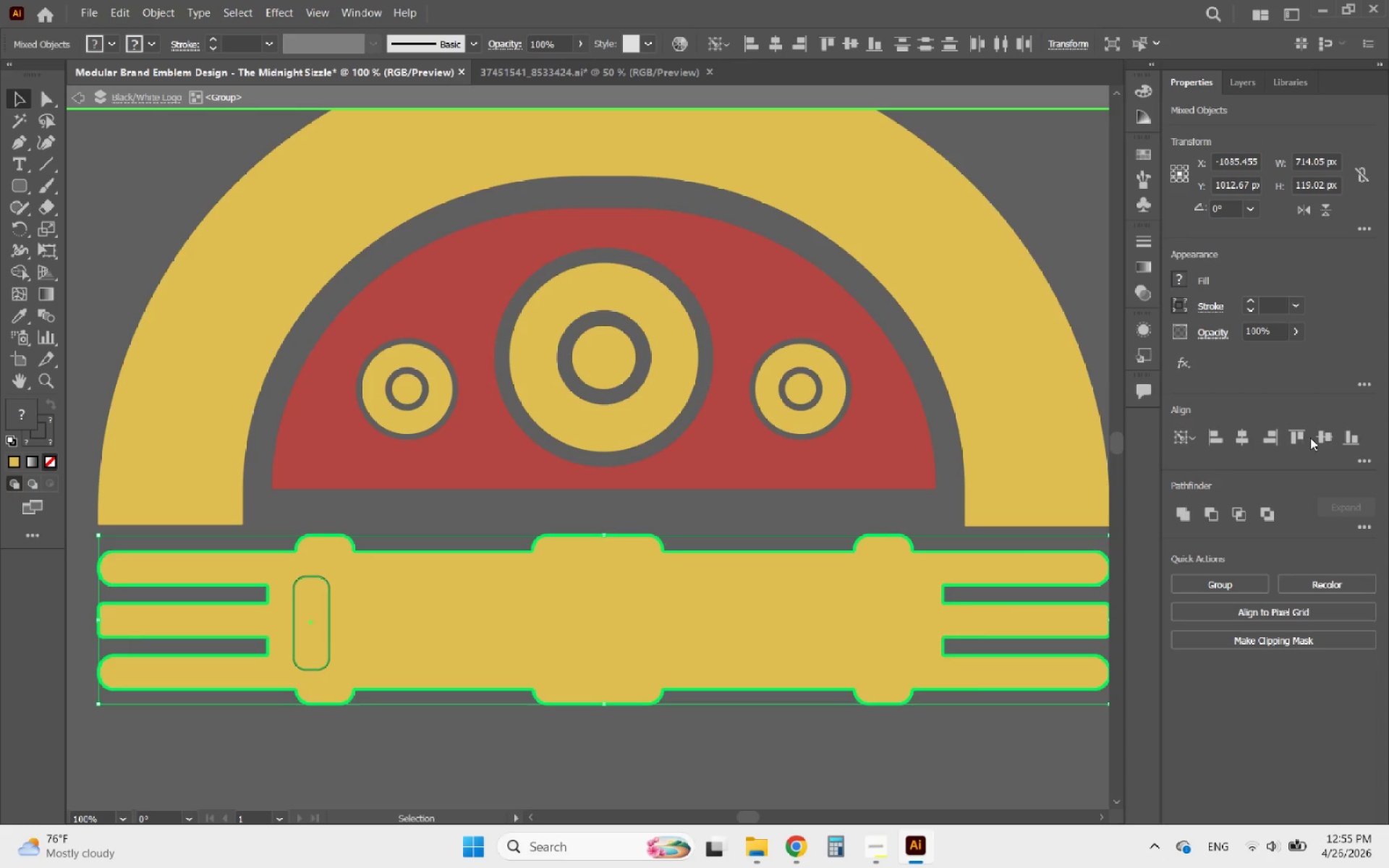 
right_click([1322, 441])
 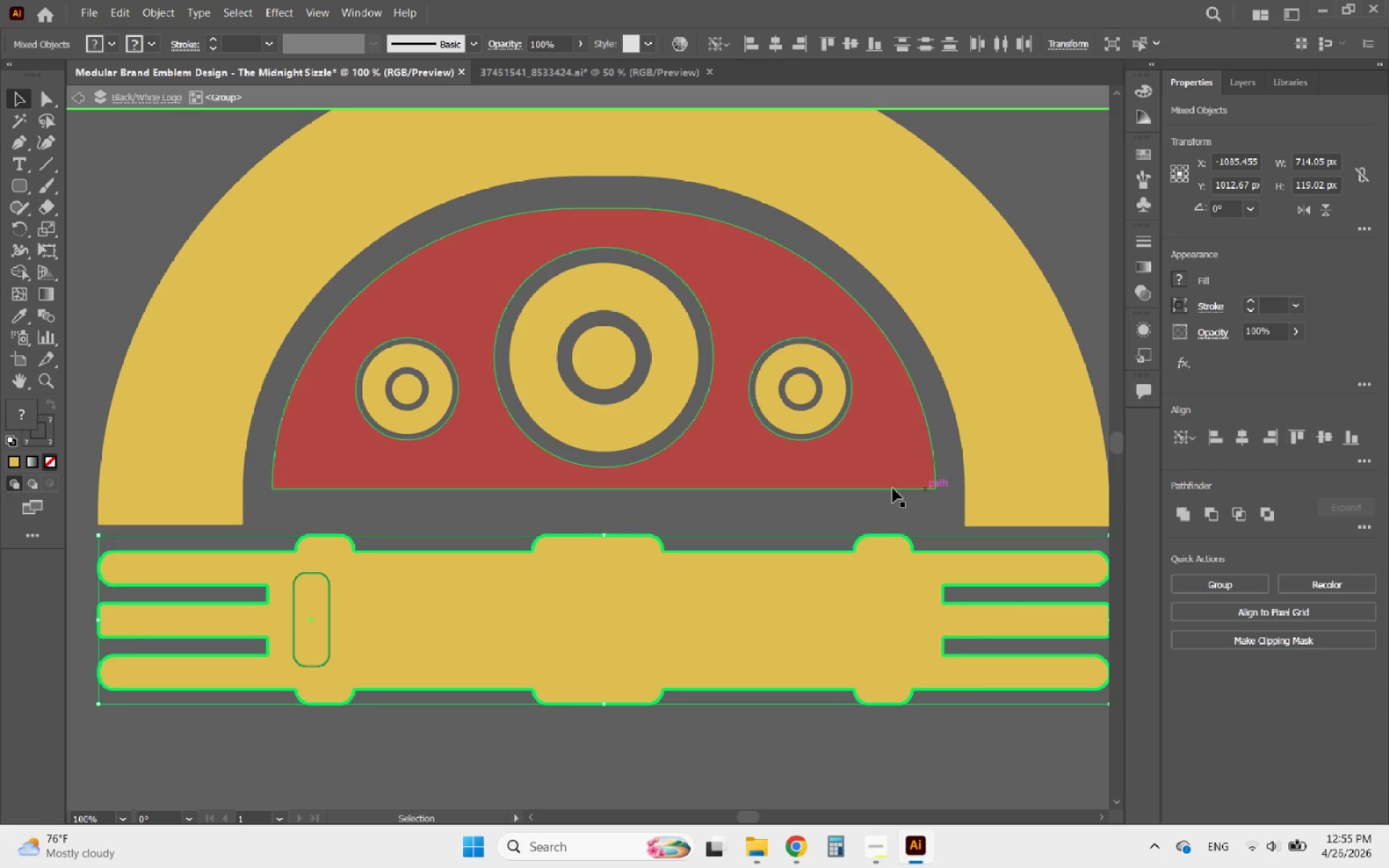 
left_click([1322, 441])
 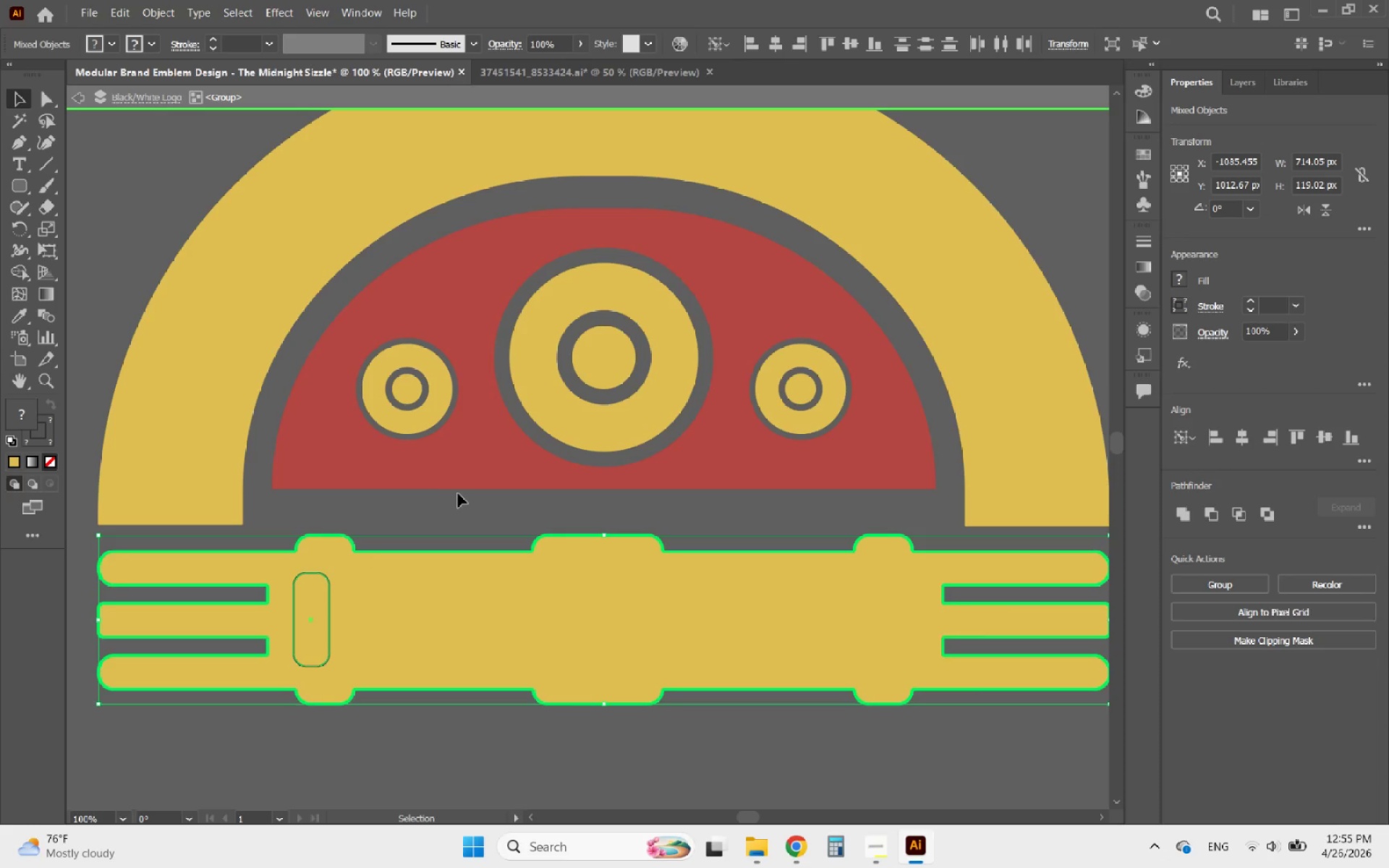 
left_click([422, 519])
 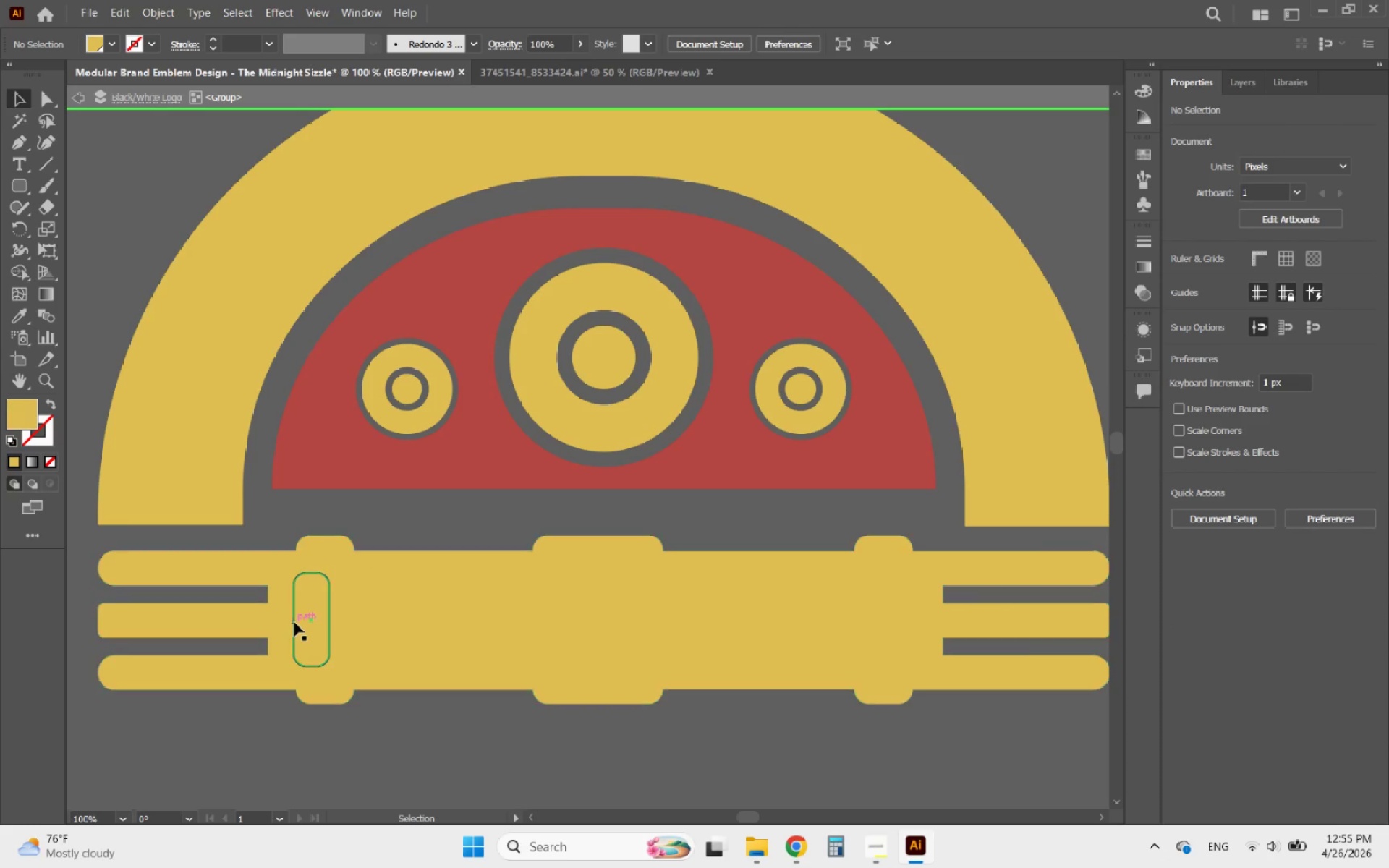 
left_click_drag(start_coordinate=[294, 622], to_coordinate=[300, 622])
 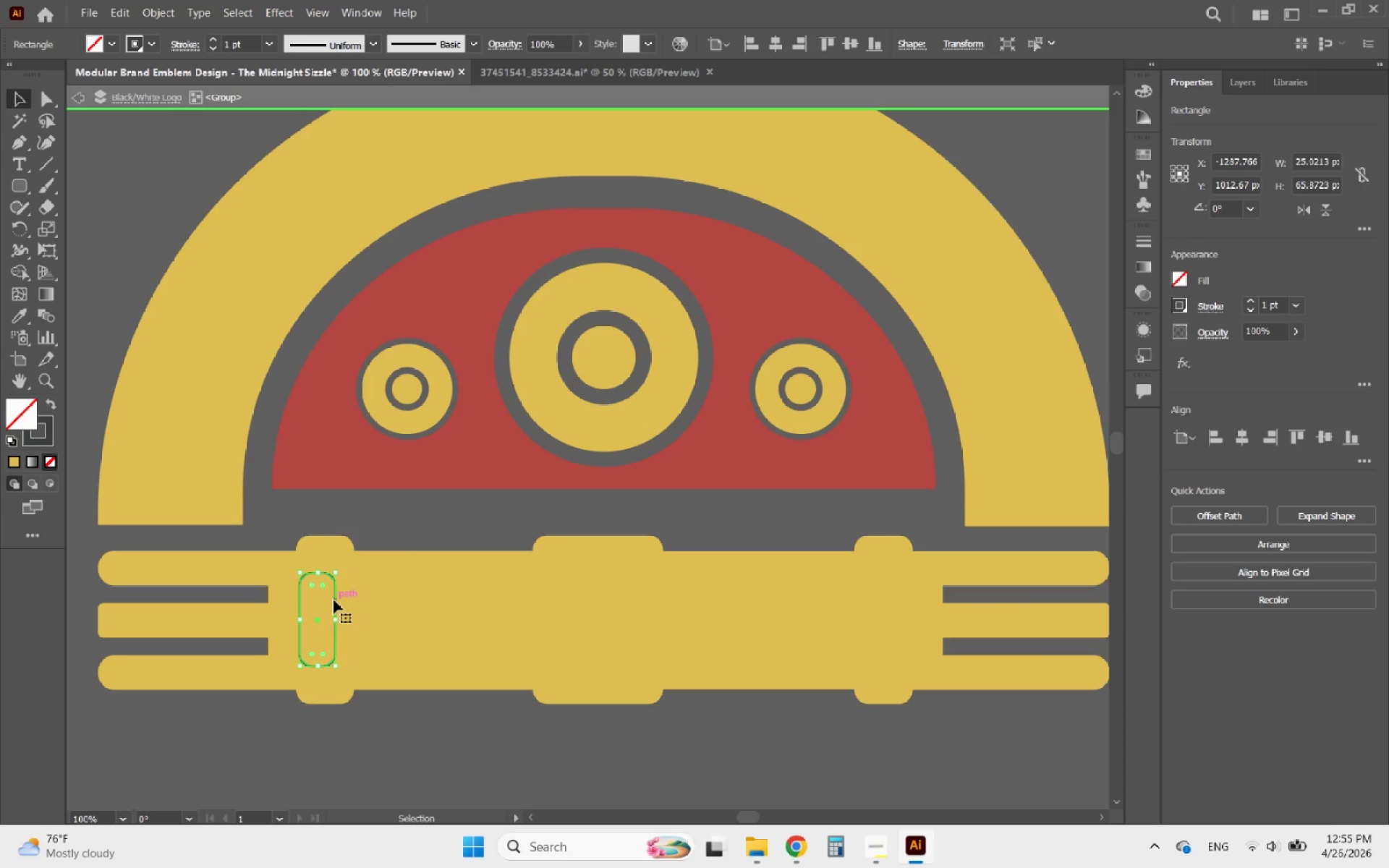 
hold_key(key=ShiftLeft, duration=1.42)
 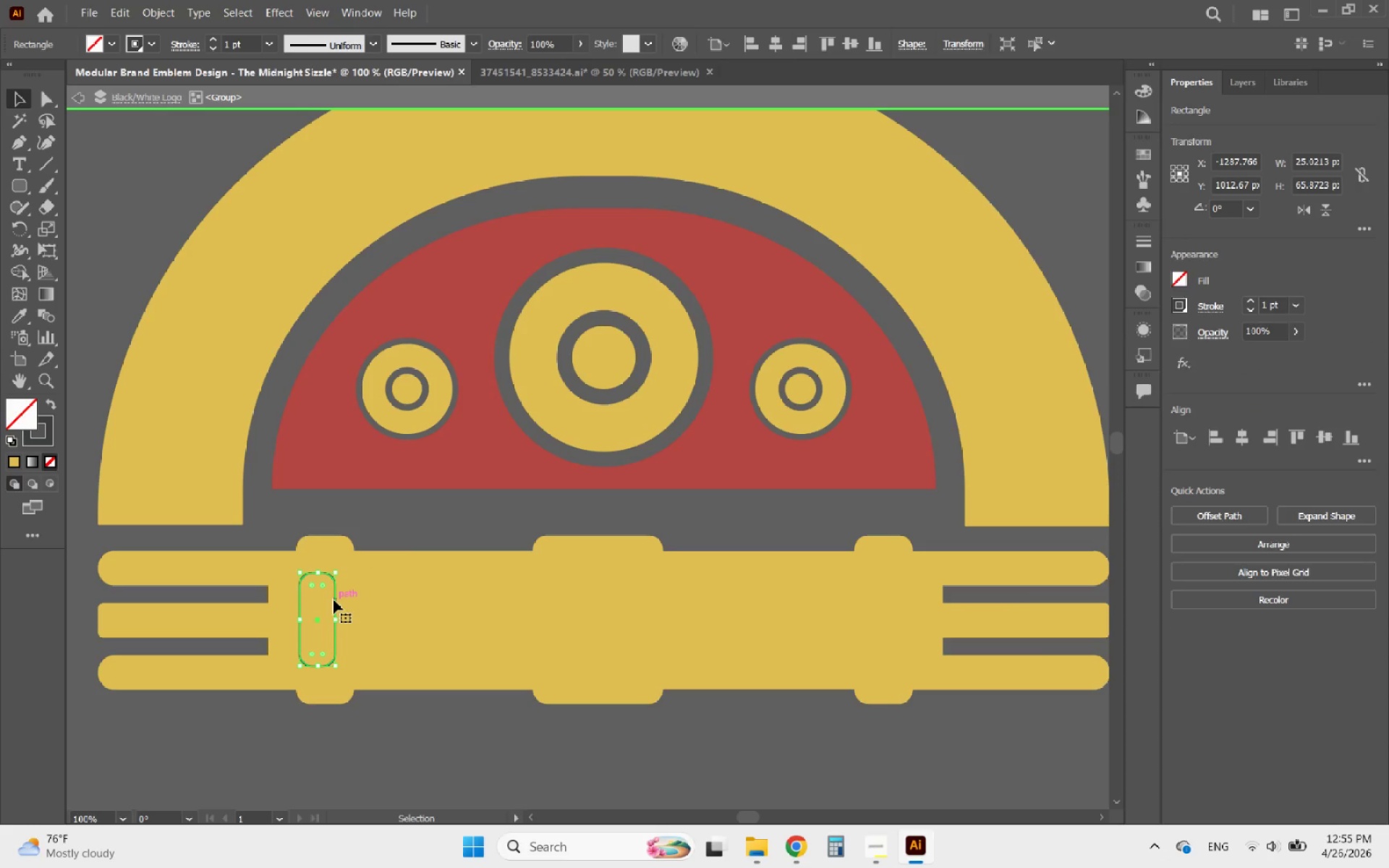 
hold_key(key=AltLeft, duration=3.78)
left_click_drag(start_coordinate=[334, 600], to_coordinate=[404, 597])
 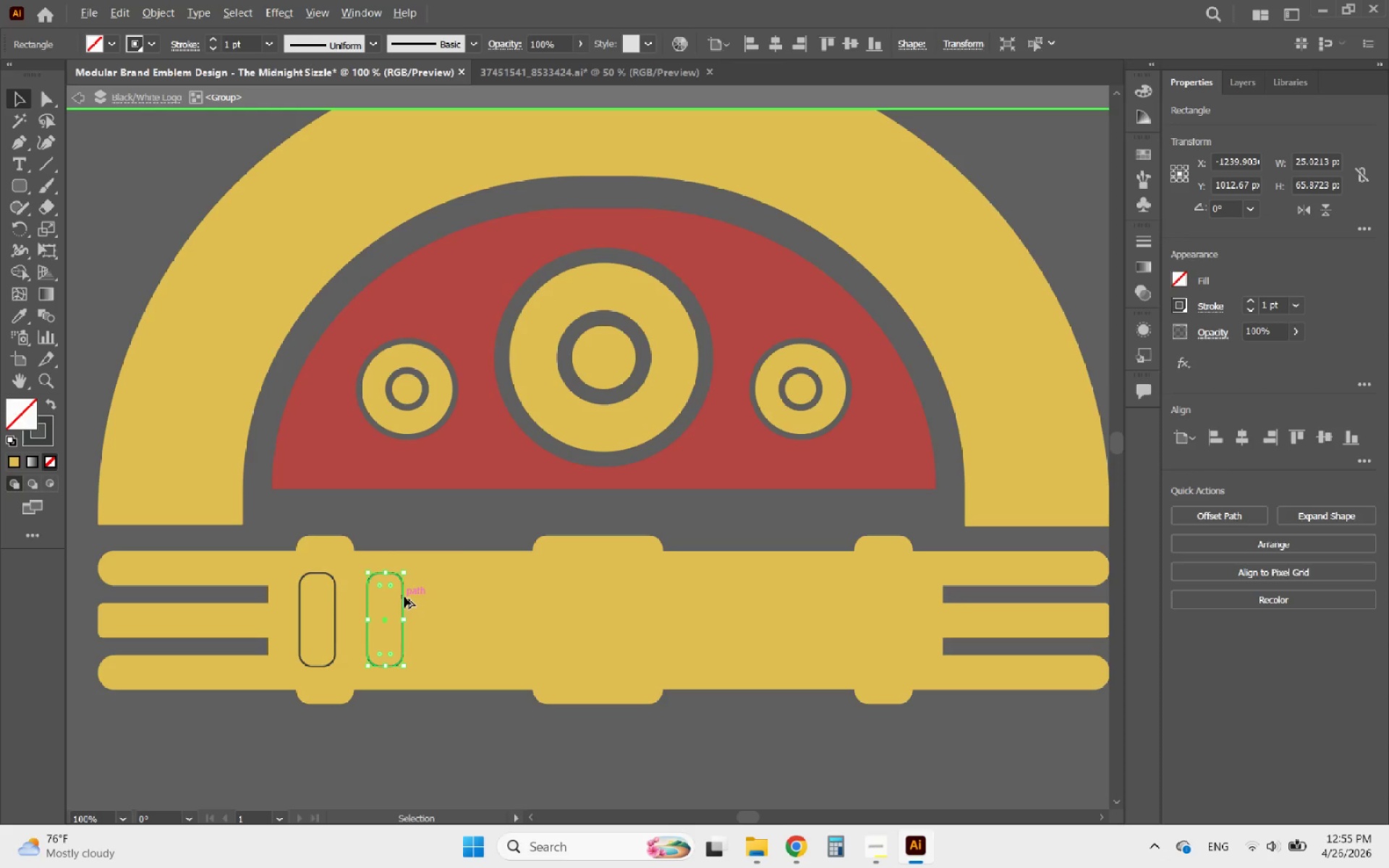 
hold_key(key=ShiftLeft, duration=3.16)
 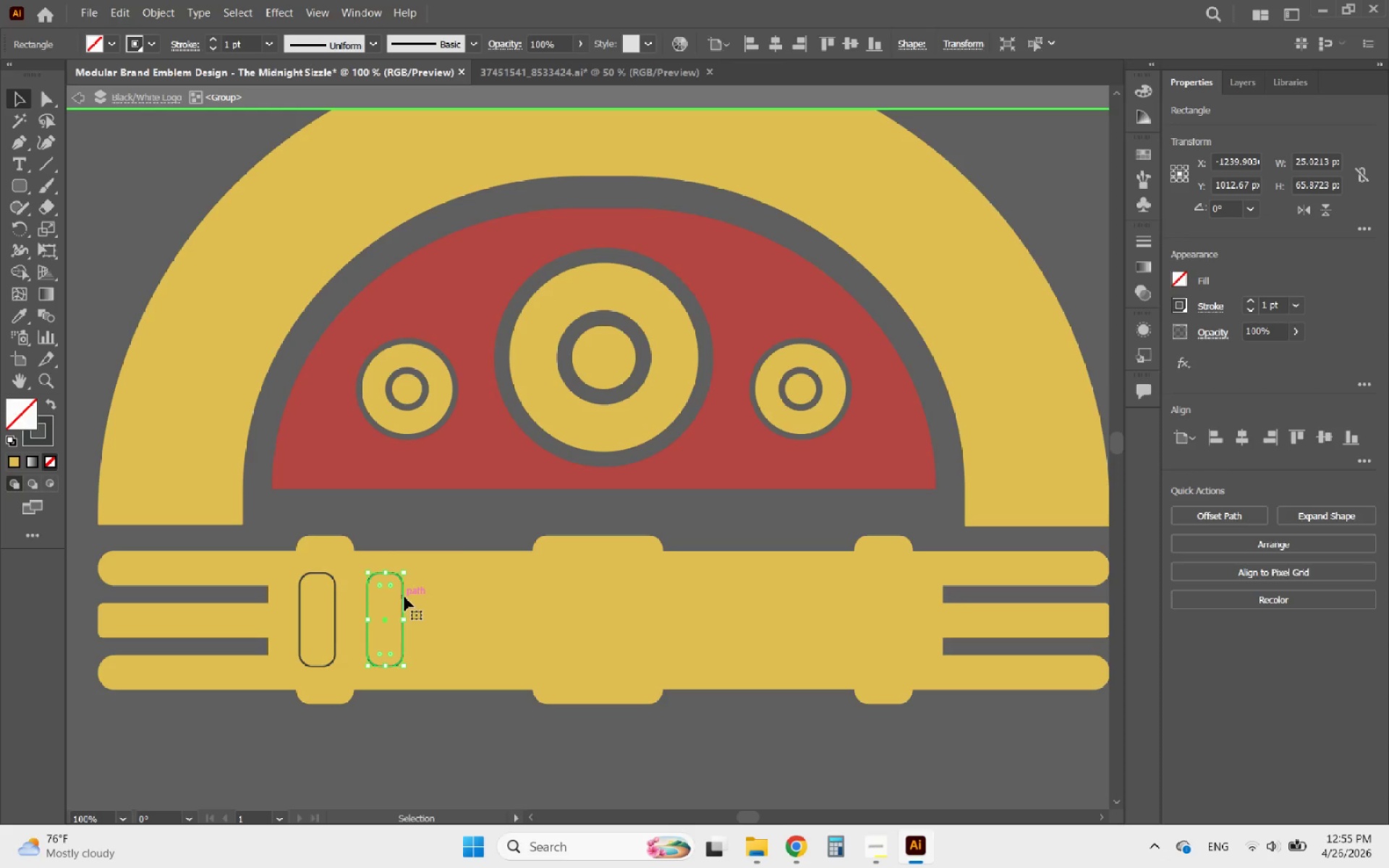 
hold_key(key=AltLeft, duration=1.42)
left_click_drag(start_coordinate=[404, 597], to_coordinate=[468, 605])
 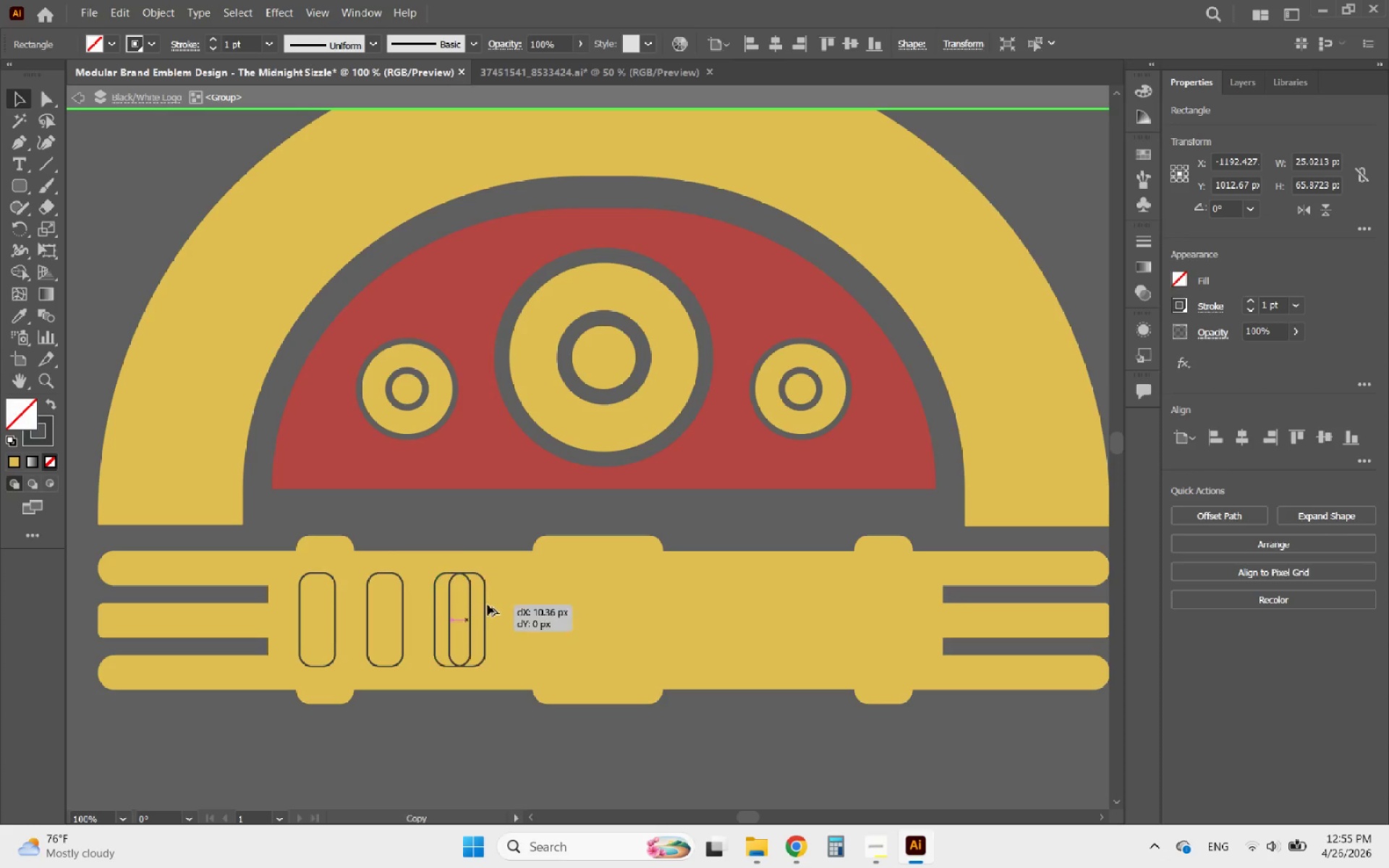 
hold_key(key=ShiftLeft, duration=1.0)
 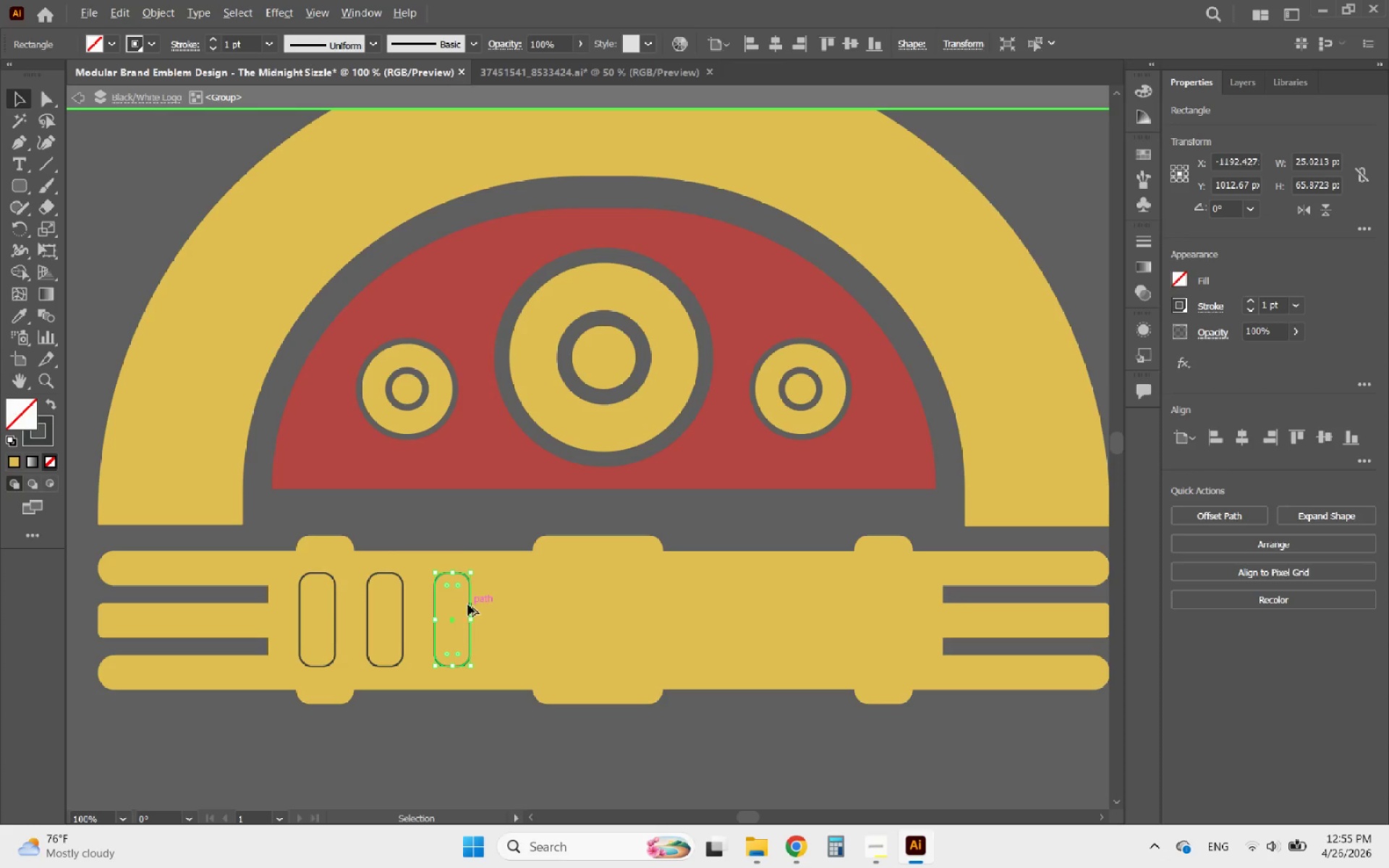 
hold_key(key=AltLeft, duration=1.38)
left_click_drag(start_coordinate=[468, 605], to_coordinate=[542, 611])
 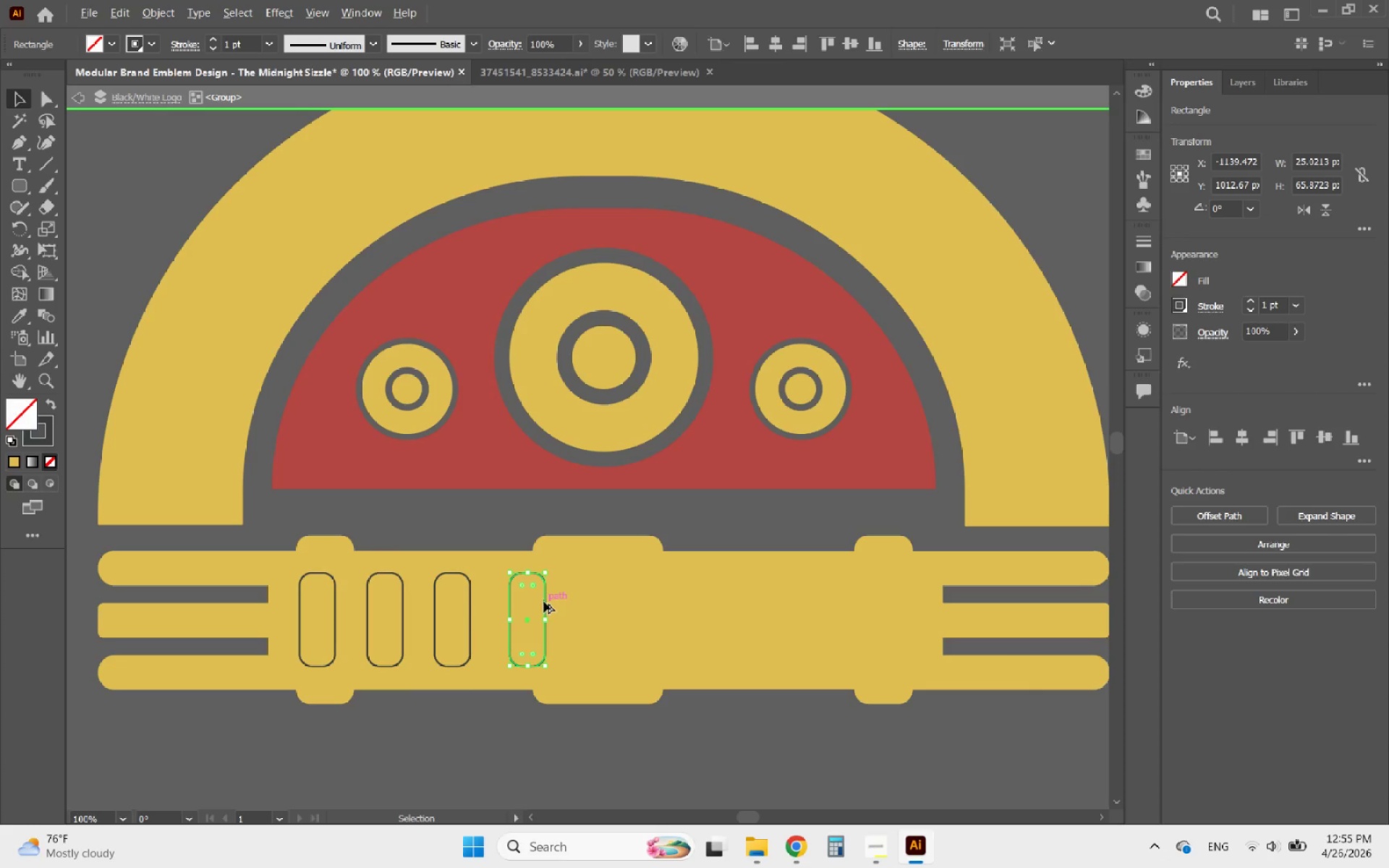 
hold_key(key=ShiftLeft, duration=0.97)
 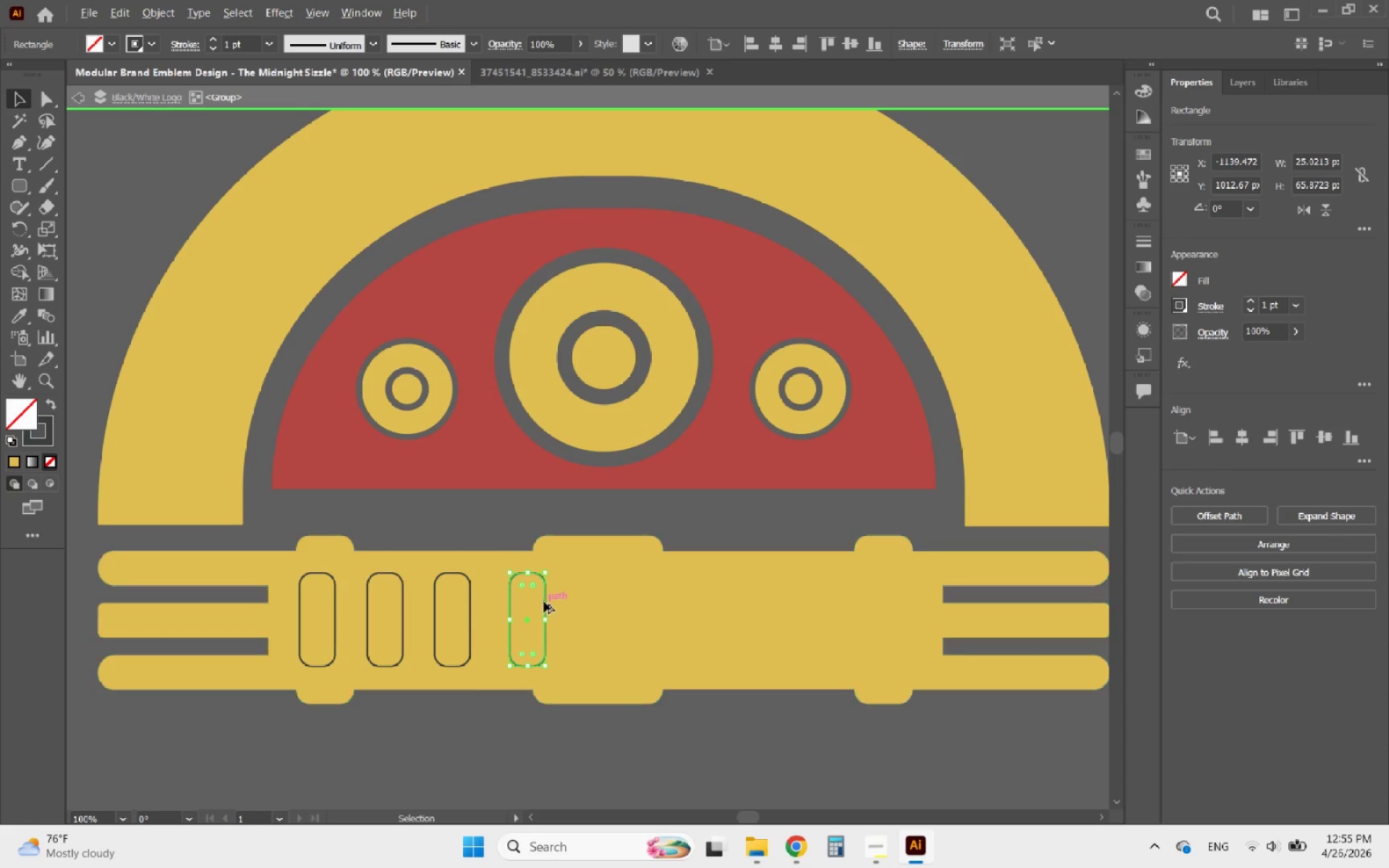 
hold_key(key=AltLeft, duration=1.36)
left_click_drag(start_coordinate=[544, 602], to_coordinate=[608, 601])
 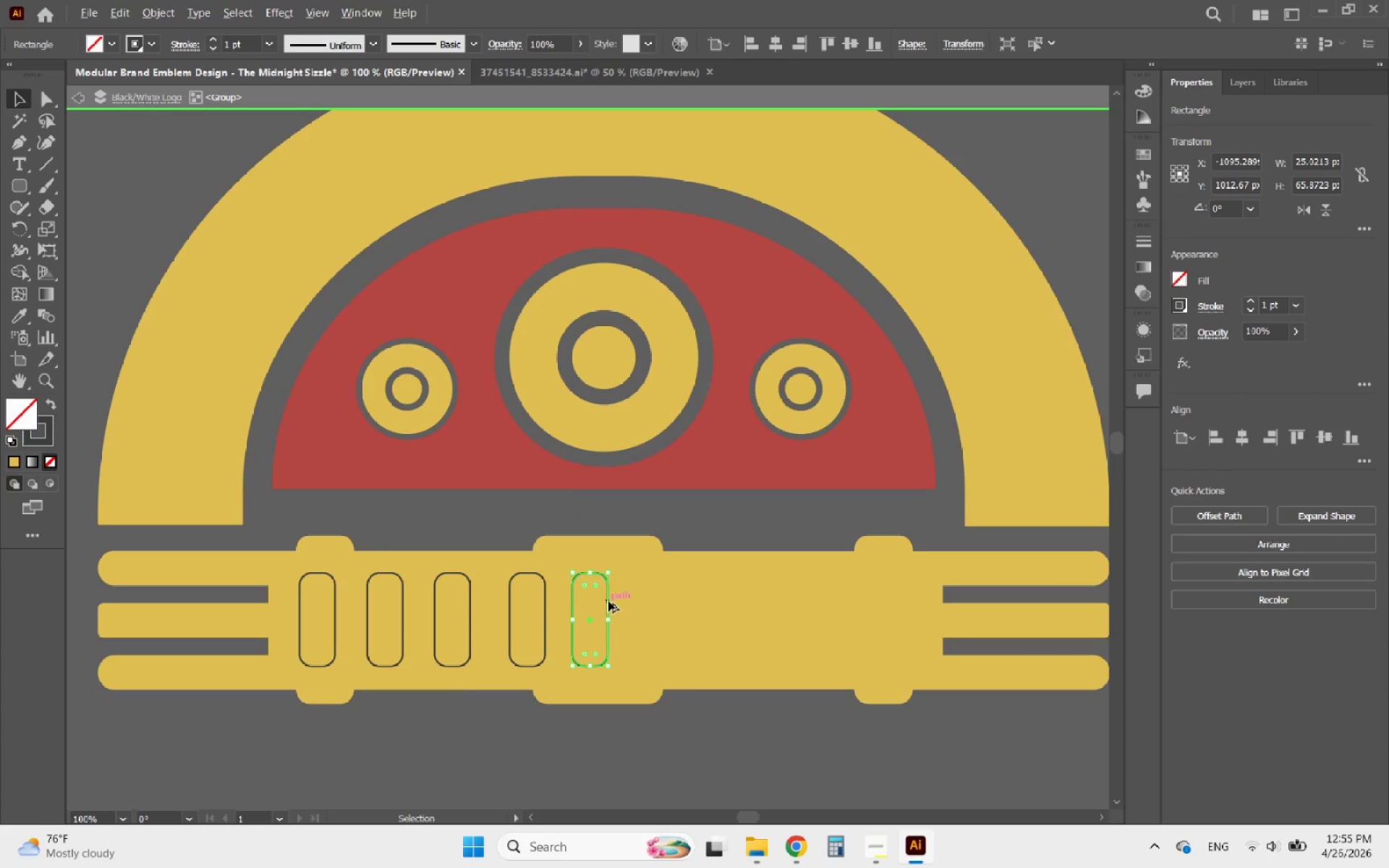 
hold_key(key=ShiftLeft, duration=0.88)
 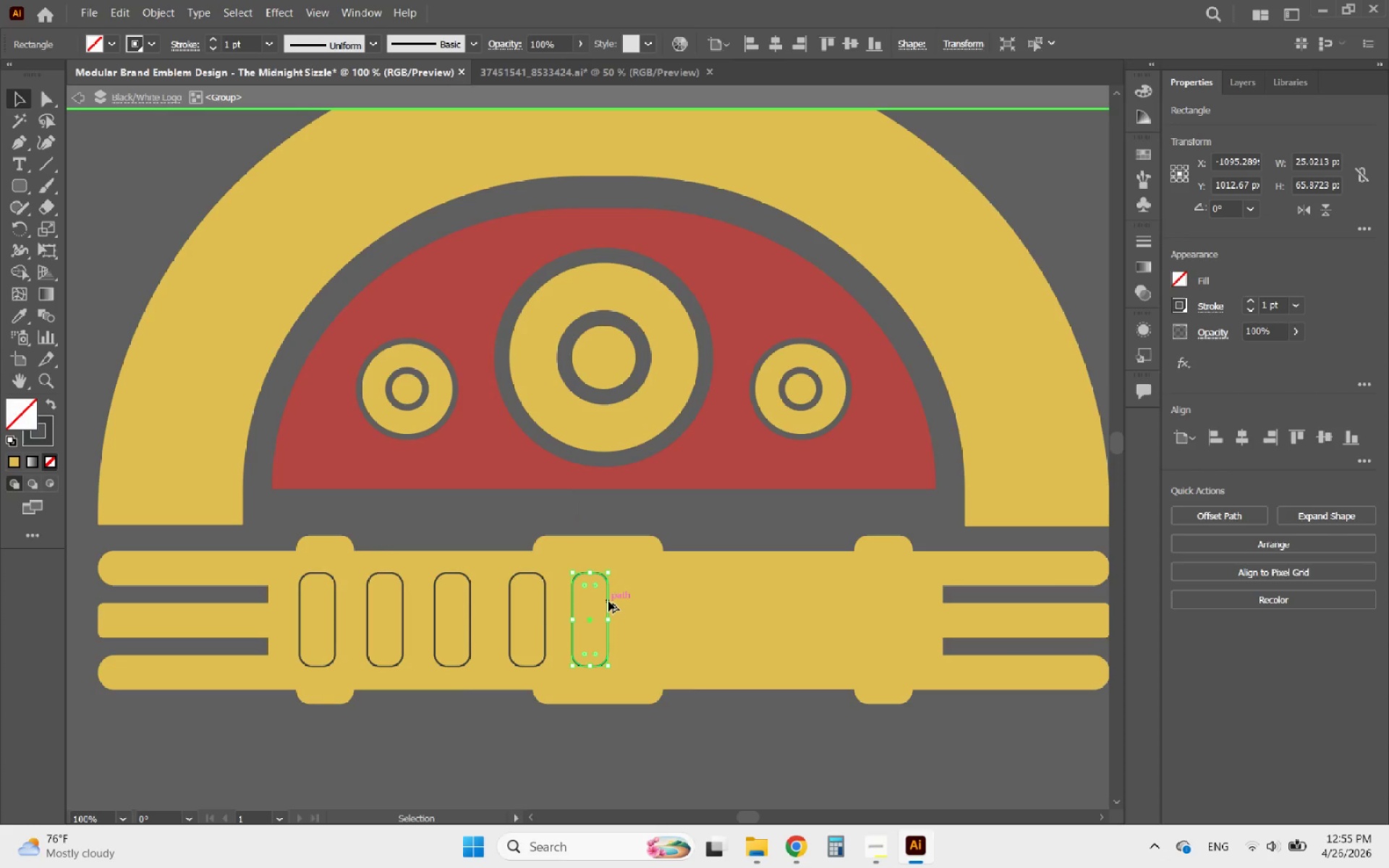 
hold_key(key=AltLeft, duration=1.2)
left_click_drag(start_coordinate=[608, 601], to_coordinate=[681, 605])
 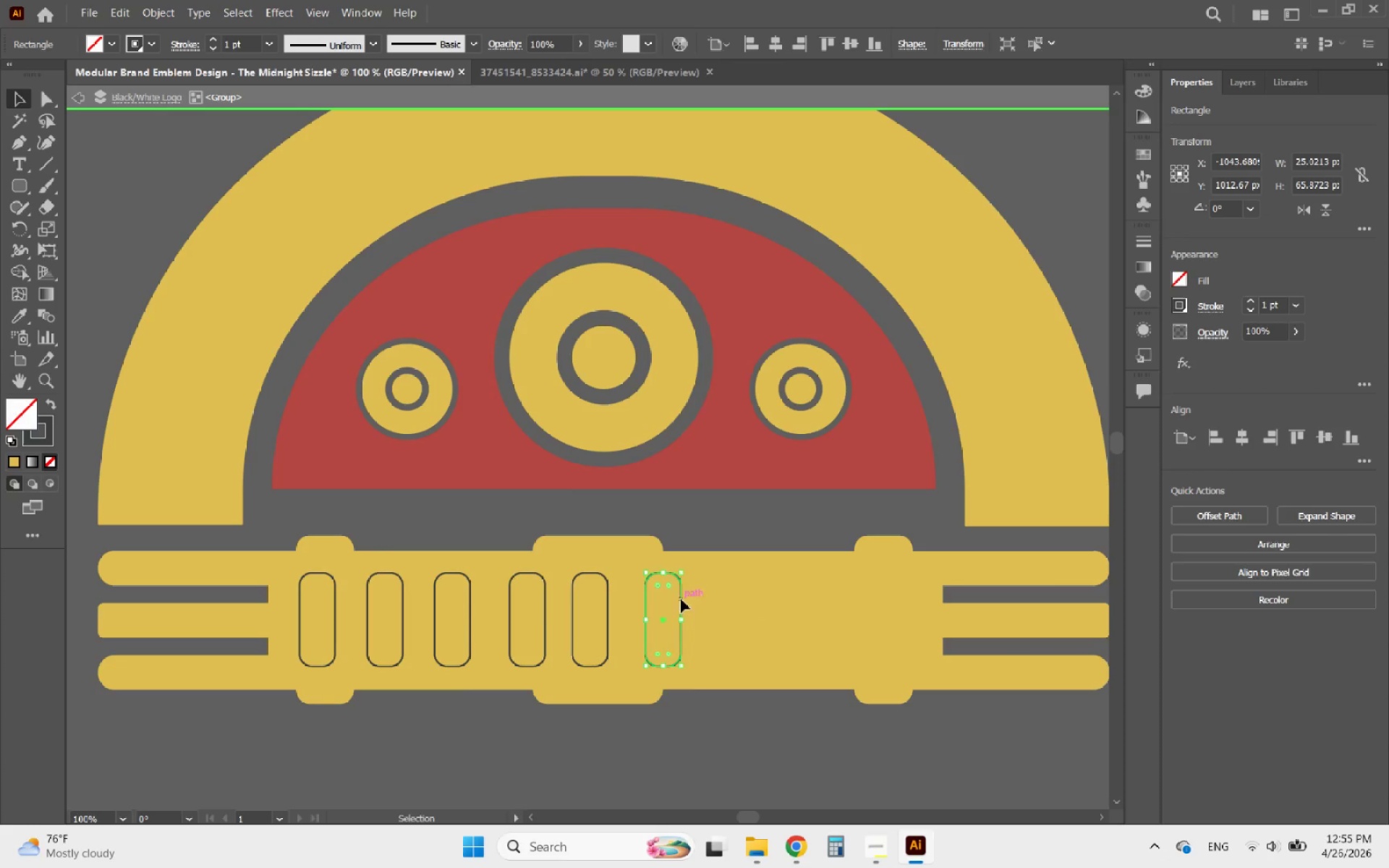 
hold_key(key=ShiftLeft, duration=0.75)
 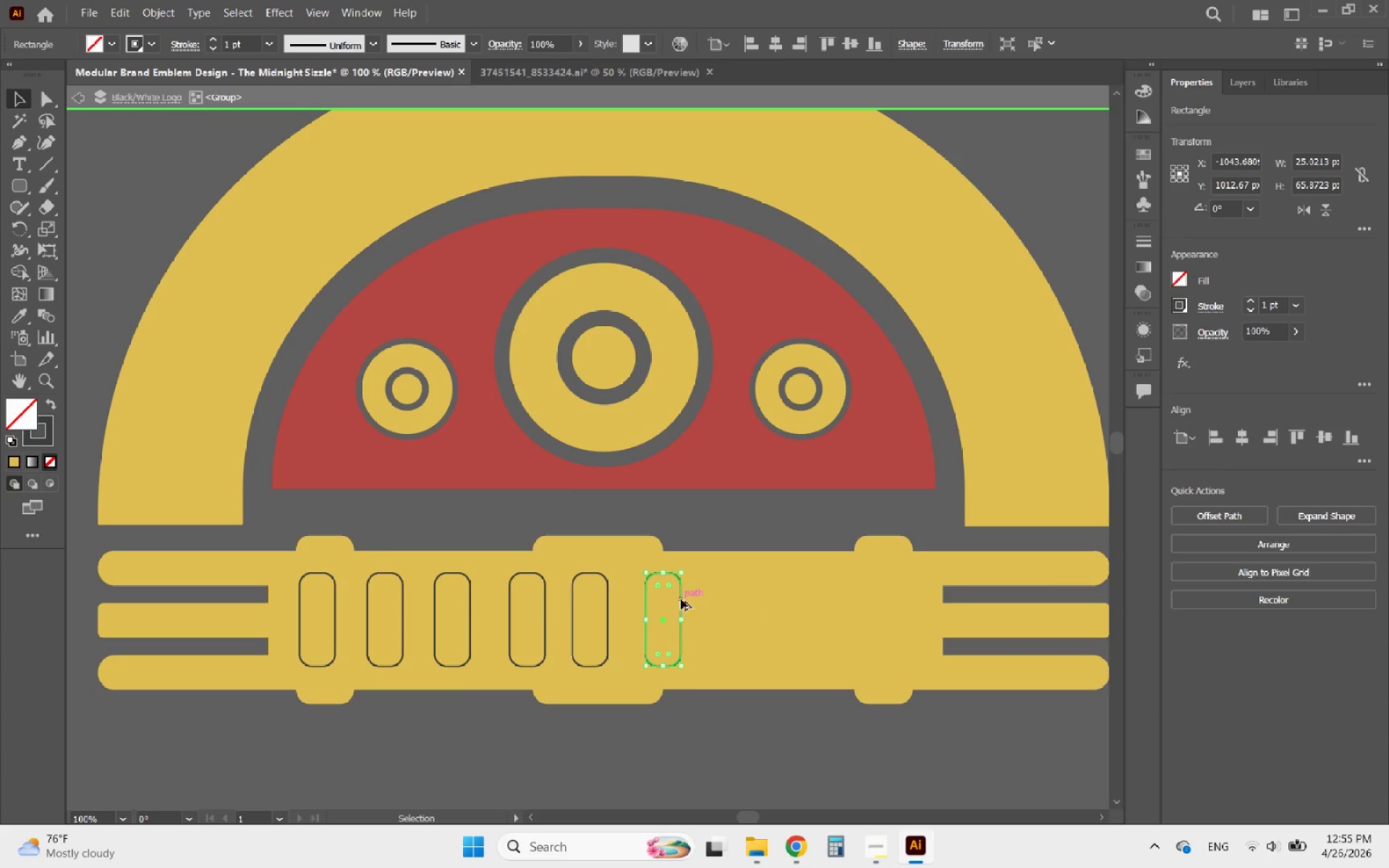 
hold_key(key=AltLeft, duration=1.27)
left_click_drag(start_coordinate=[681, 599], to_coordinate=[746, 600])
 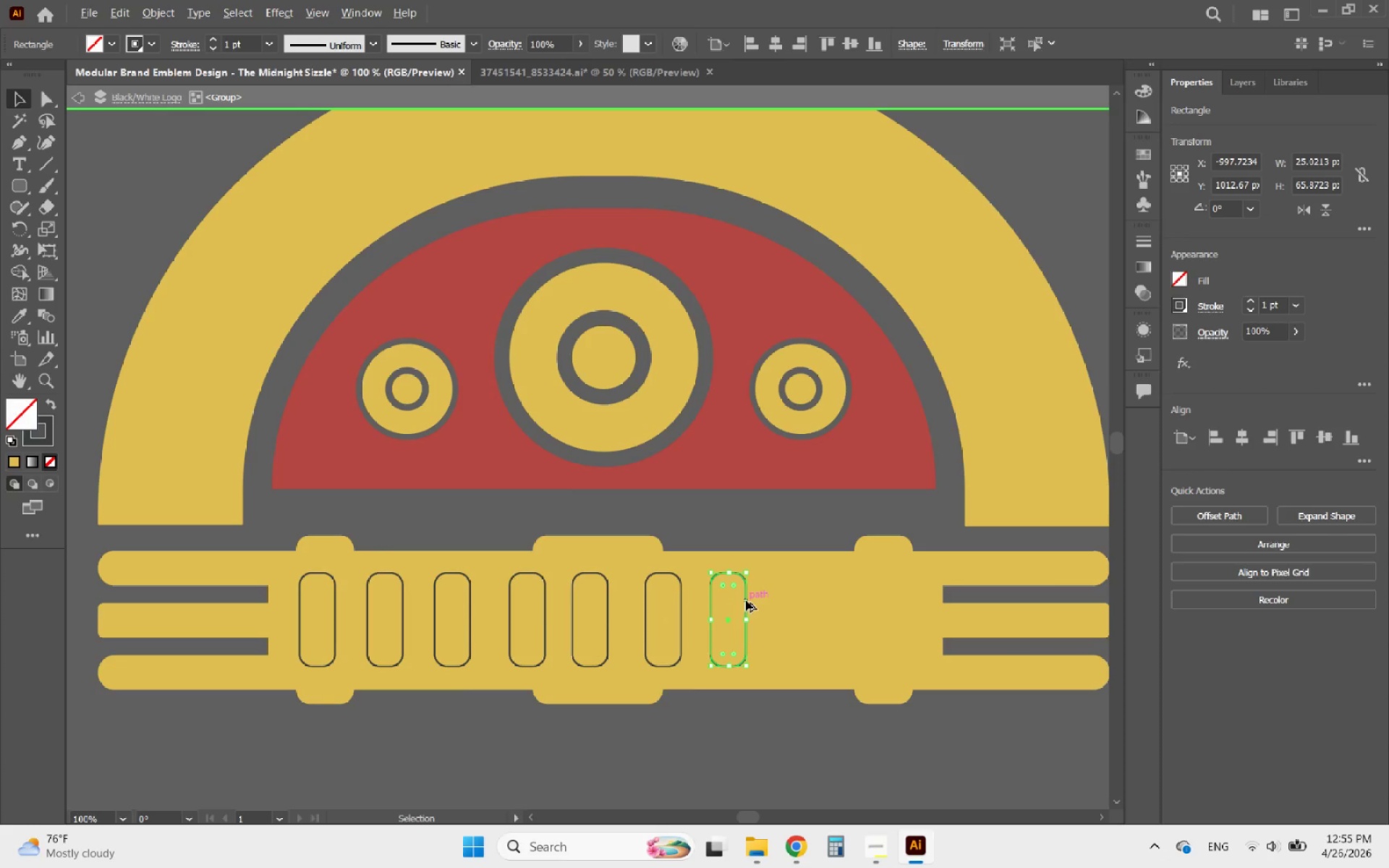 
hold_key(key=ShiftLeft, duration=0.73)
 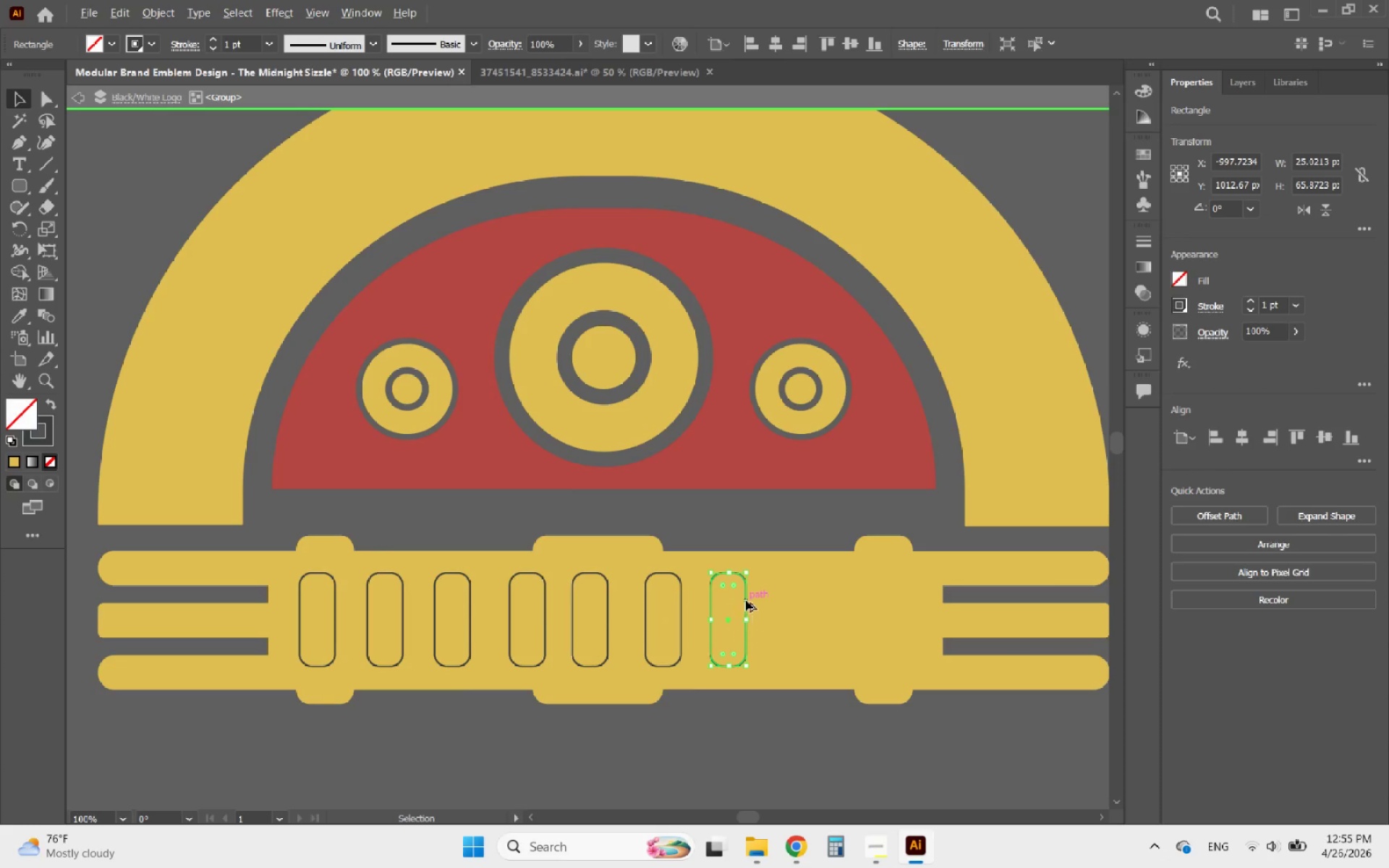 
hold_key(key=AltLeft, duration=2.06)
left_click_drag(start_coordinate=[746, 600], to_coordinate=[817, 604])
 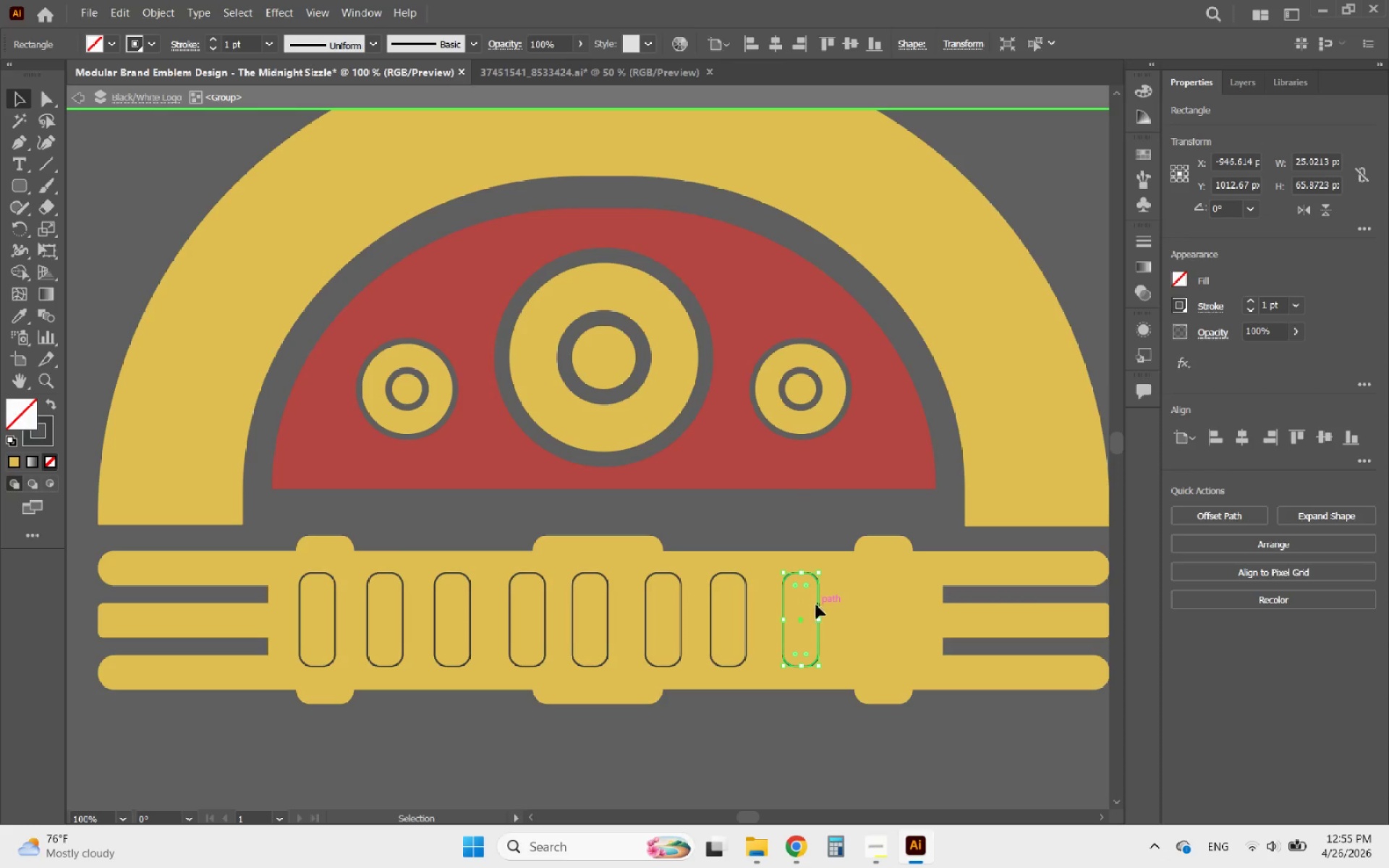 
hold_key(key=ShiftLeft, duration=1.14)
 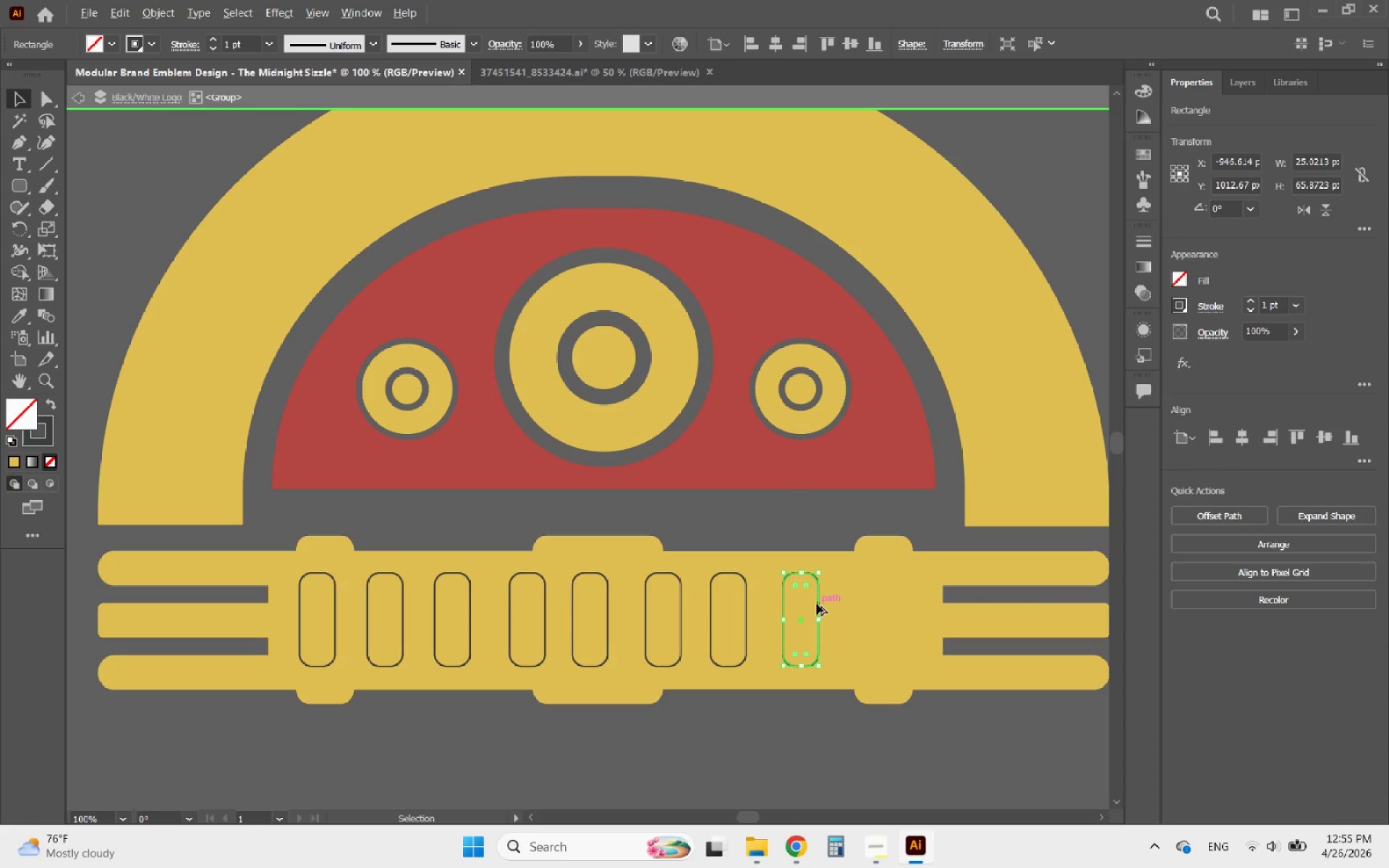 
hold_key(key=AltLeft, duration=3.8)
left_click_drag(start_coordinate=[816, 605], to_coordinate=[903, 610])
 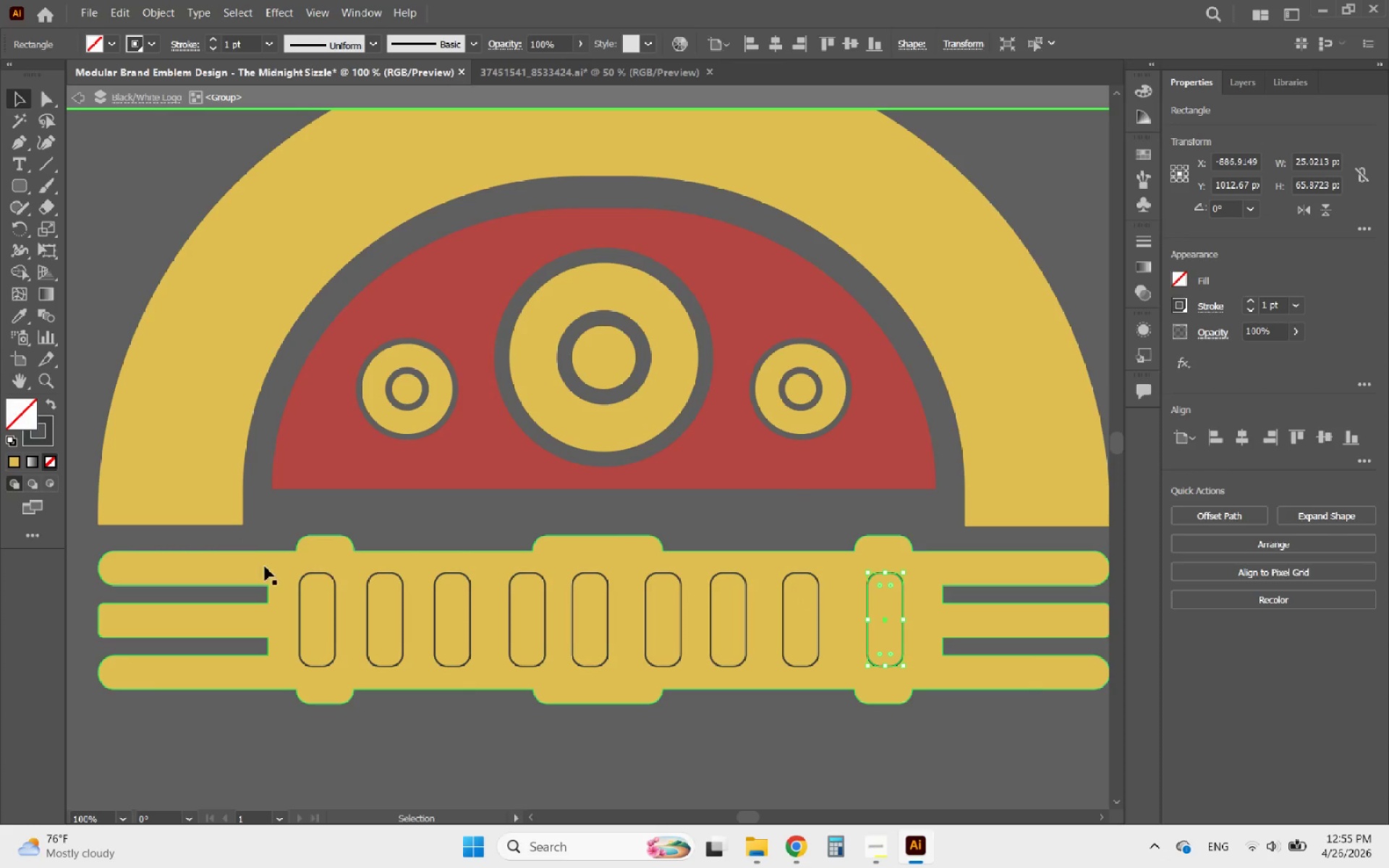 
hold_key(key=ShiftLeft, duration=3.25)
 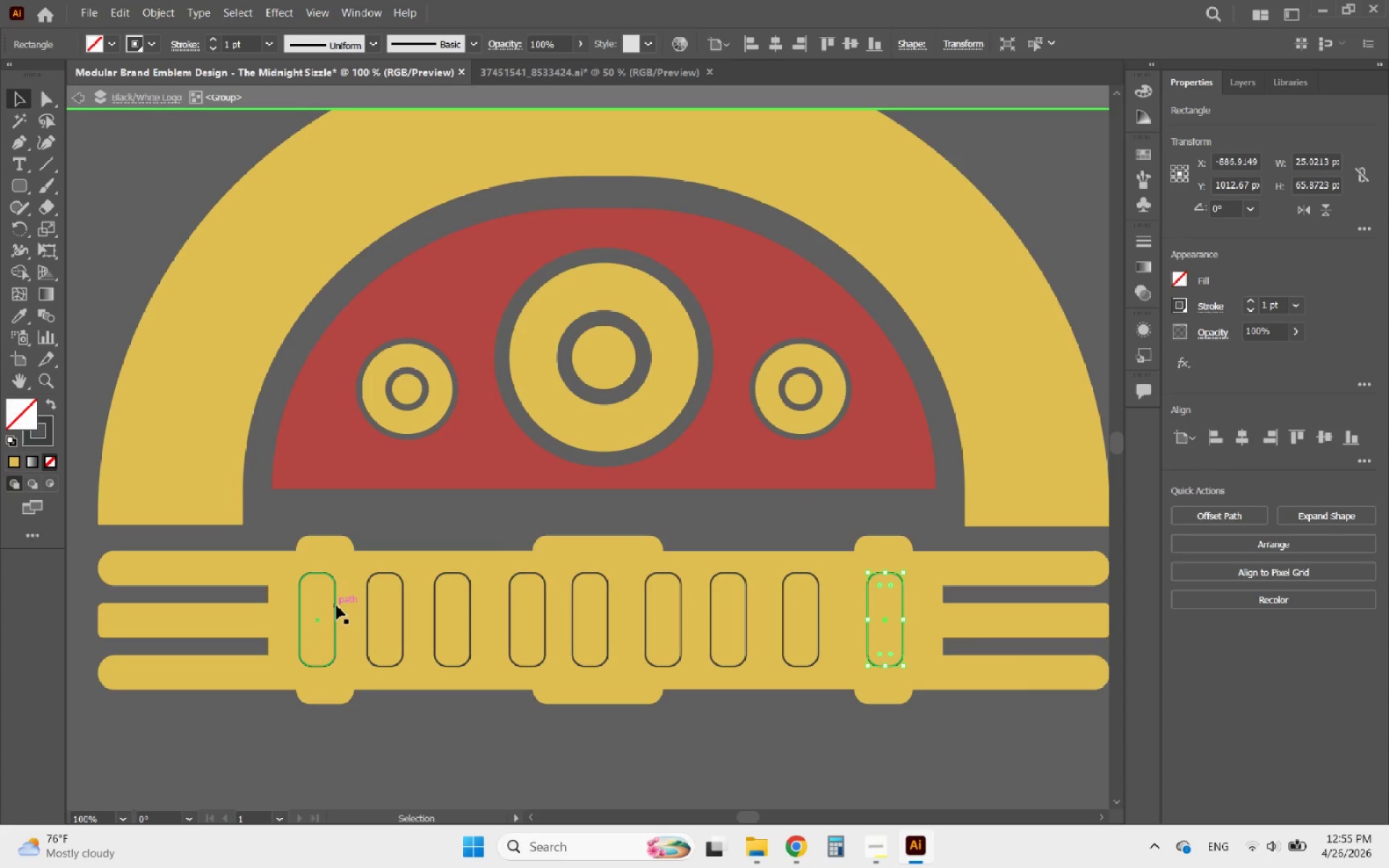 
left_click_drag(start_coordinate=[336, 605], to_coordinate=[344, 605])
 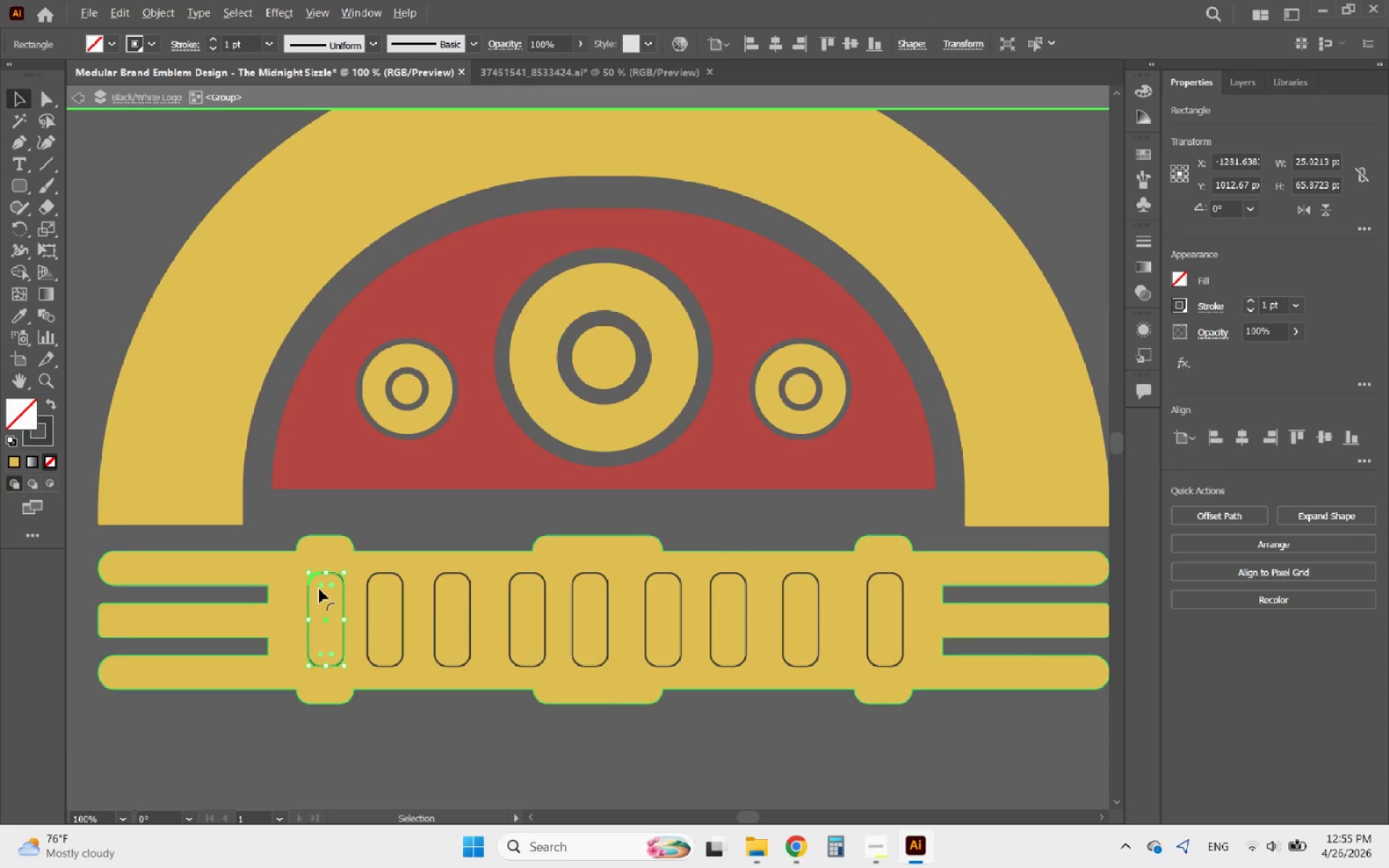 
hold_key(key=ShiftLeft, duration=5.81)
 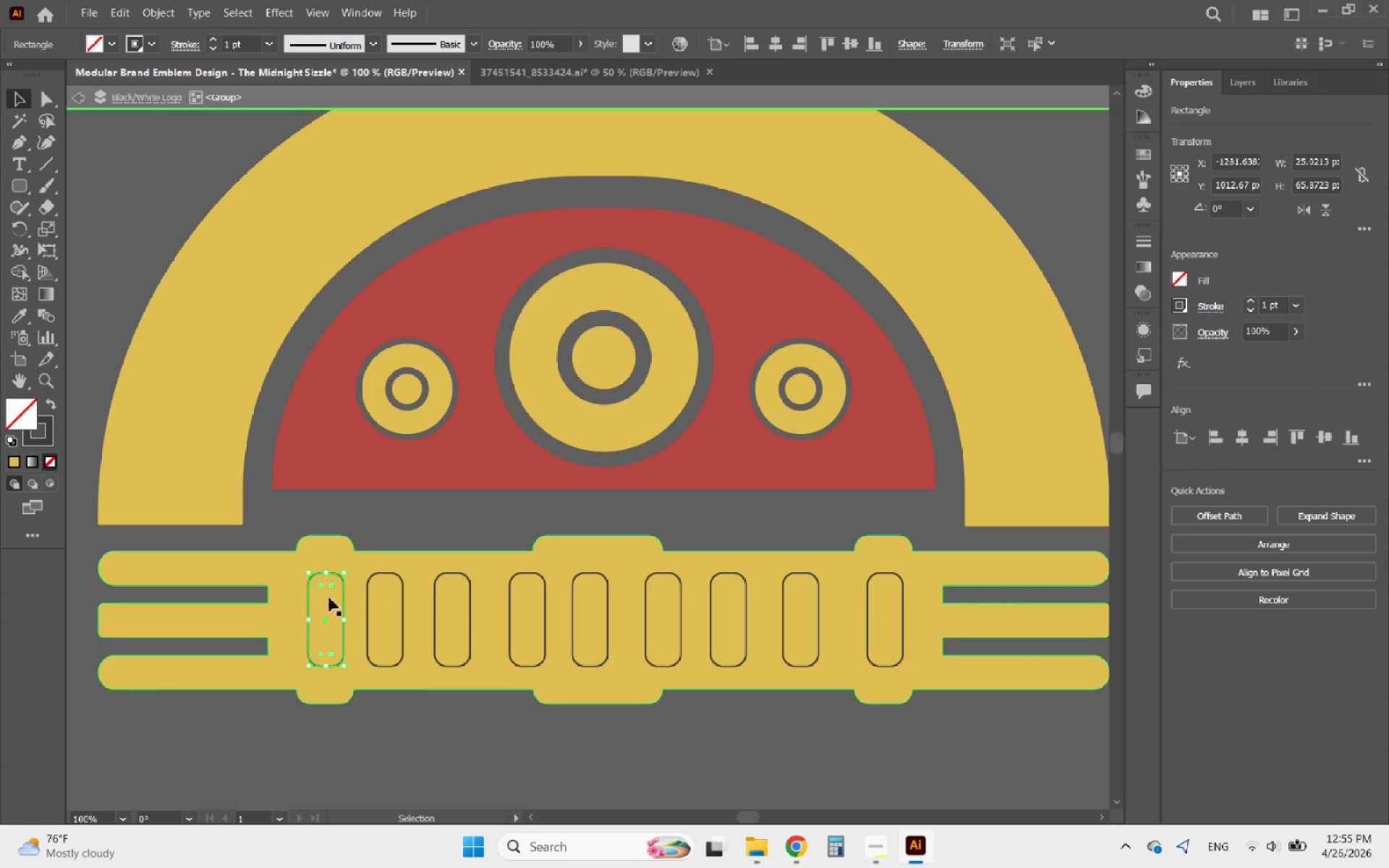 
hold_key(key=AltLeft, duration=0.73)
scroll: coordinate [318, 589], scroll_direction: up, amount: 3.0
 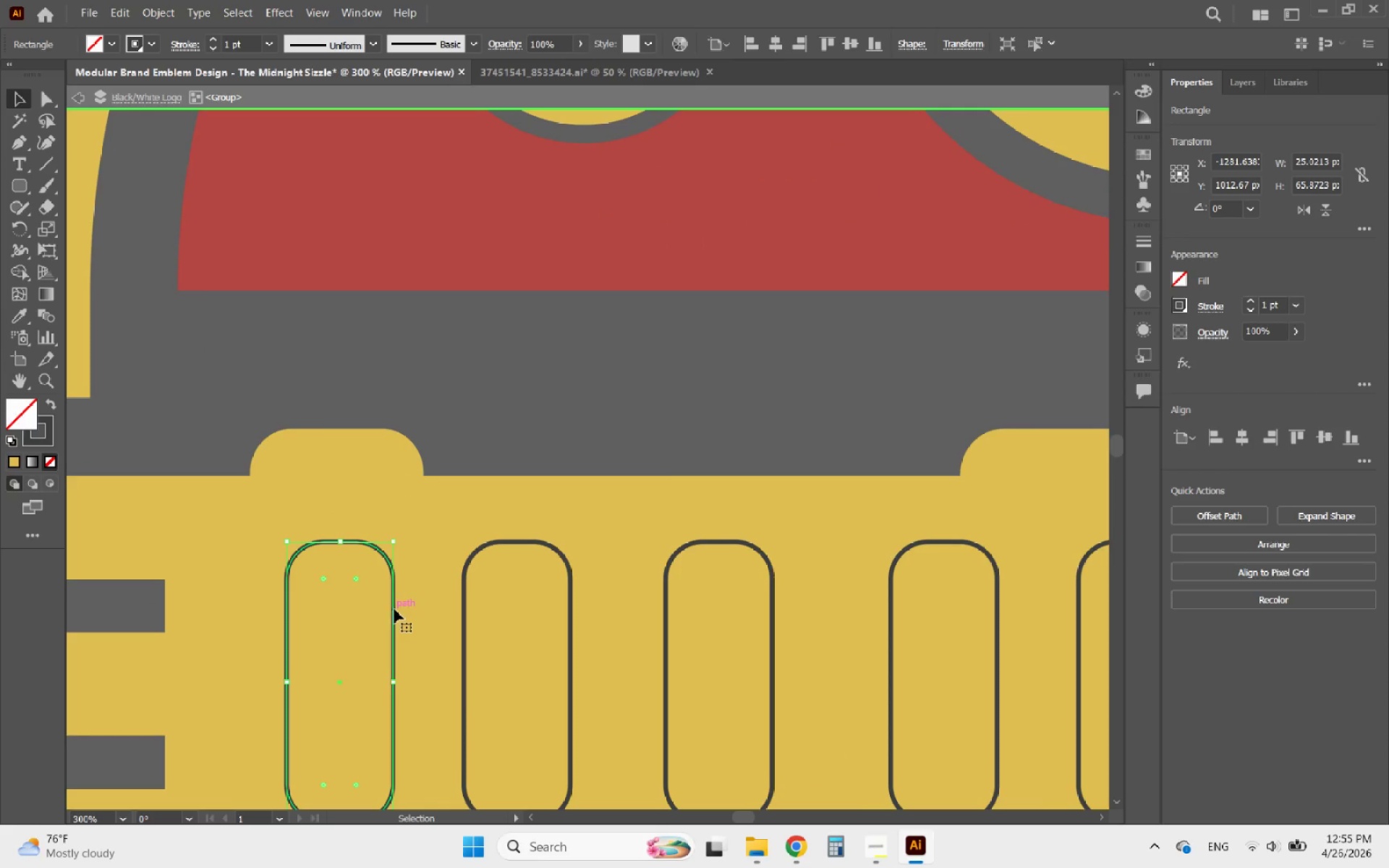 
hold_key(key=ShiftLeft, duration=0.95)
 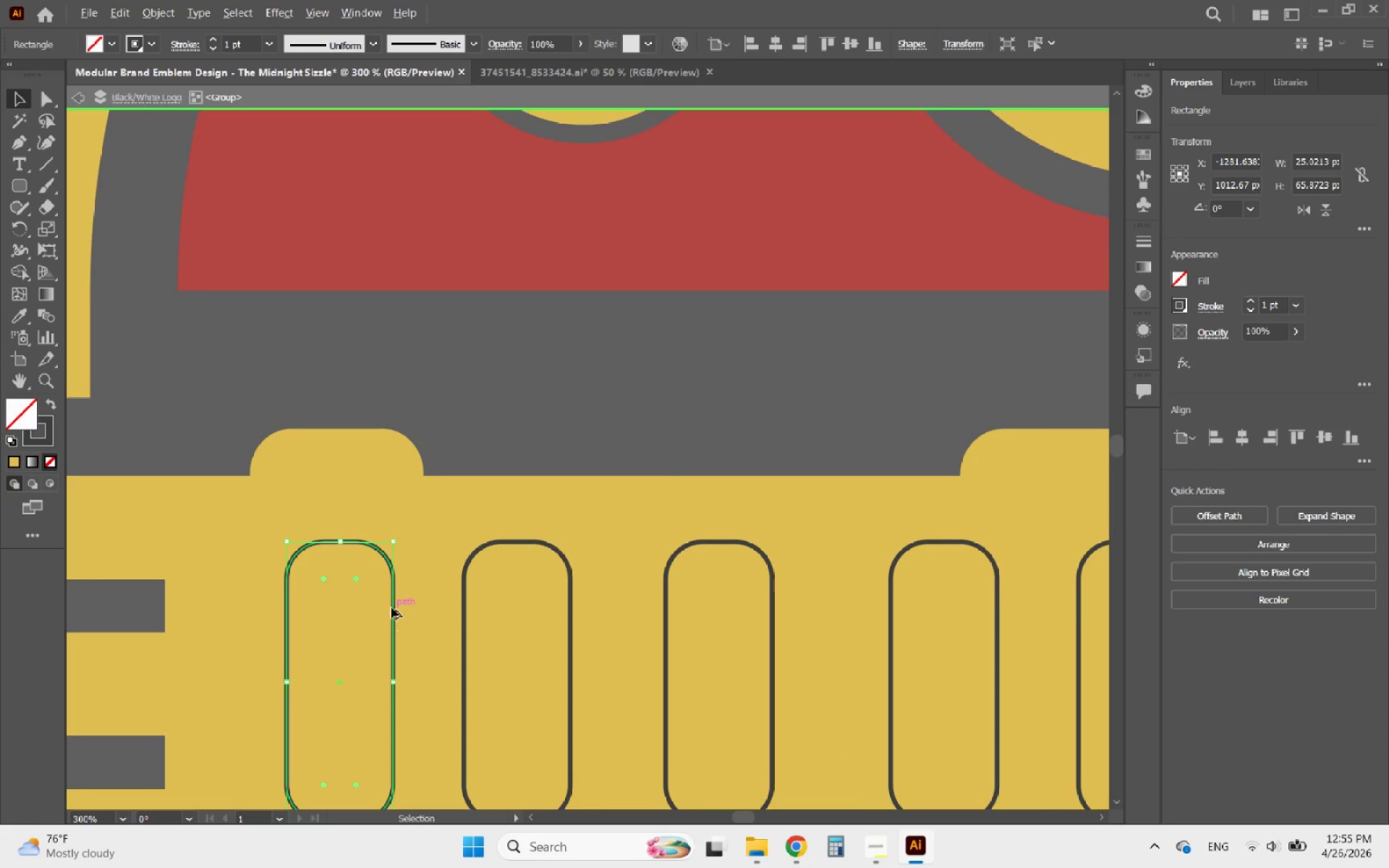 
hold_key(key=AltLeft, duration=1.89)
scroll: coordinate [479, 615], scroll_direction: down, amount: 3.0
 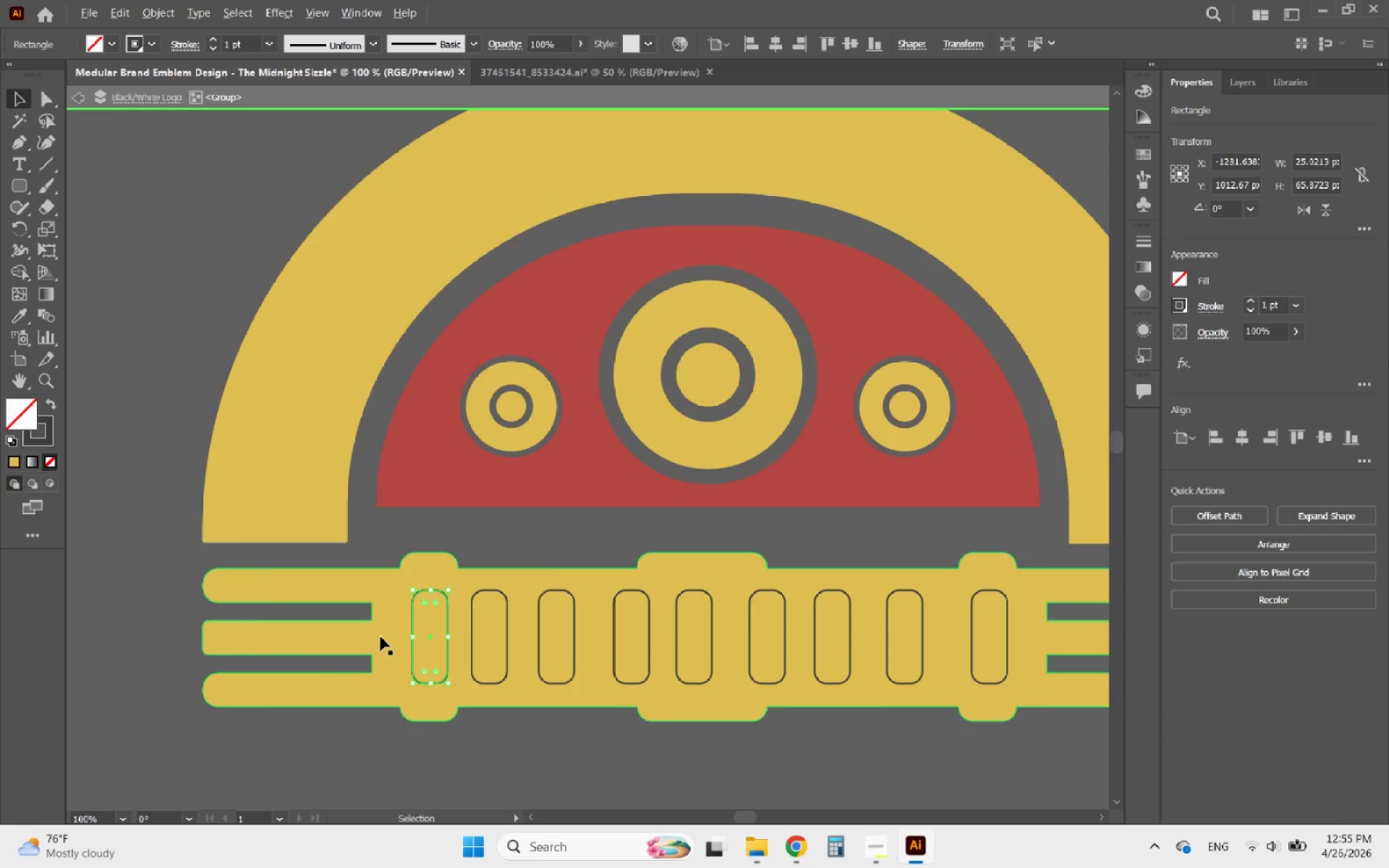 
scroll: coordinate [527, 640], scroll_direction: none, amount: 0.0
 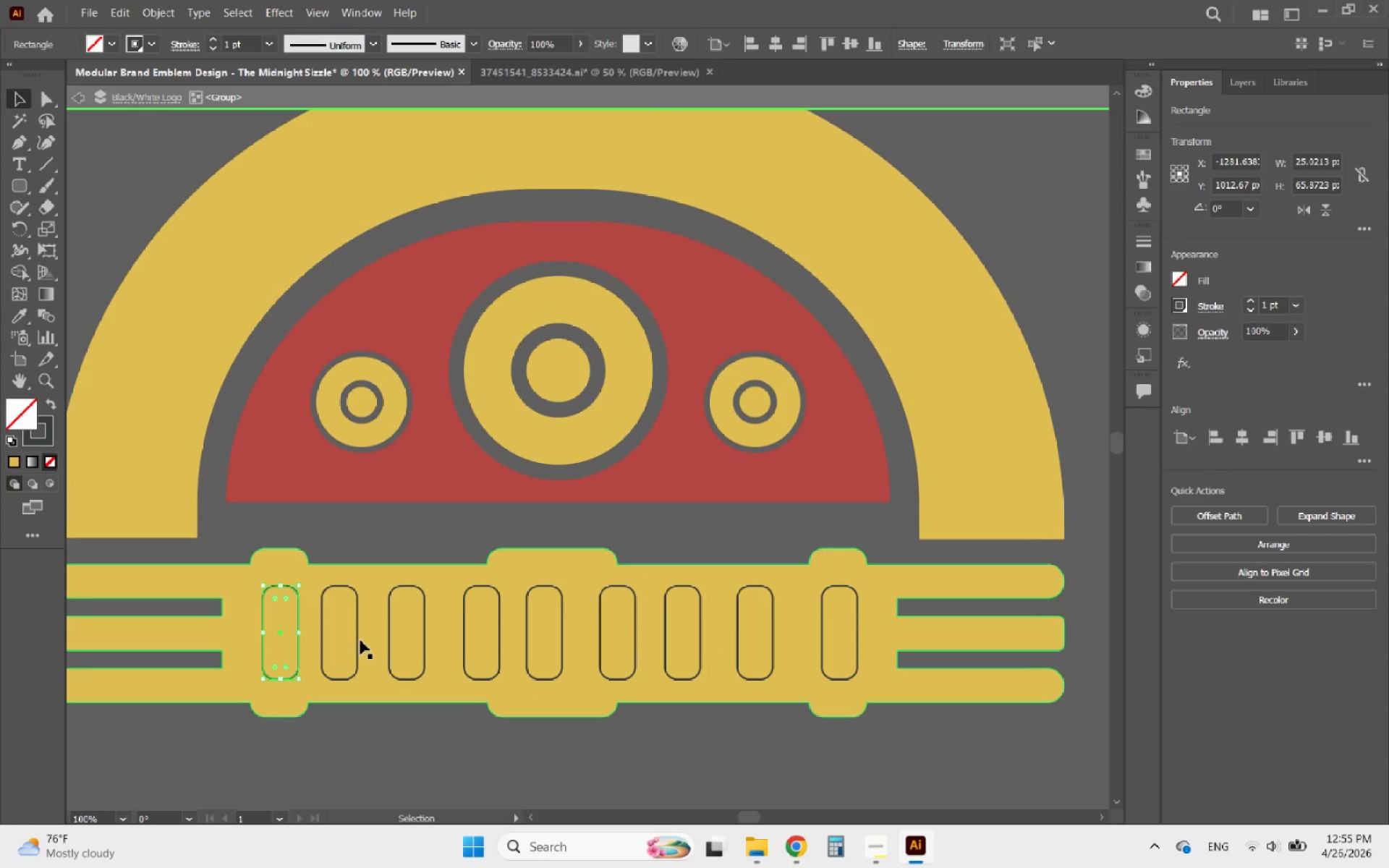 
hold_key(key=ShiftLeft, duration=8.34)
left_click([356, 636])
 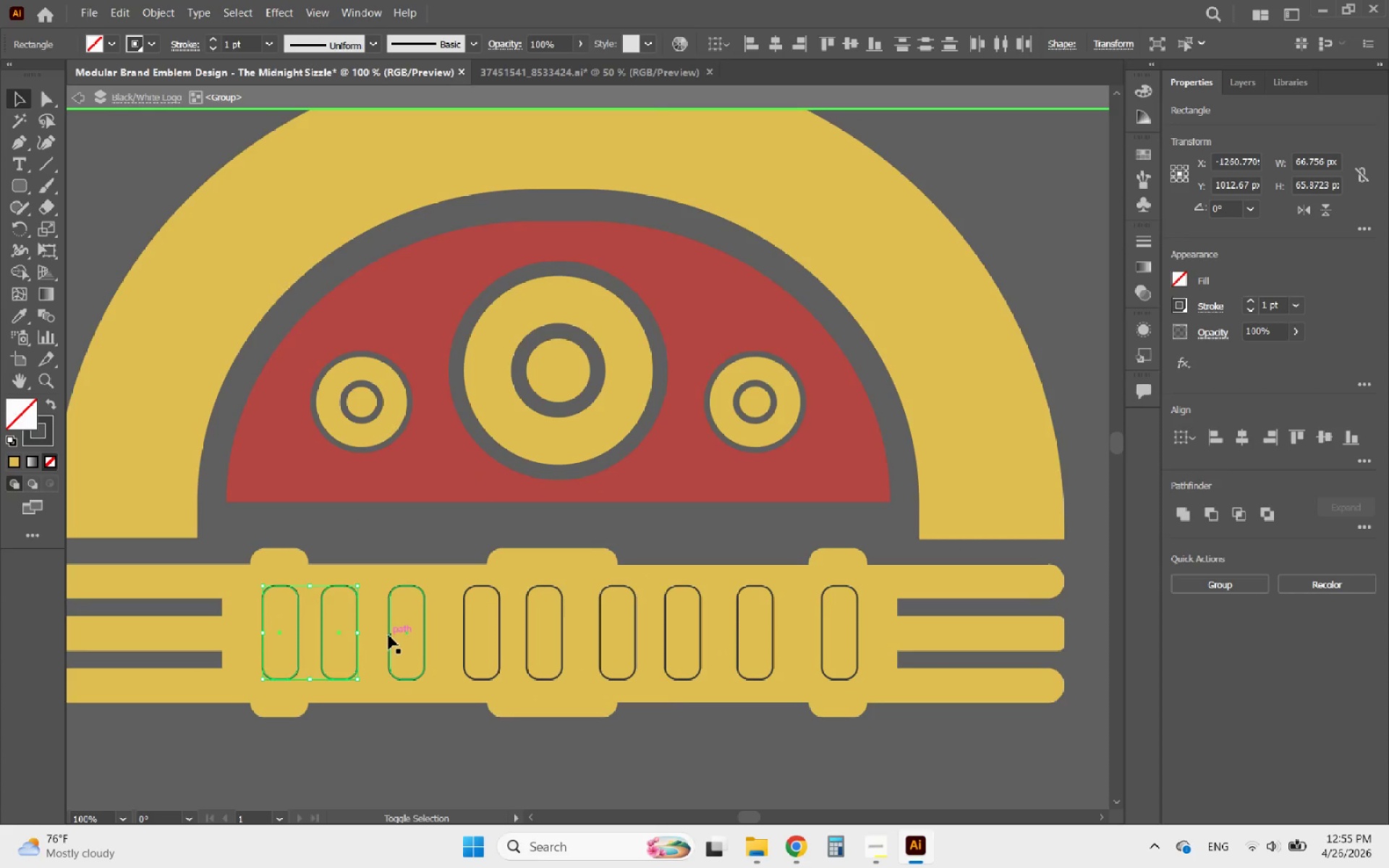 
left_click([388, 635])
 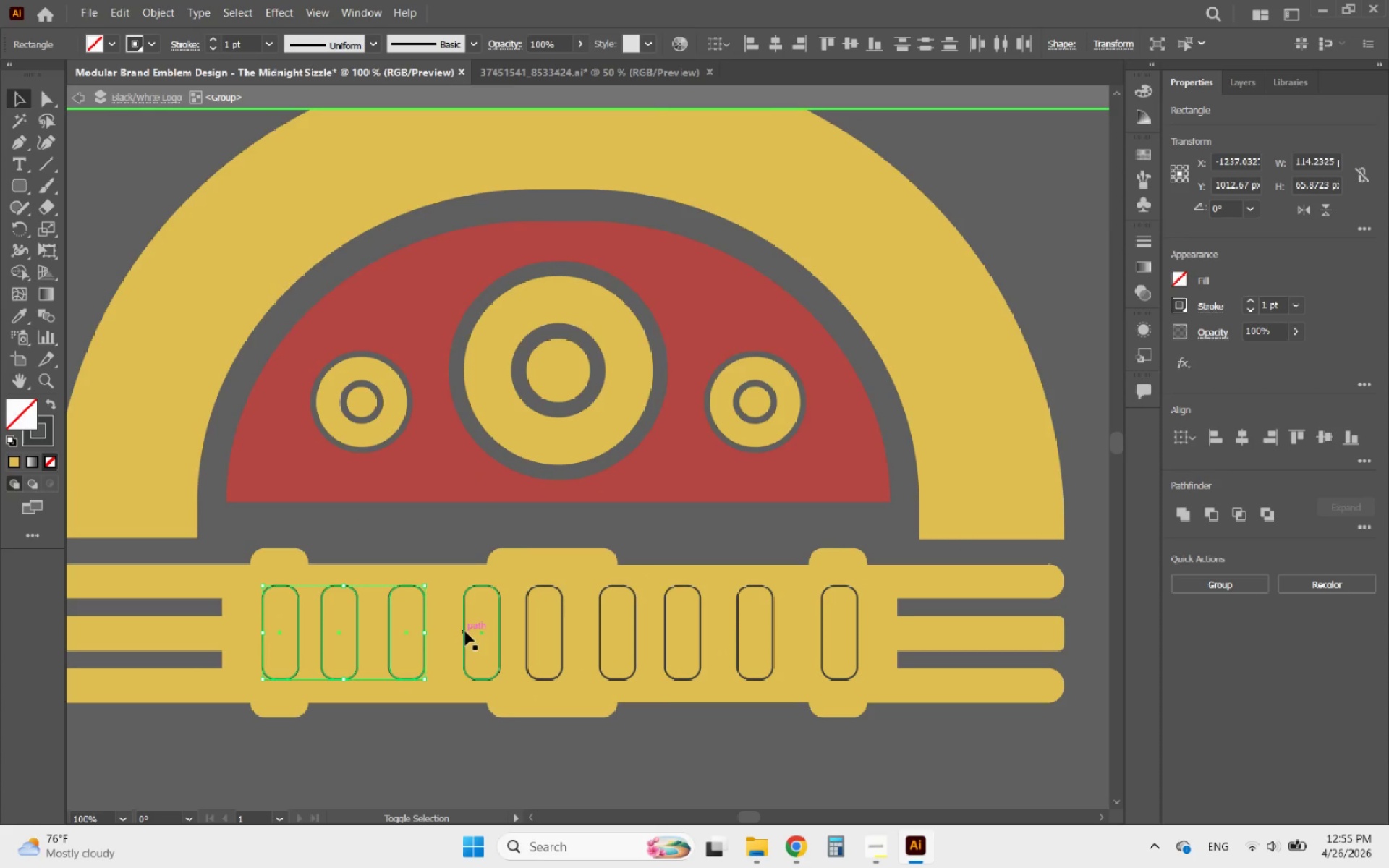 
left_click([465, 631])
 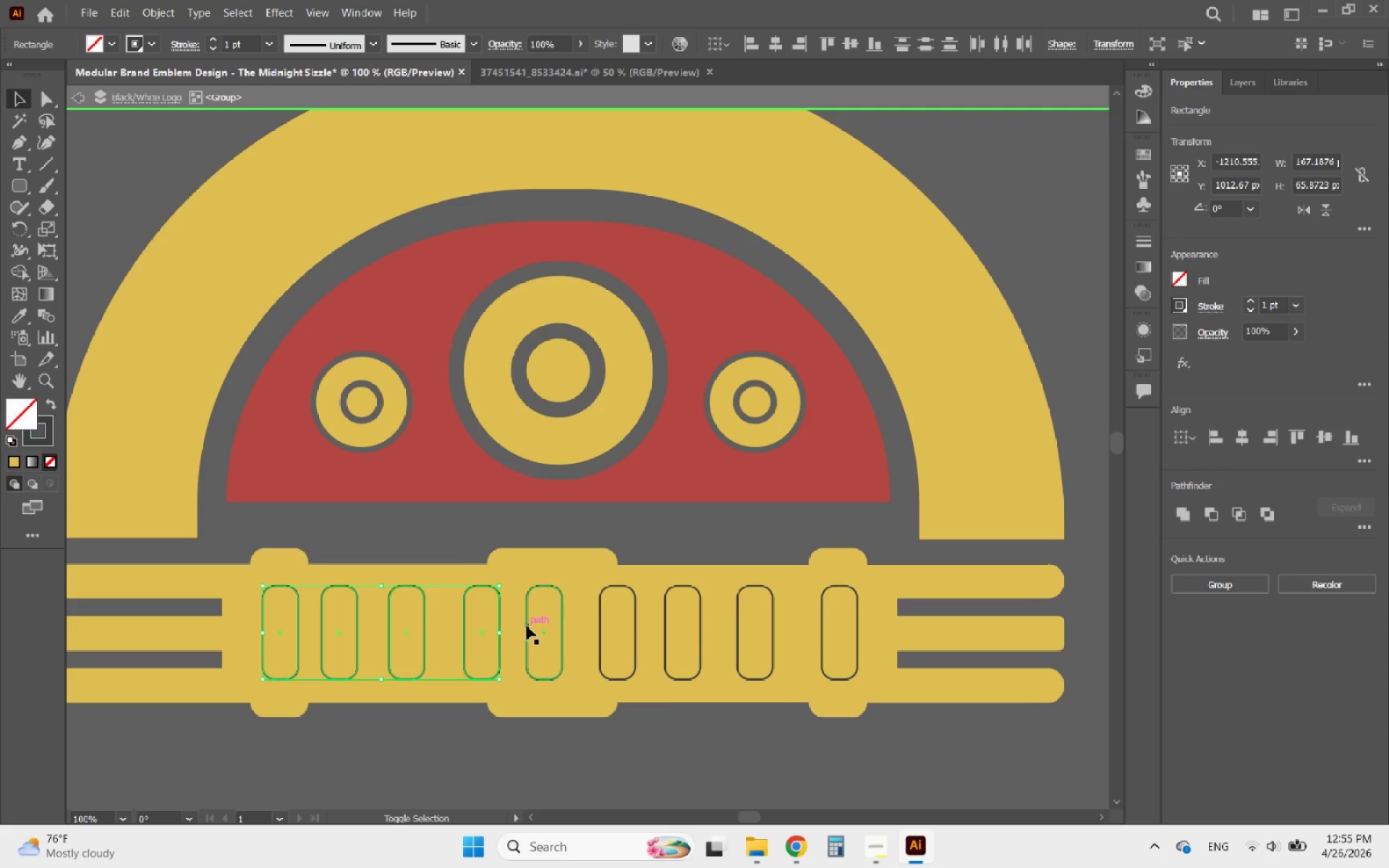 
left_click([527, 626])
 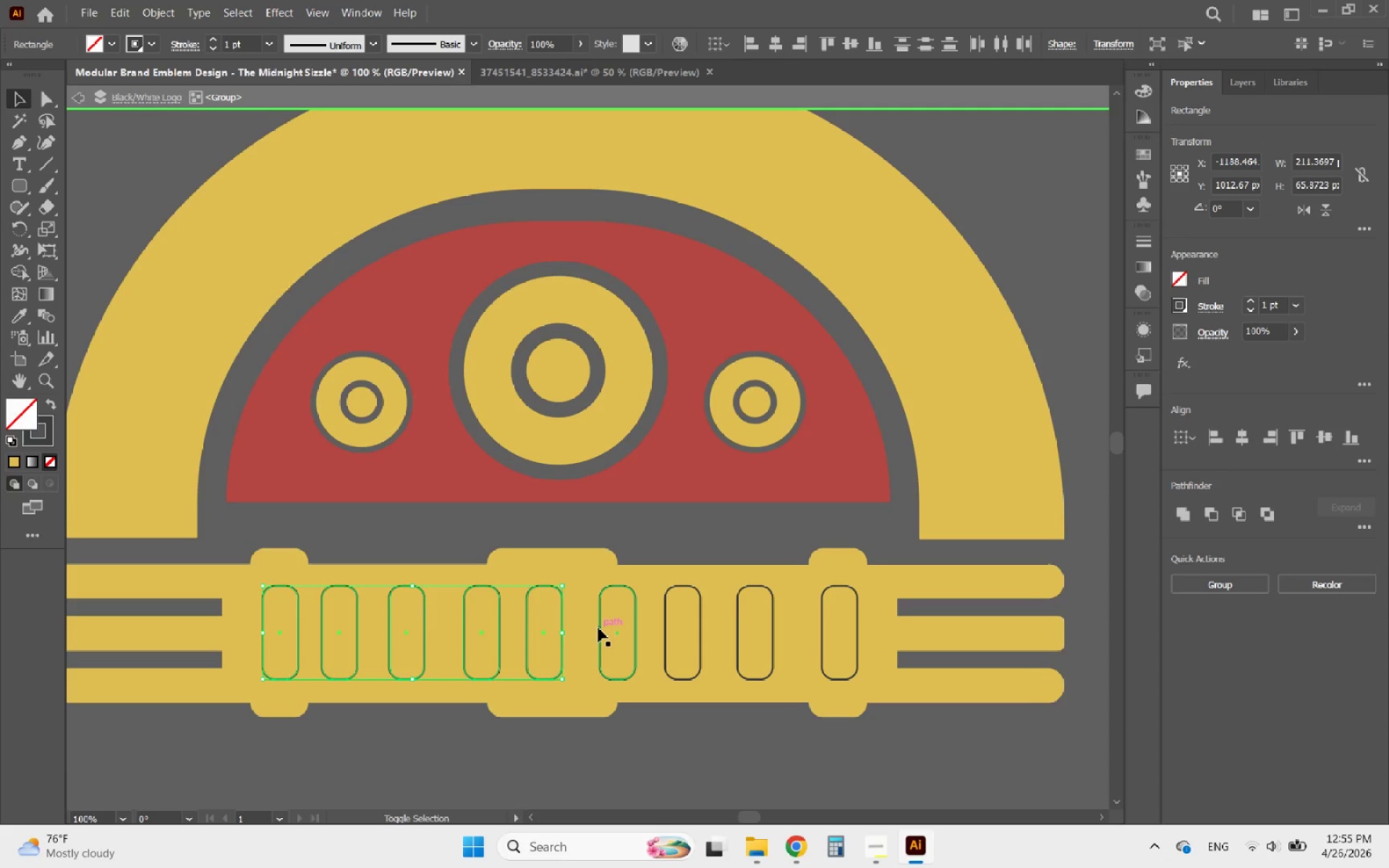 
left_click([598, 628])
 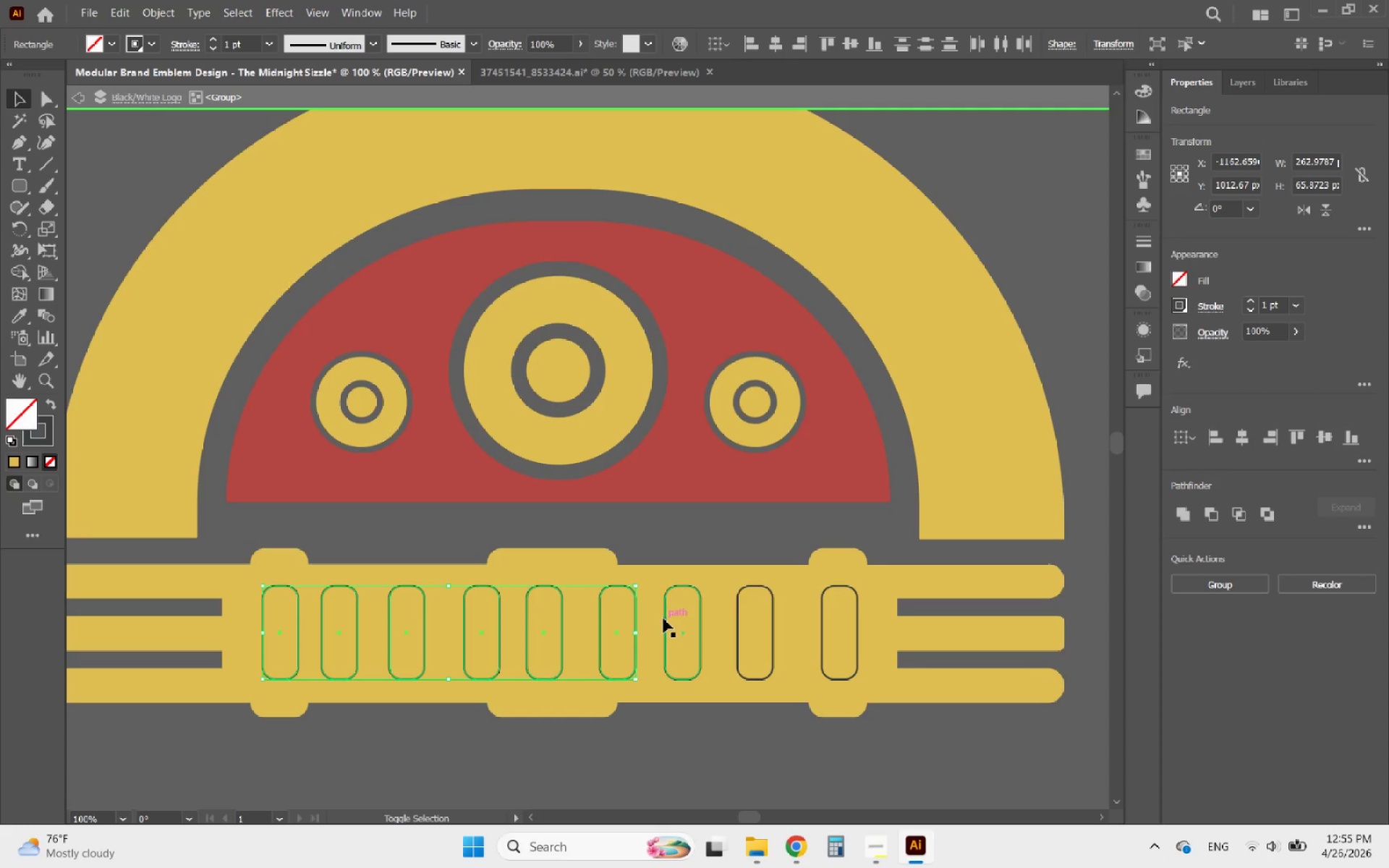 
left_click([663, 618])
 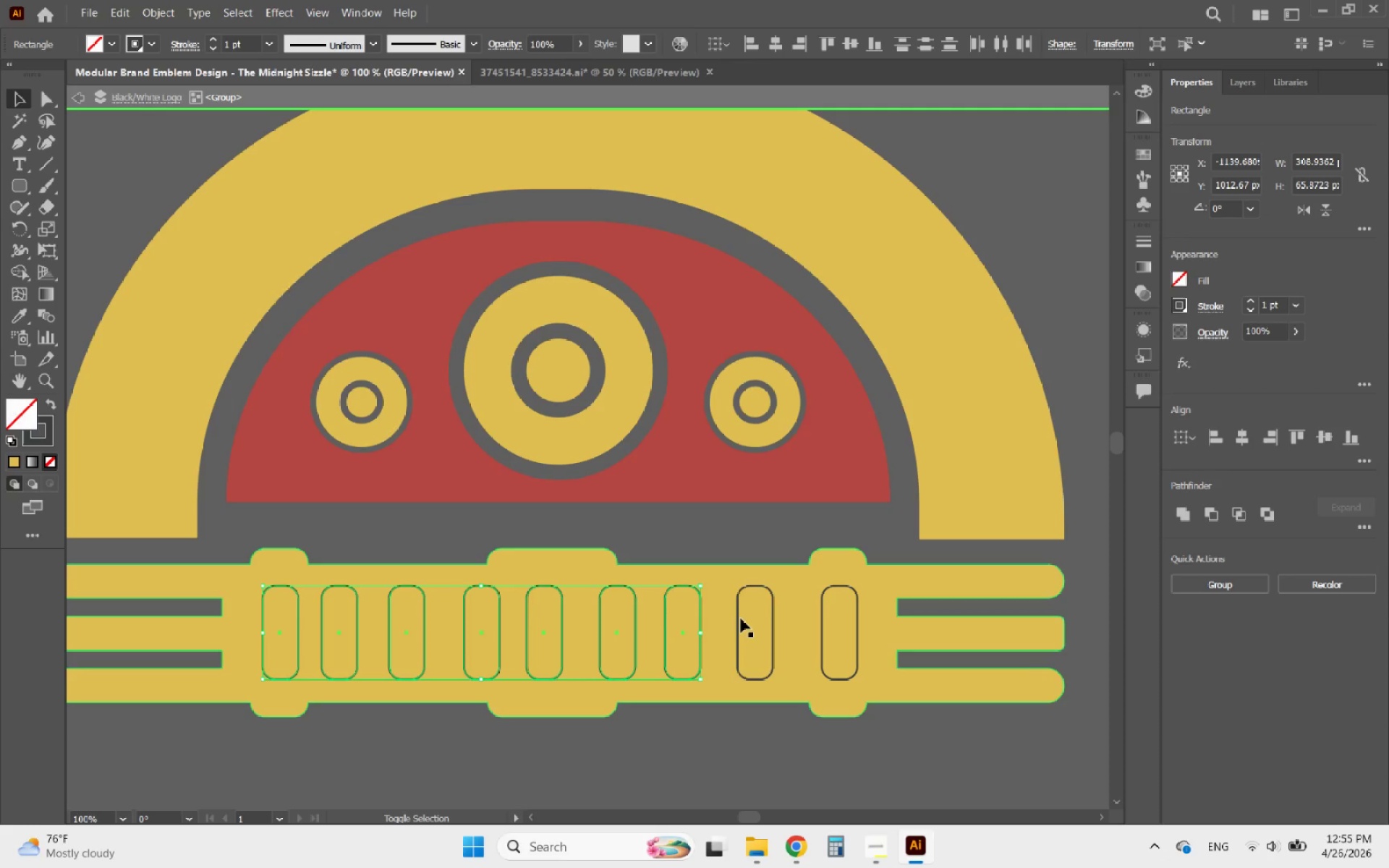 
left_click([737, 621])
 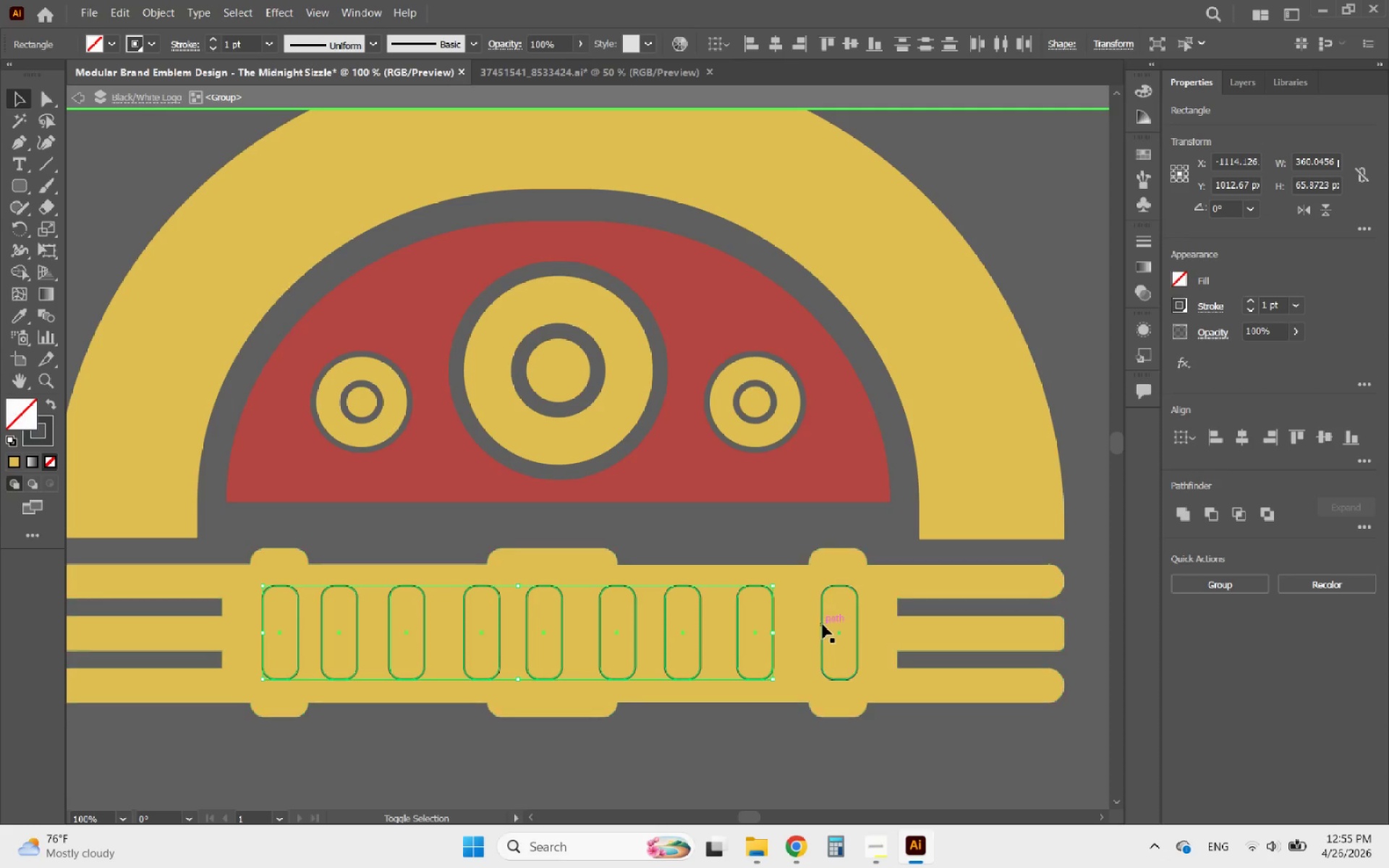 
left_click([820, 626])
 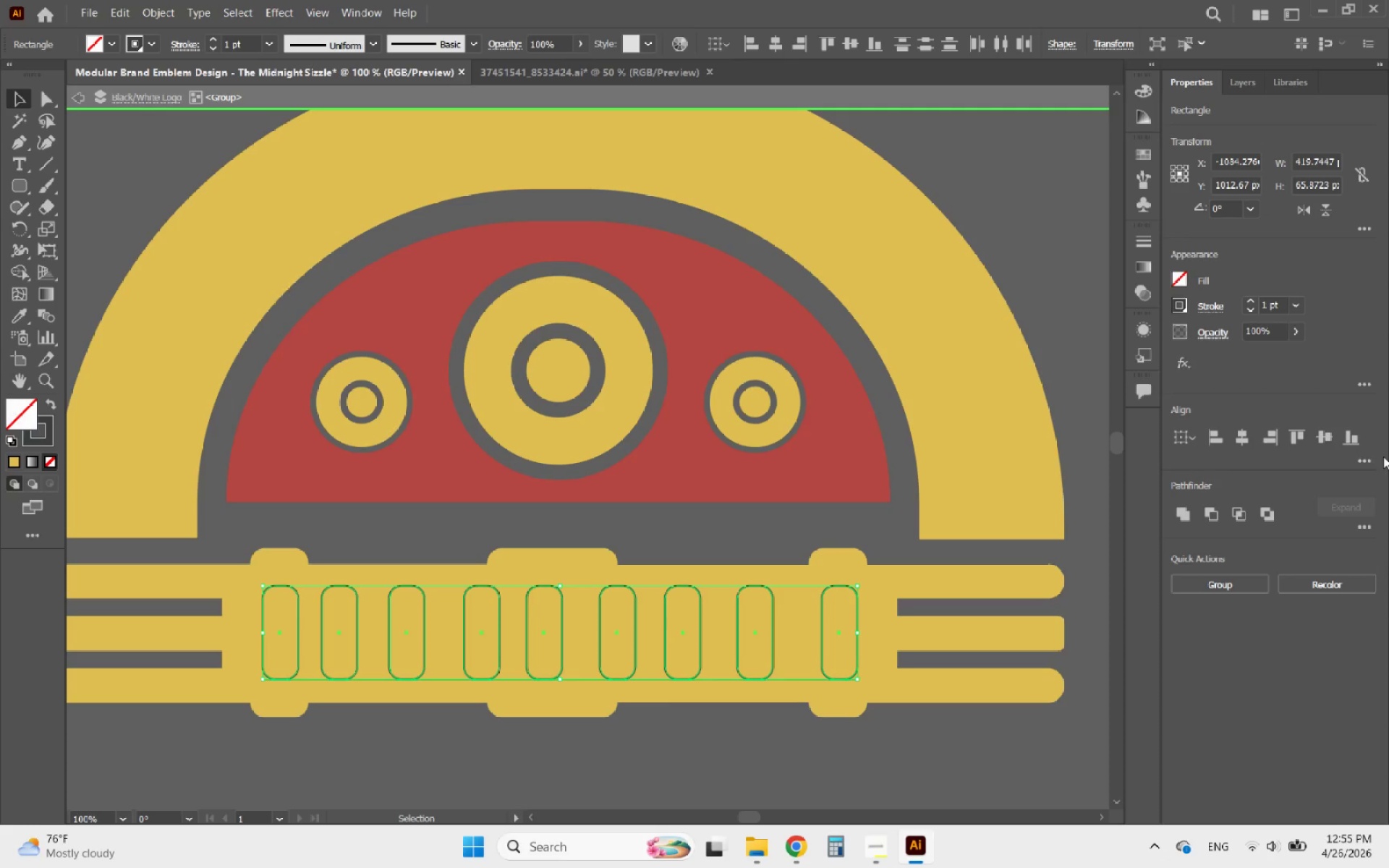 
left_click([1369, 458])
 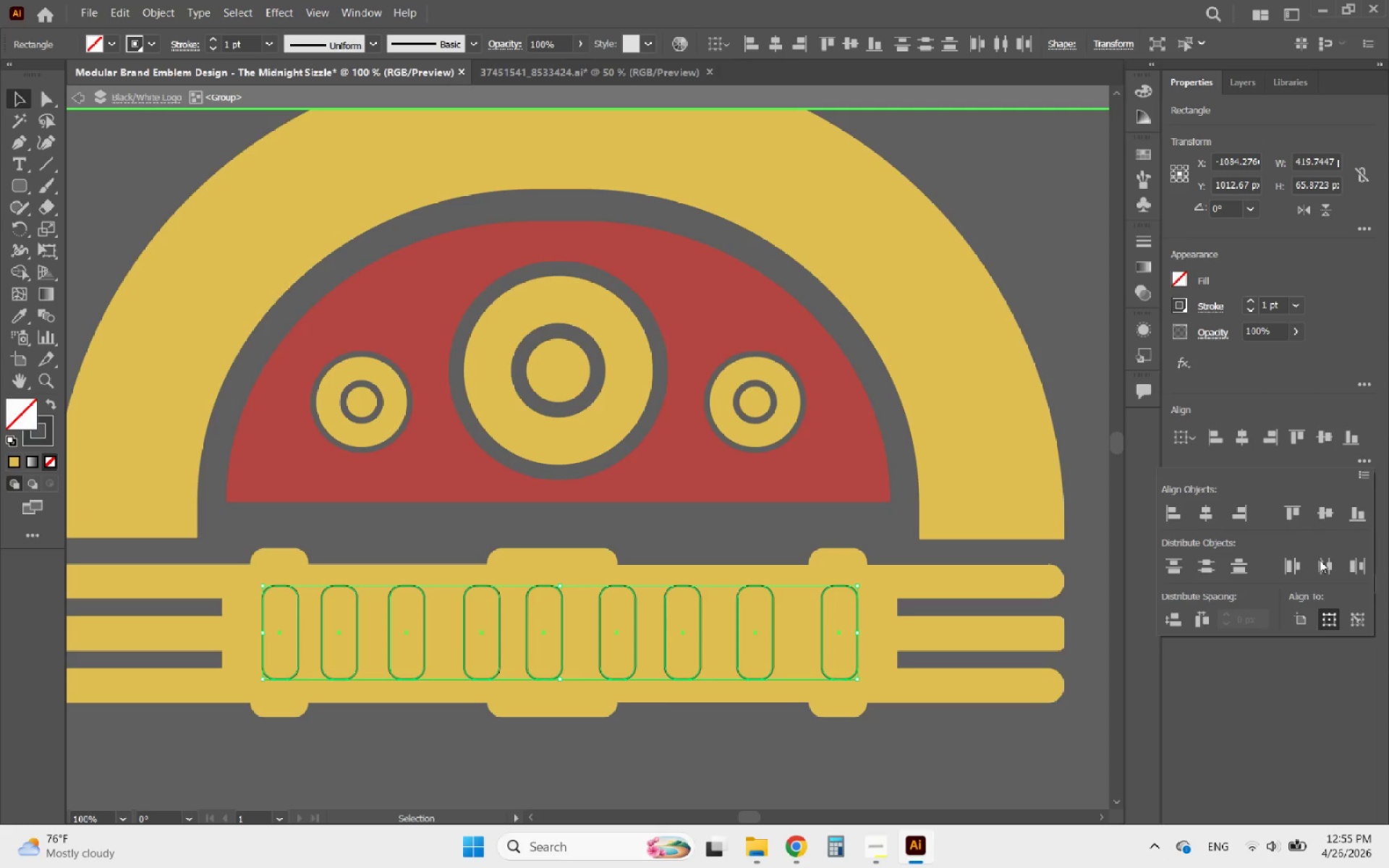 
left_click([1320, 560])
 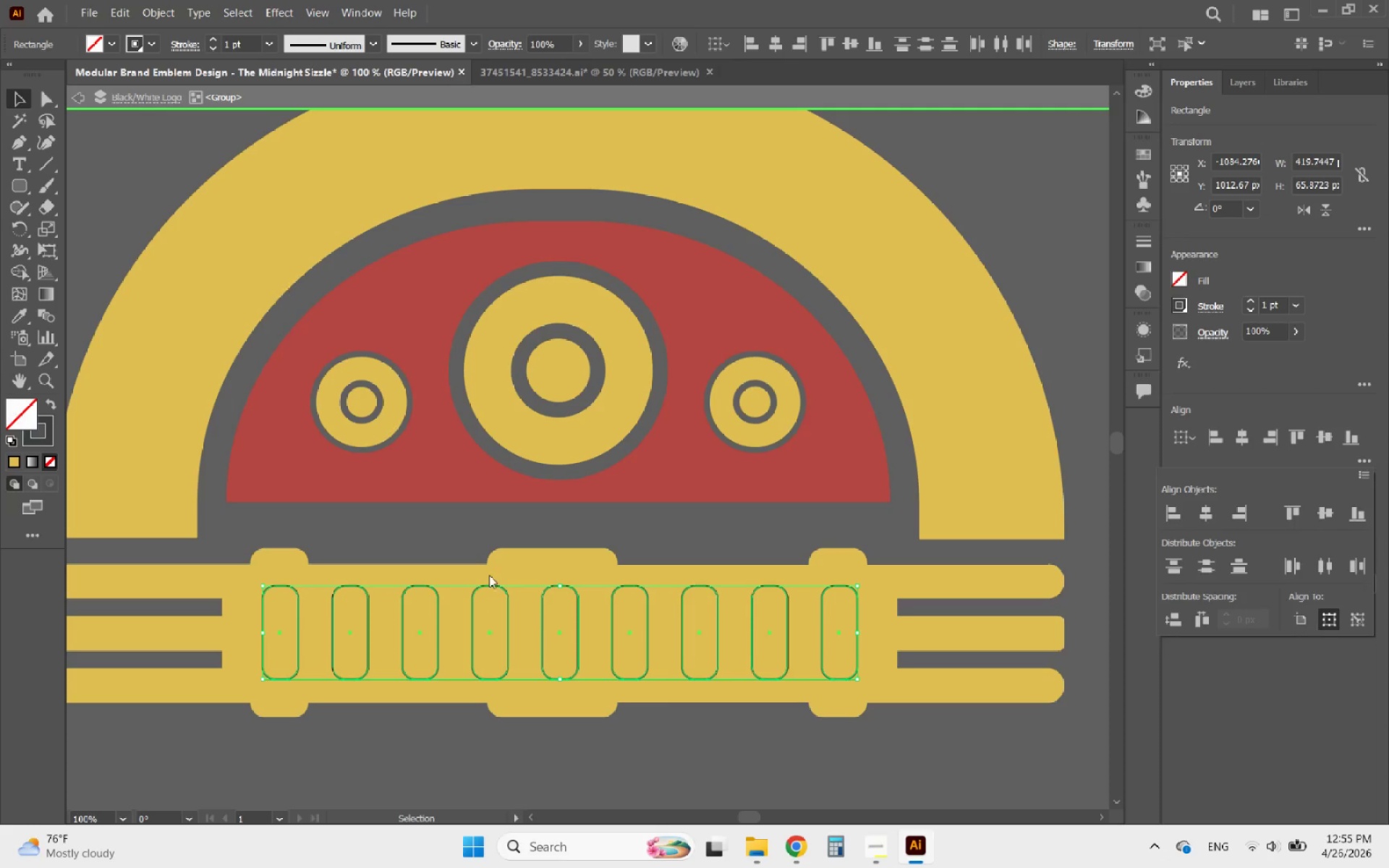 
hold_key(key=ShiftLeft, duration=0.44)
left_click([493, 566])
 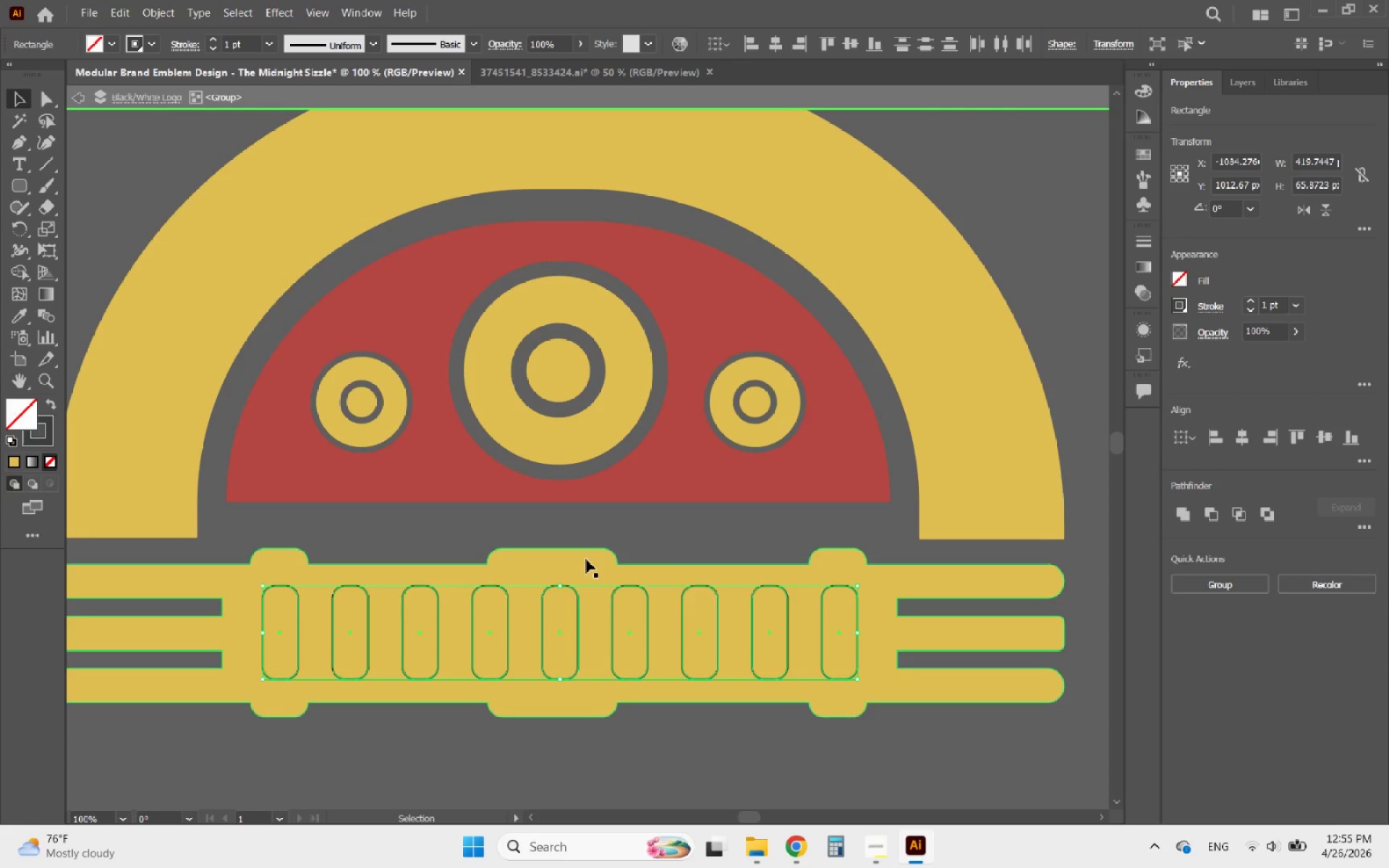 
hold_key(key=ShiftLeft, duration=0.7)
left_click([224, 578])
 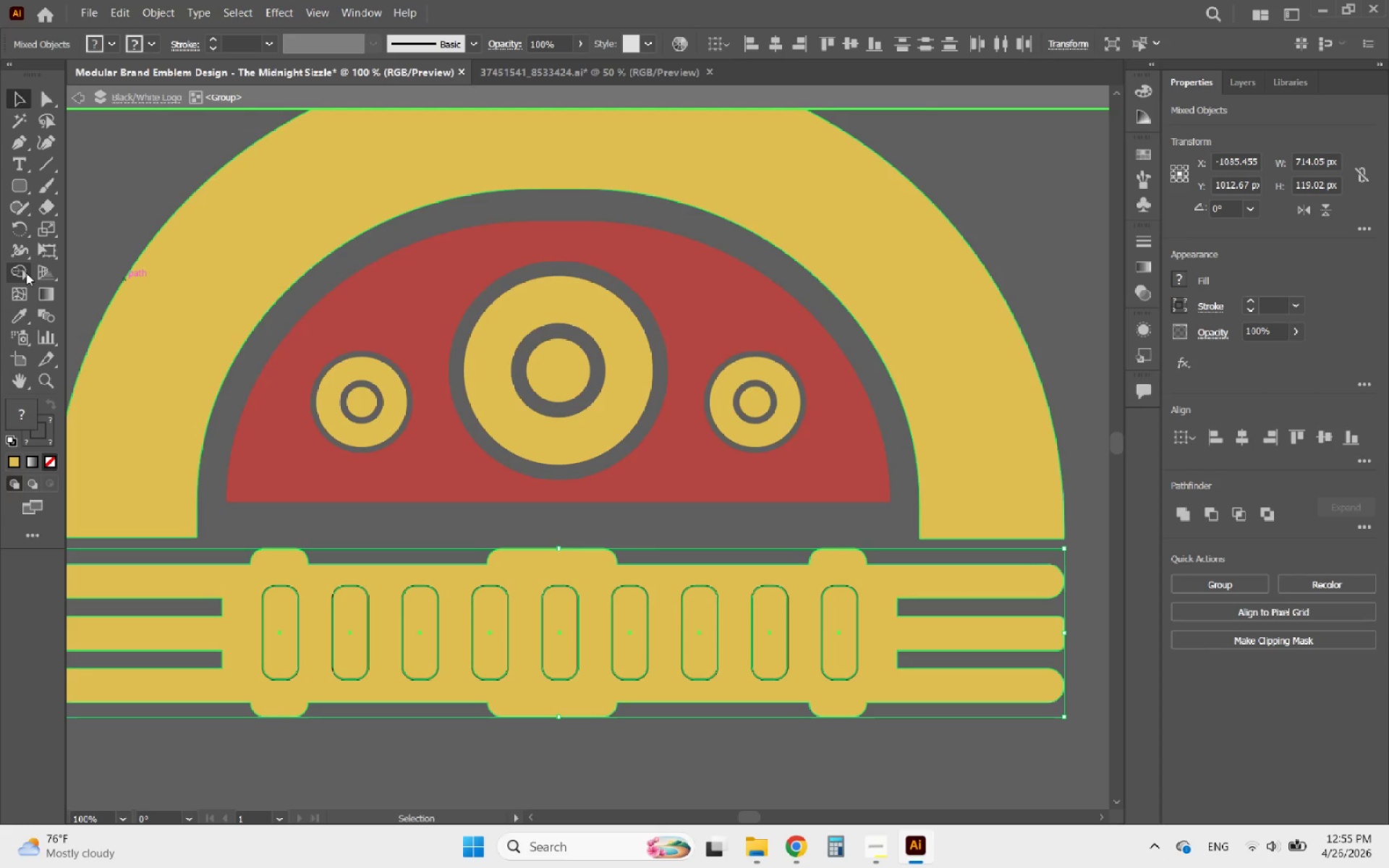 
left_click([26, 272])
 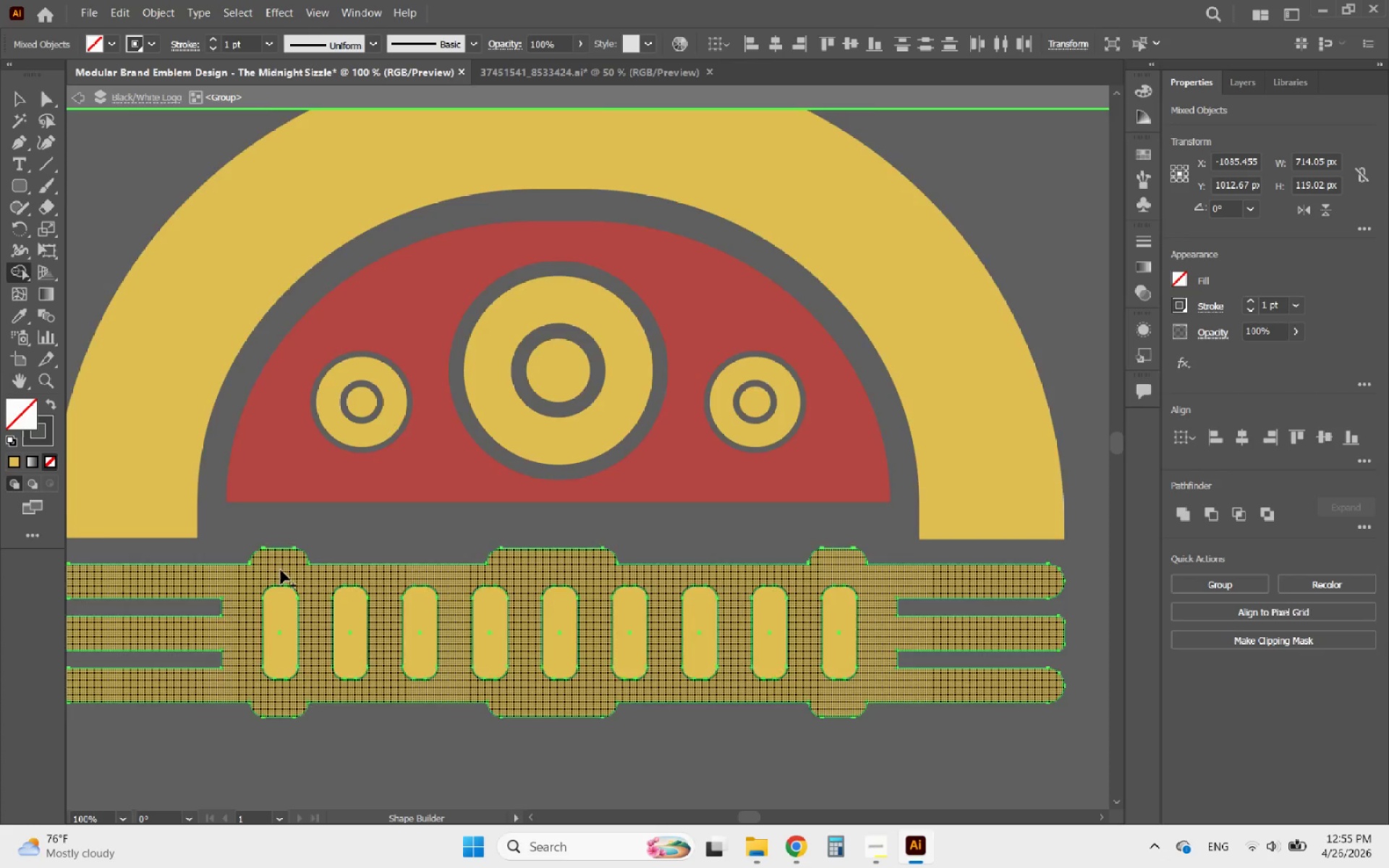 
hold_key(key=AltLeft, duration=0.45)
 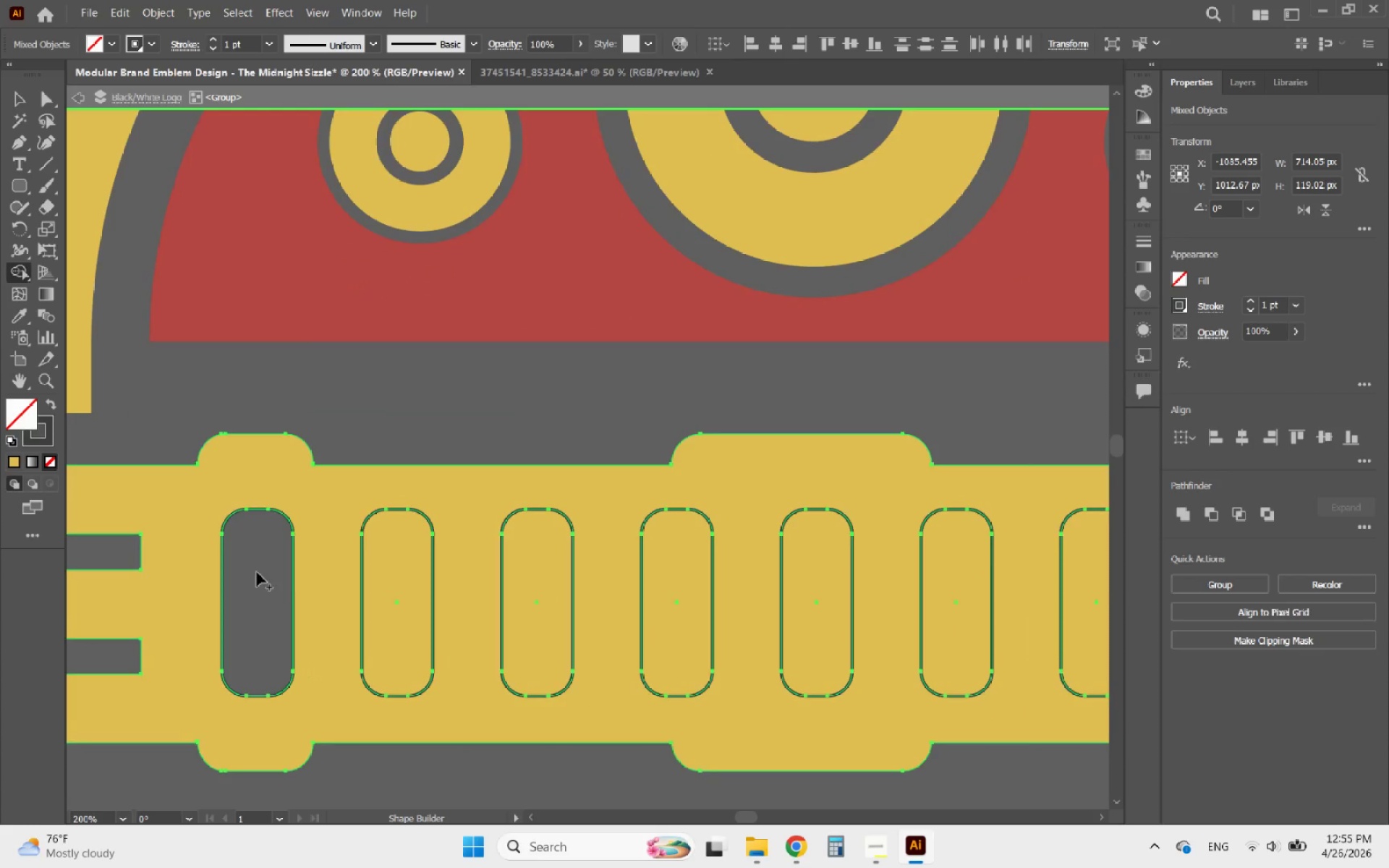 
left_click_drag(start_coordinate=[258, 621], to_coordinate=[257, 572])
 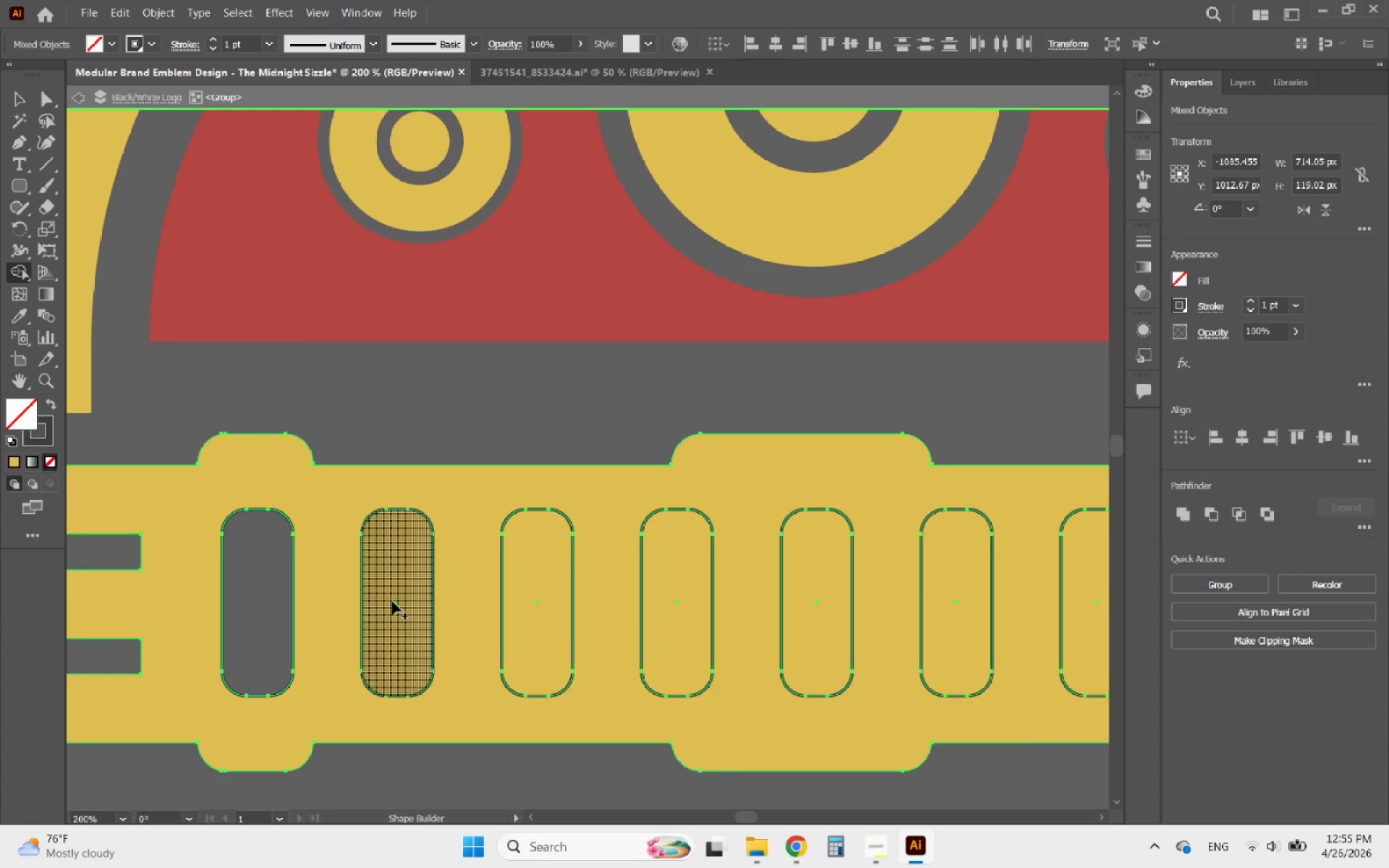 
scroll: coordinate [303, 663], scroll_direction: up, amount: 2.0
 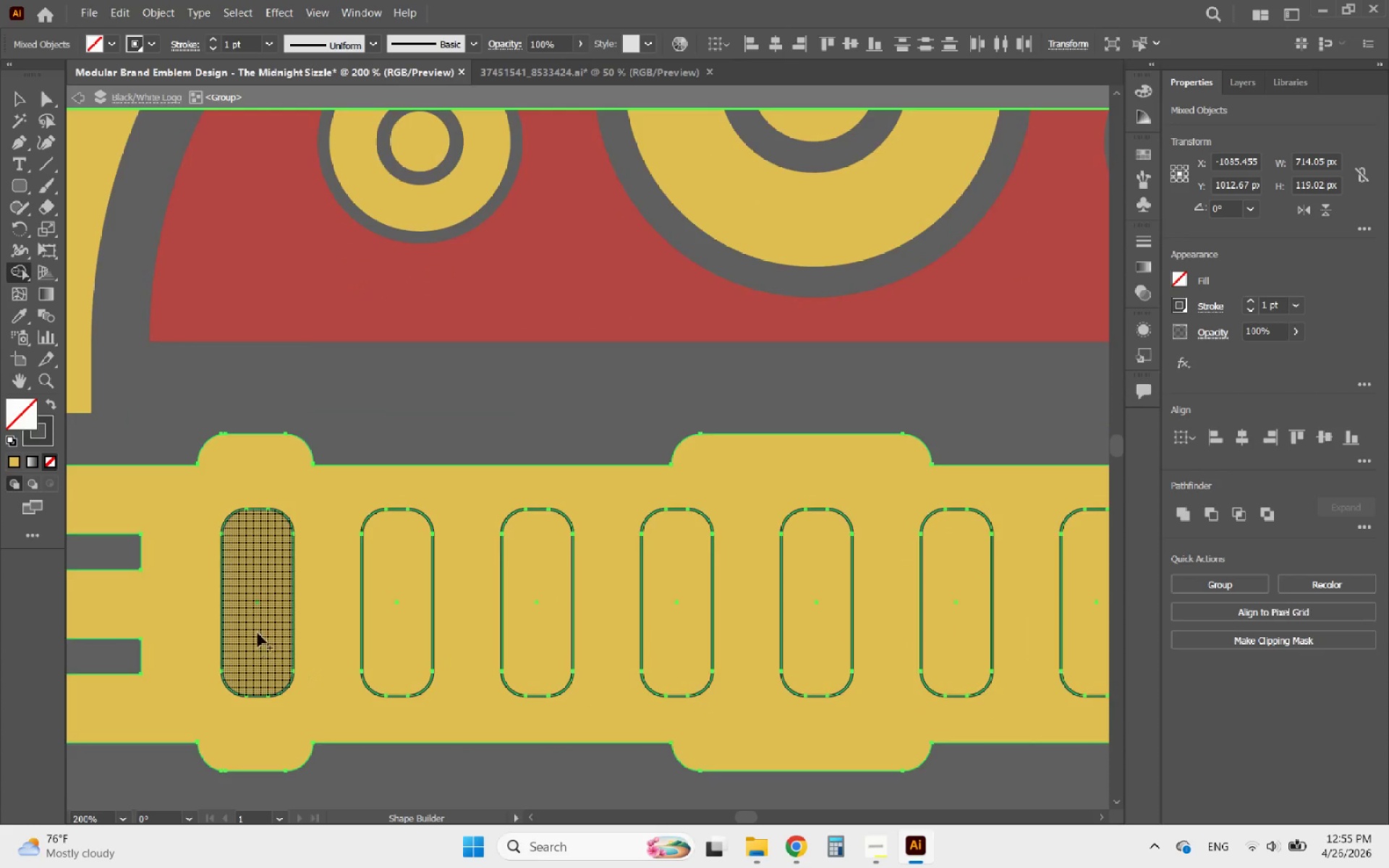 
left_click_drag(start_coordinate=[392, 601], to_coordinate=[392, 556])
 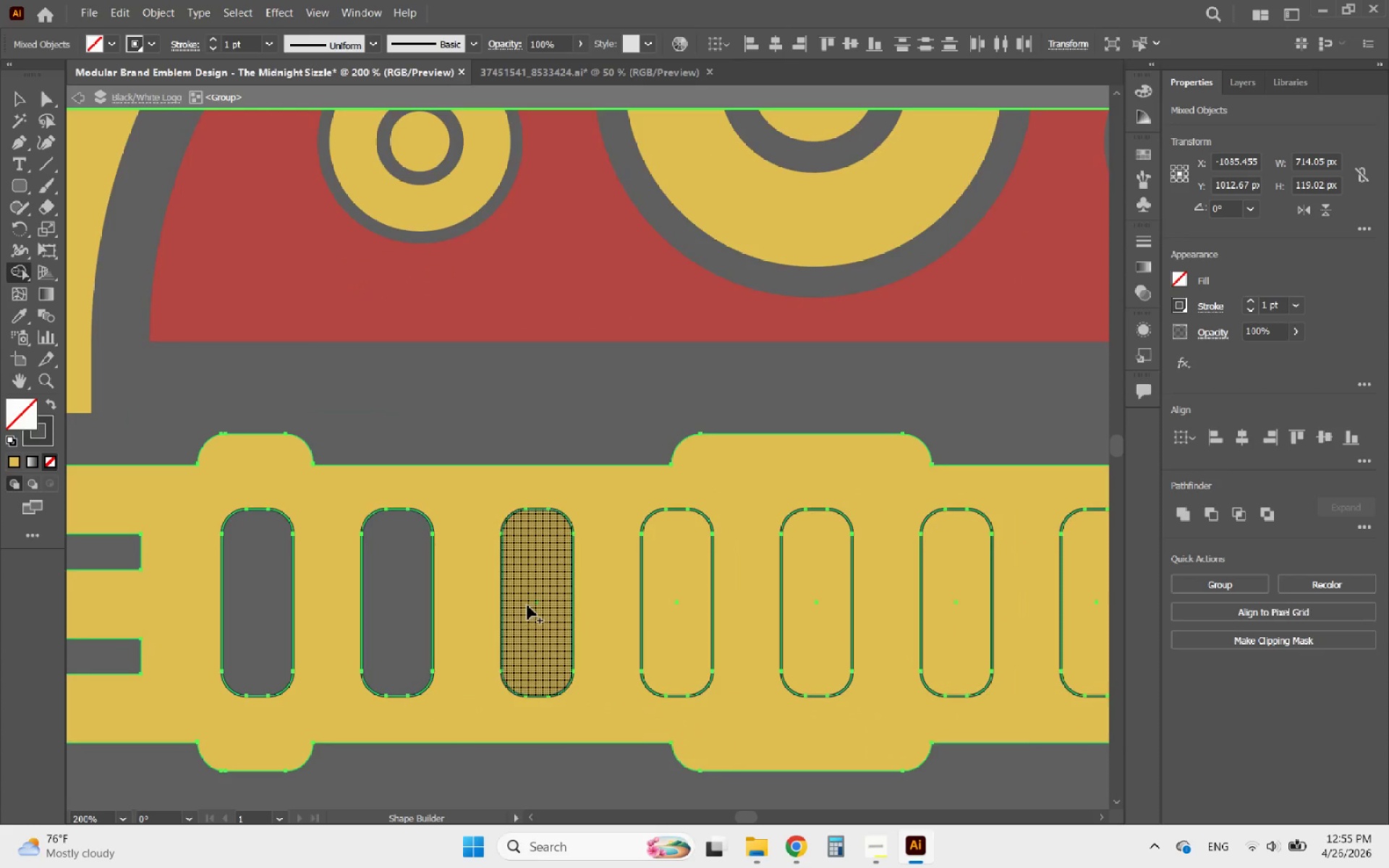 
left_click_drag(start_coordinate=[529, 605], to_coordinate=[538, 566])
 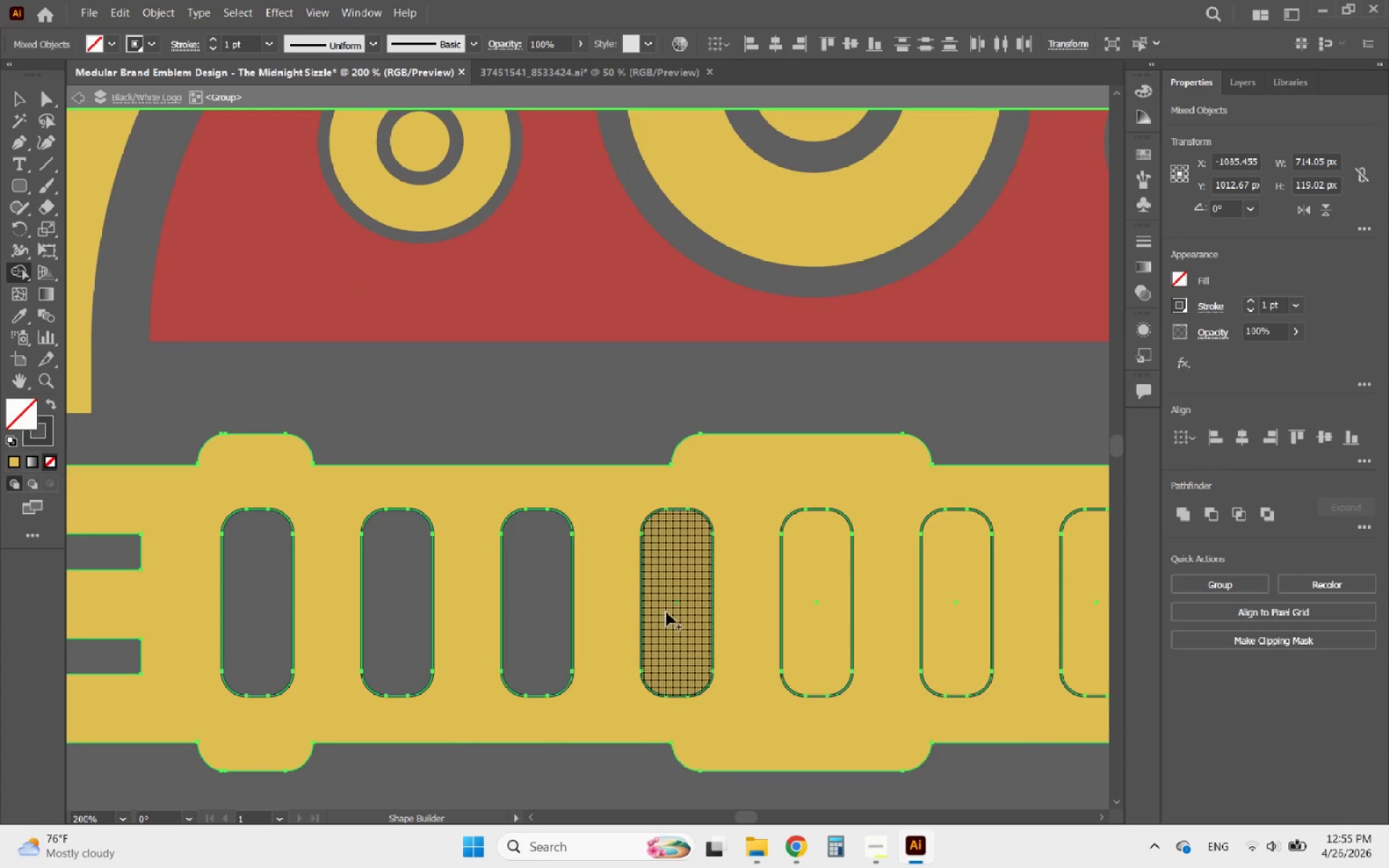 
left_click_drag(start_coordinate=[668, 607], to_coordinate=[677, 574])
 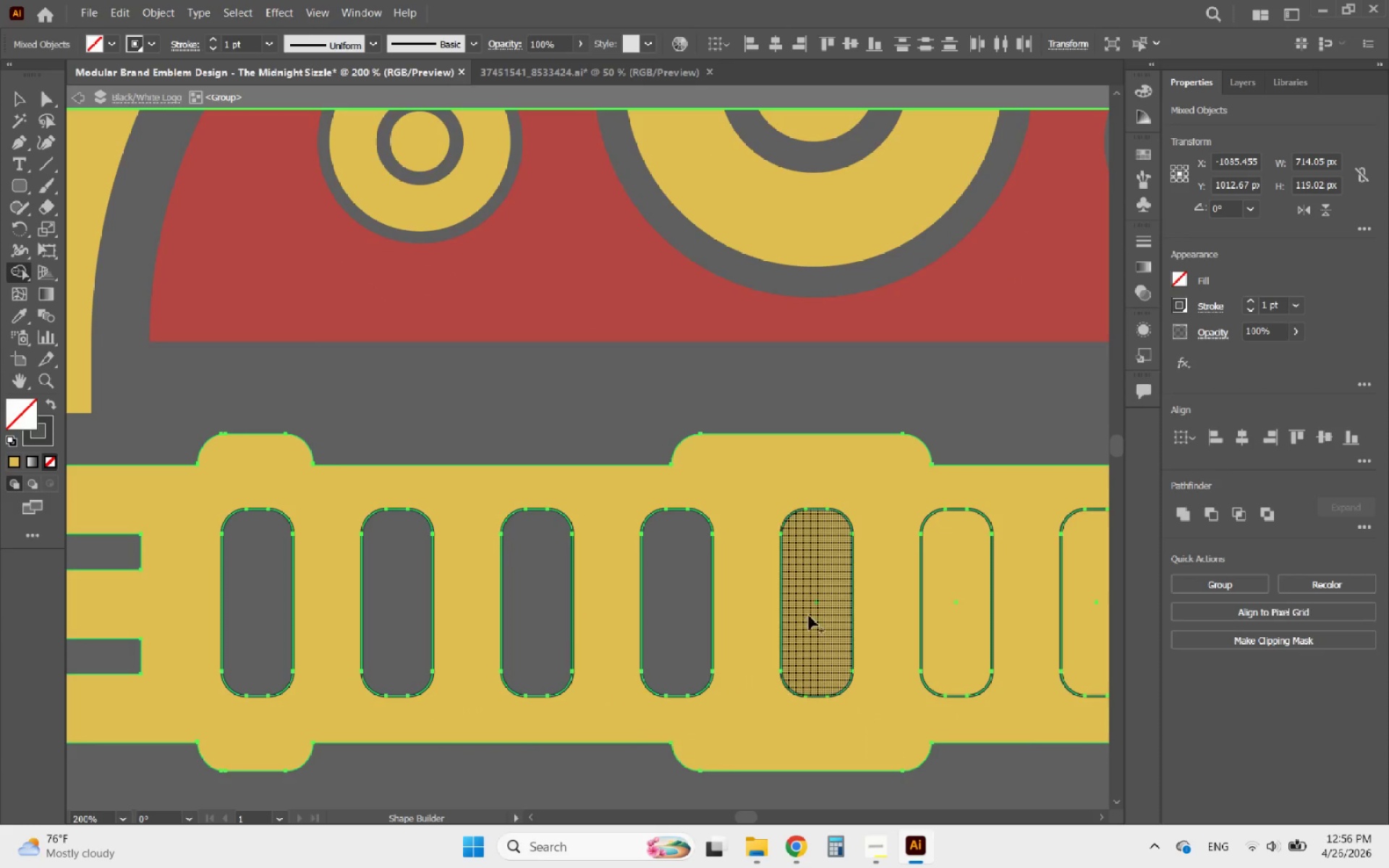 
left_click_drag(start_coordinate=[809, 612], to_coordinate=[814, 564])
 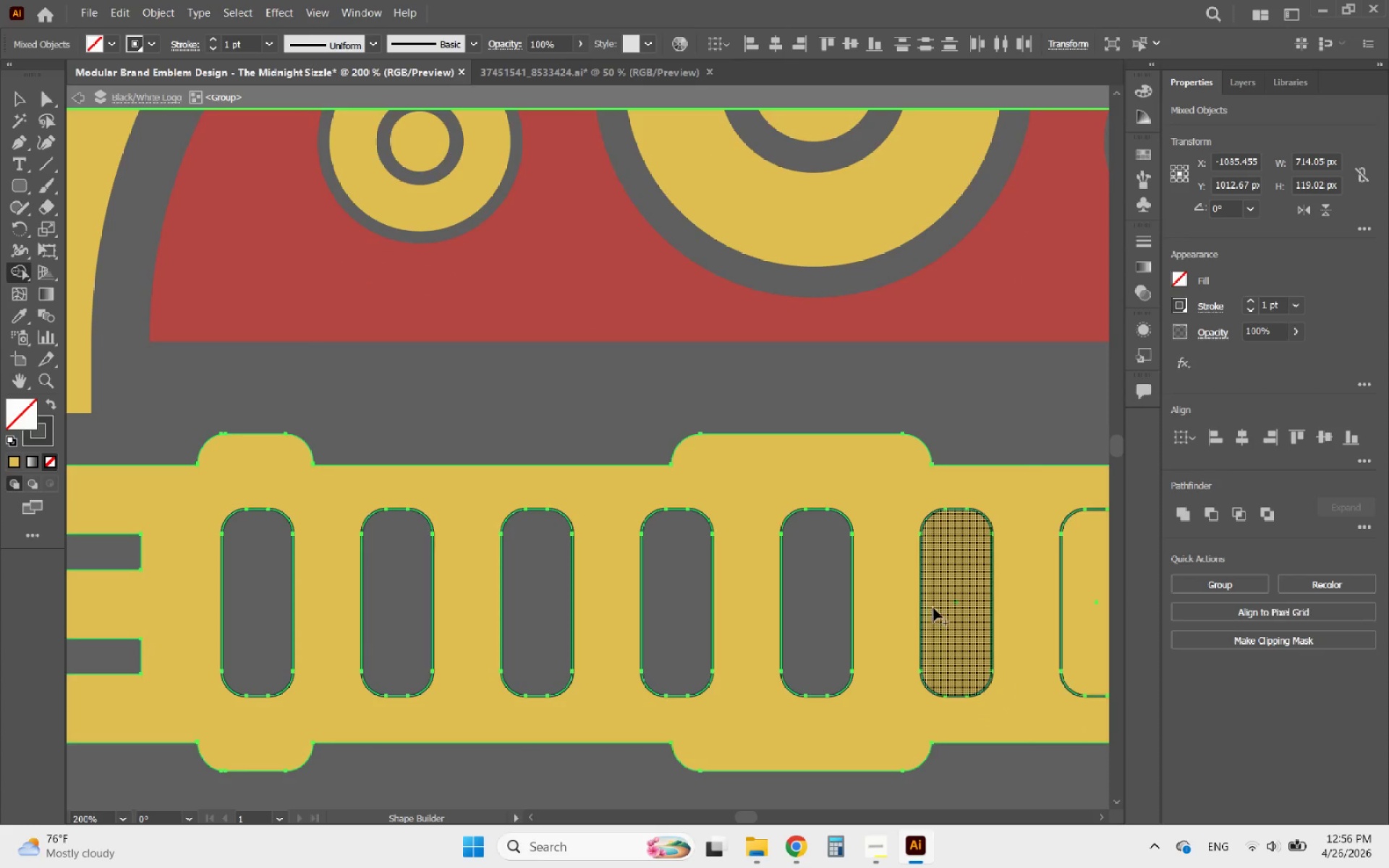 
left_click_drag(start_coordinate=[942, 608], to_coordinate=[955, 563])
 